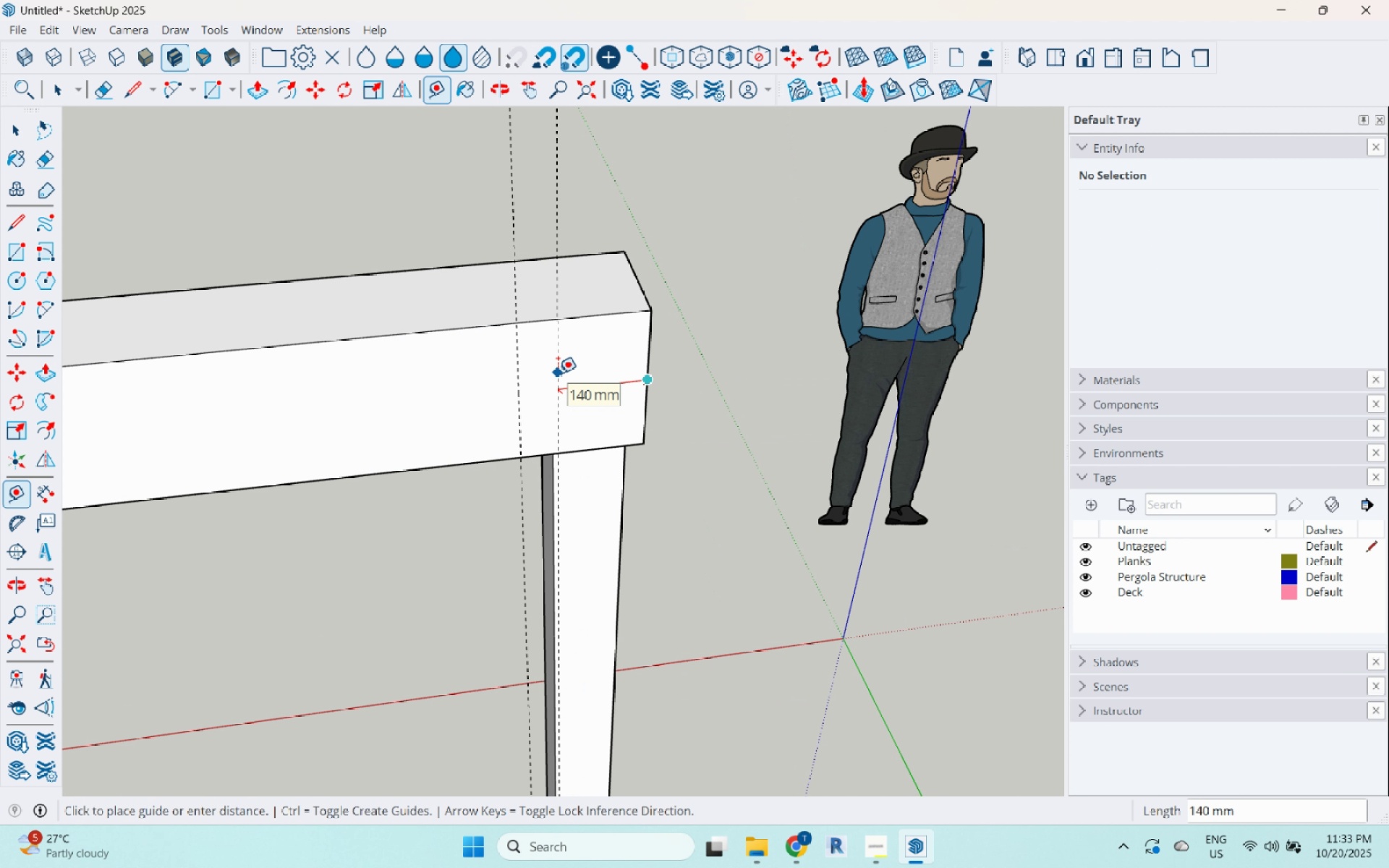 
key(Numpad1)
 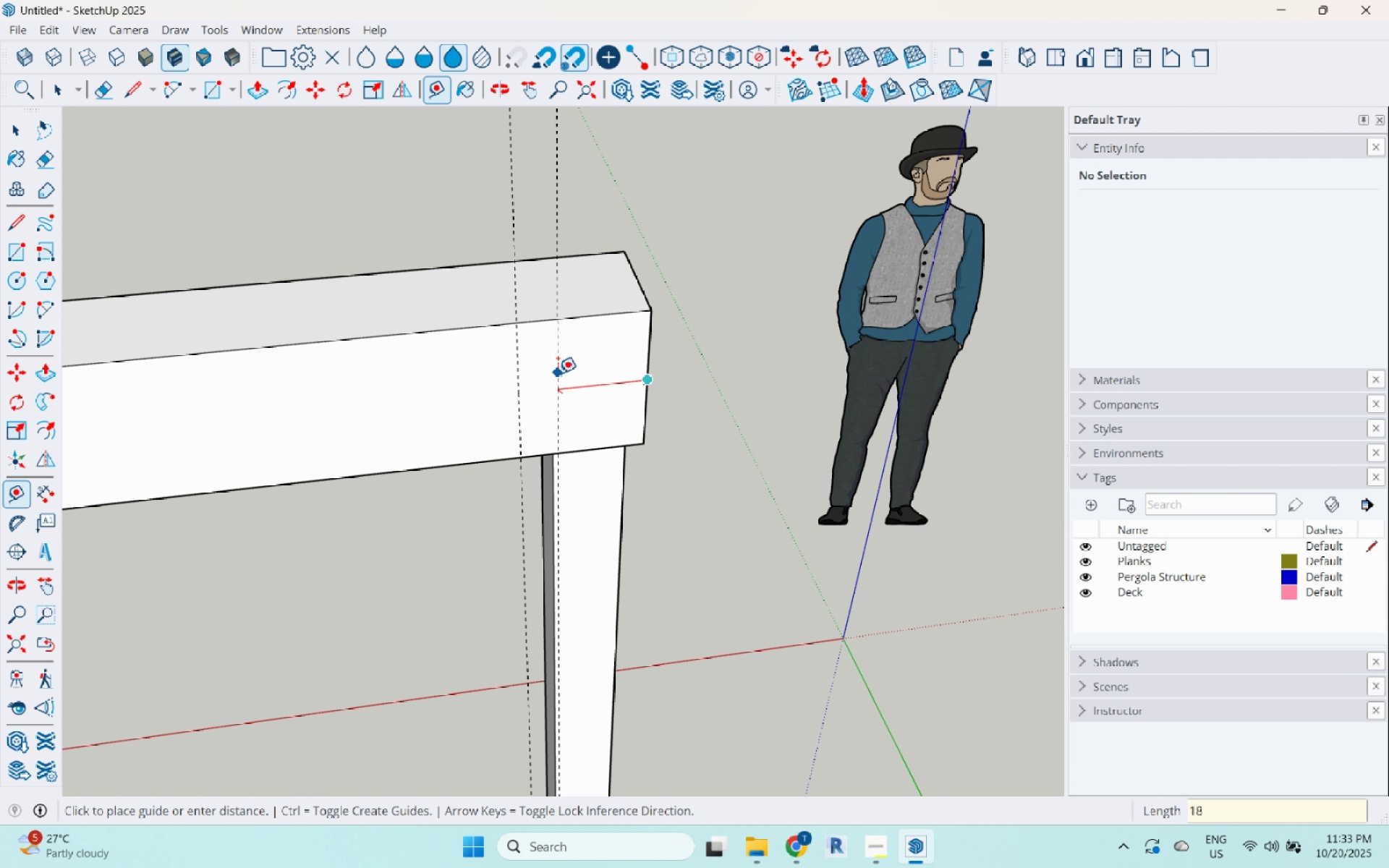 
key(Numpad8)
 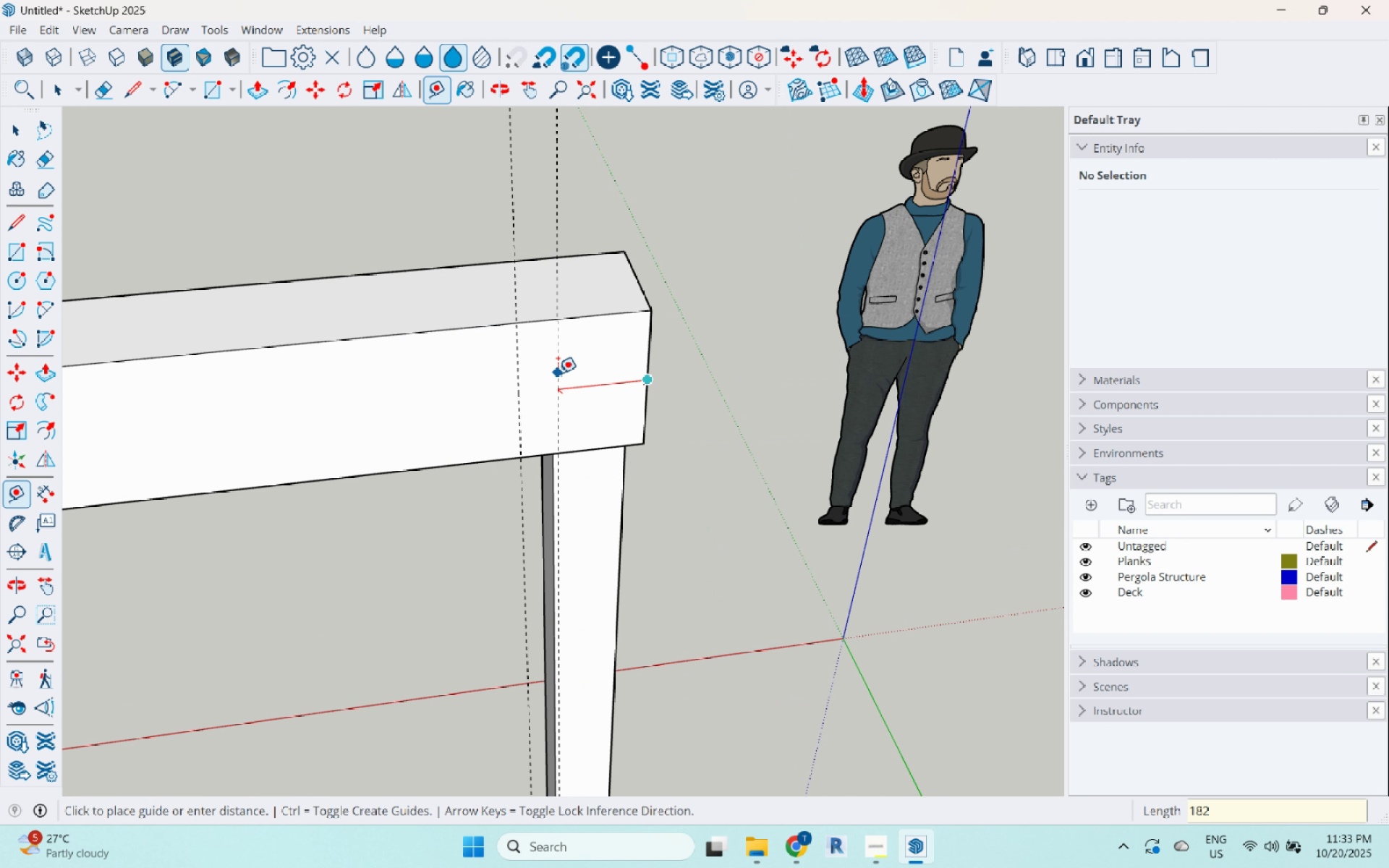 
key(Numpad2)
 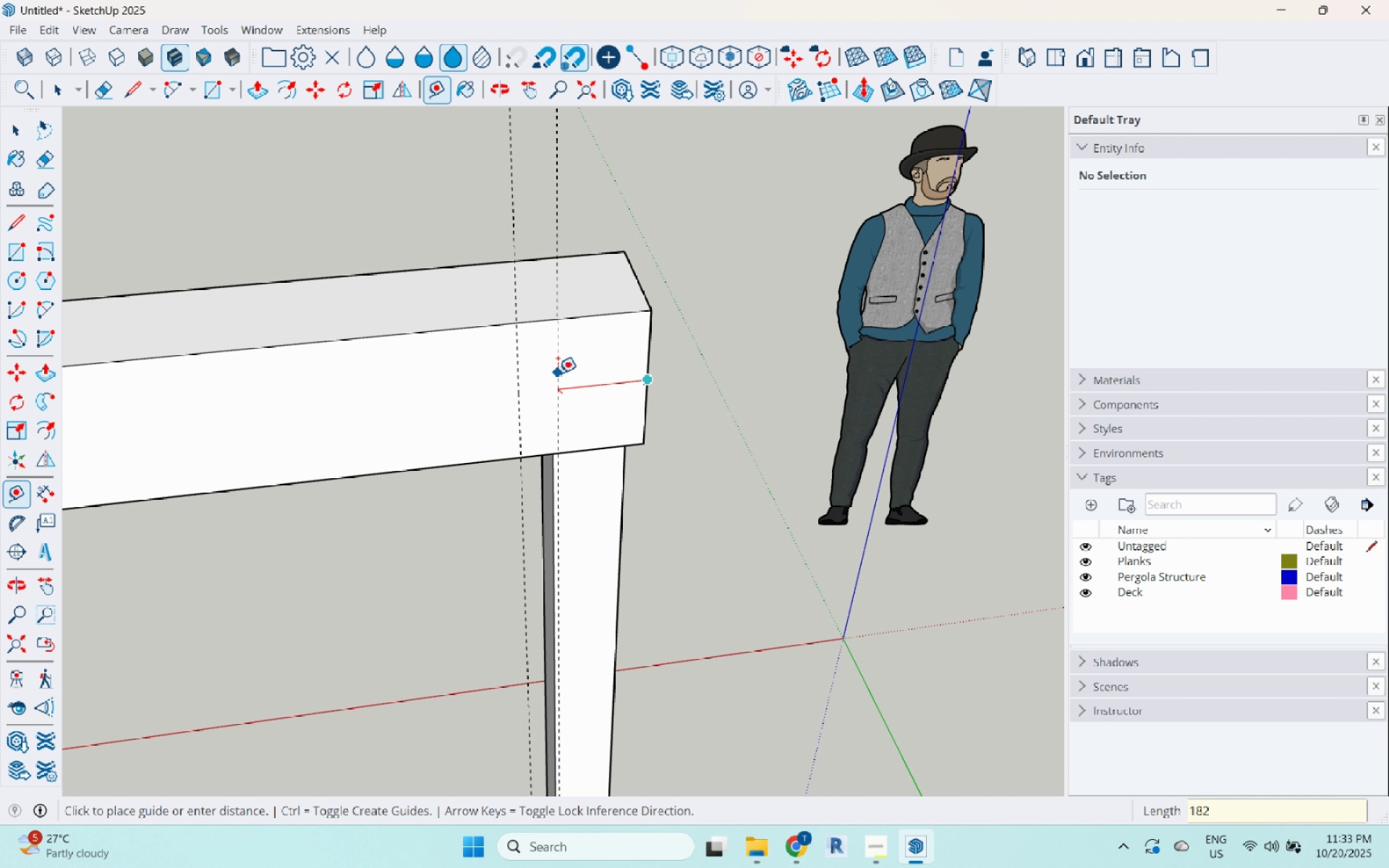 
key(Backspace)
 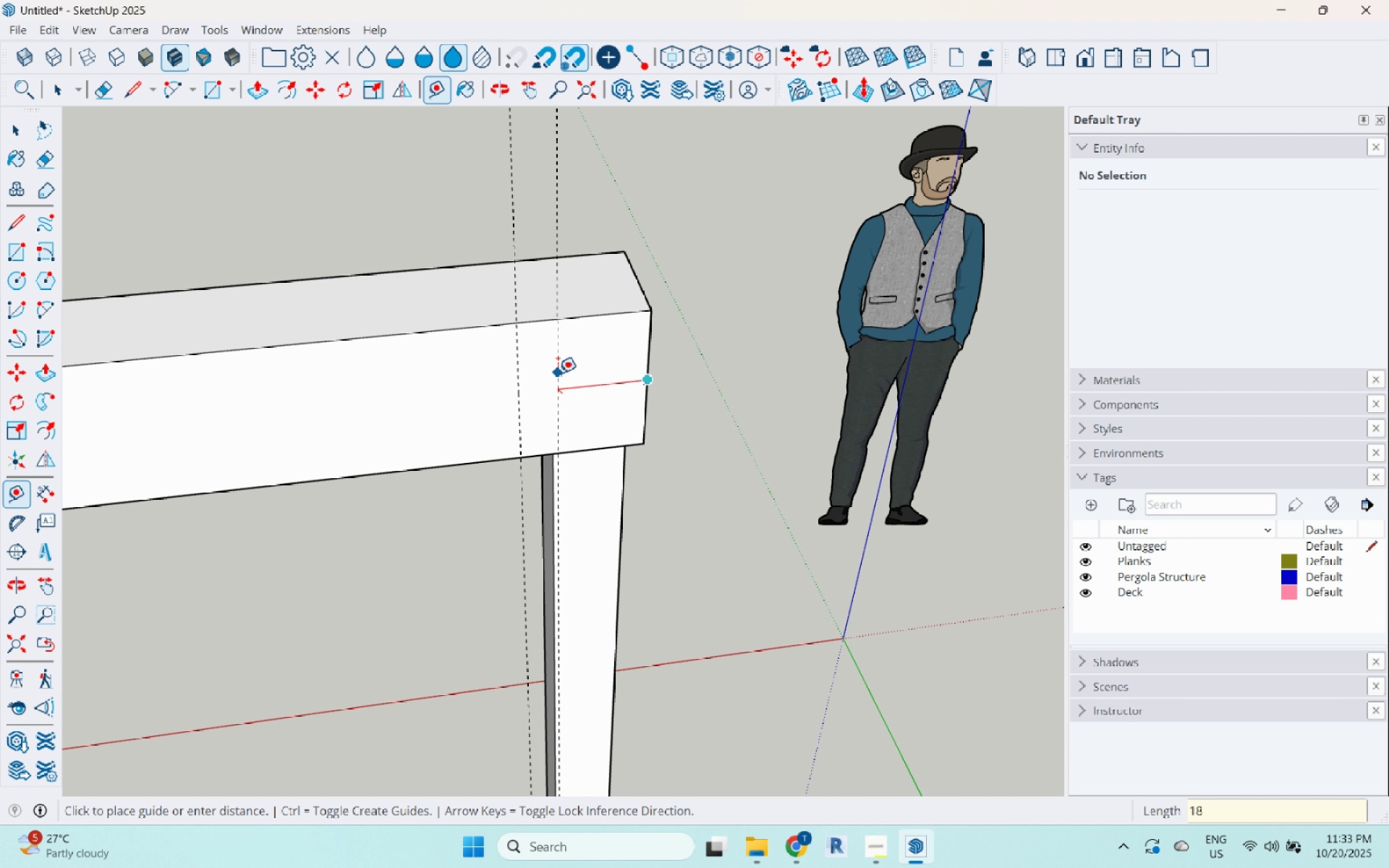 
key(Numpad0)
 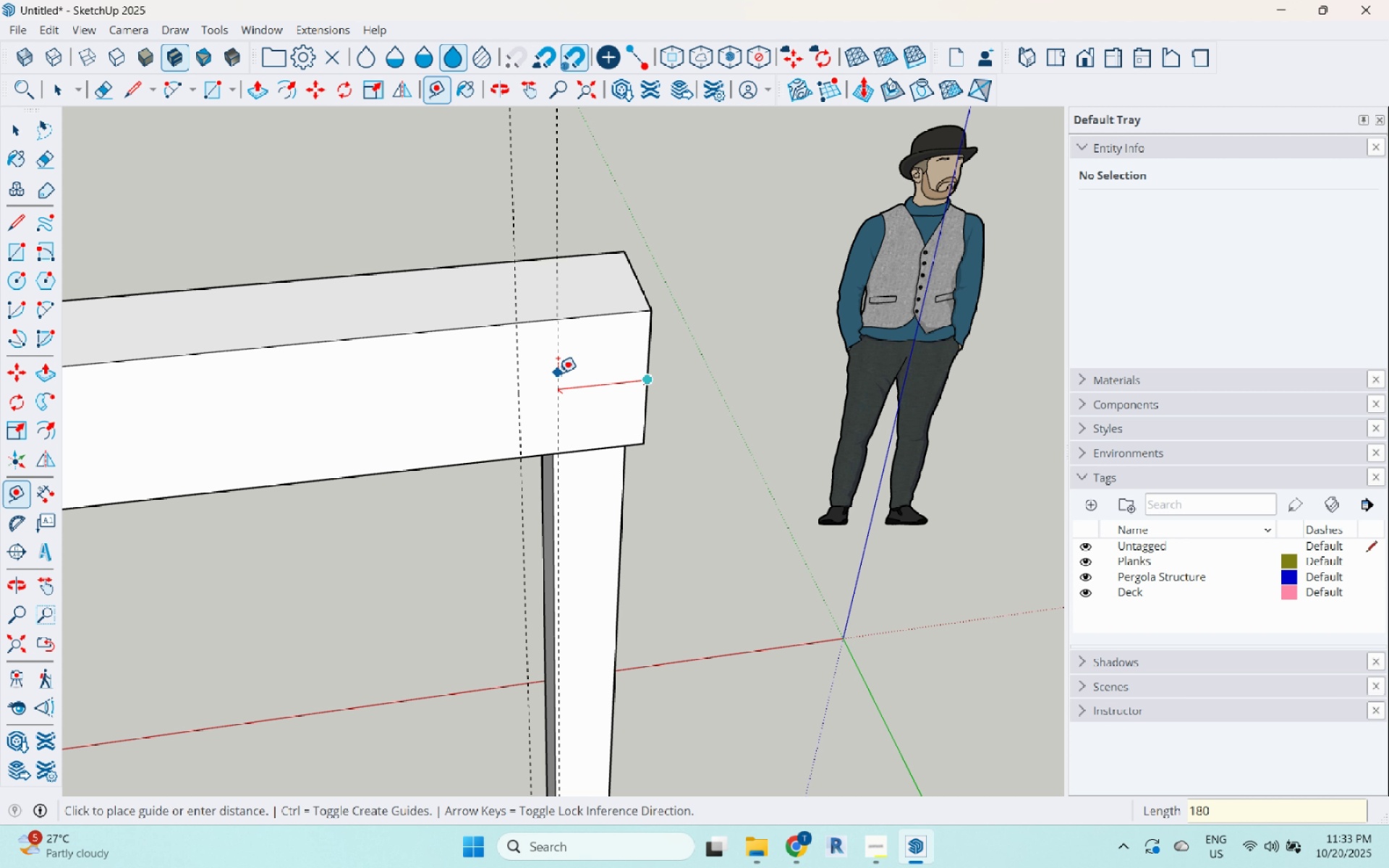 
key(Enter)
 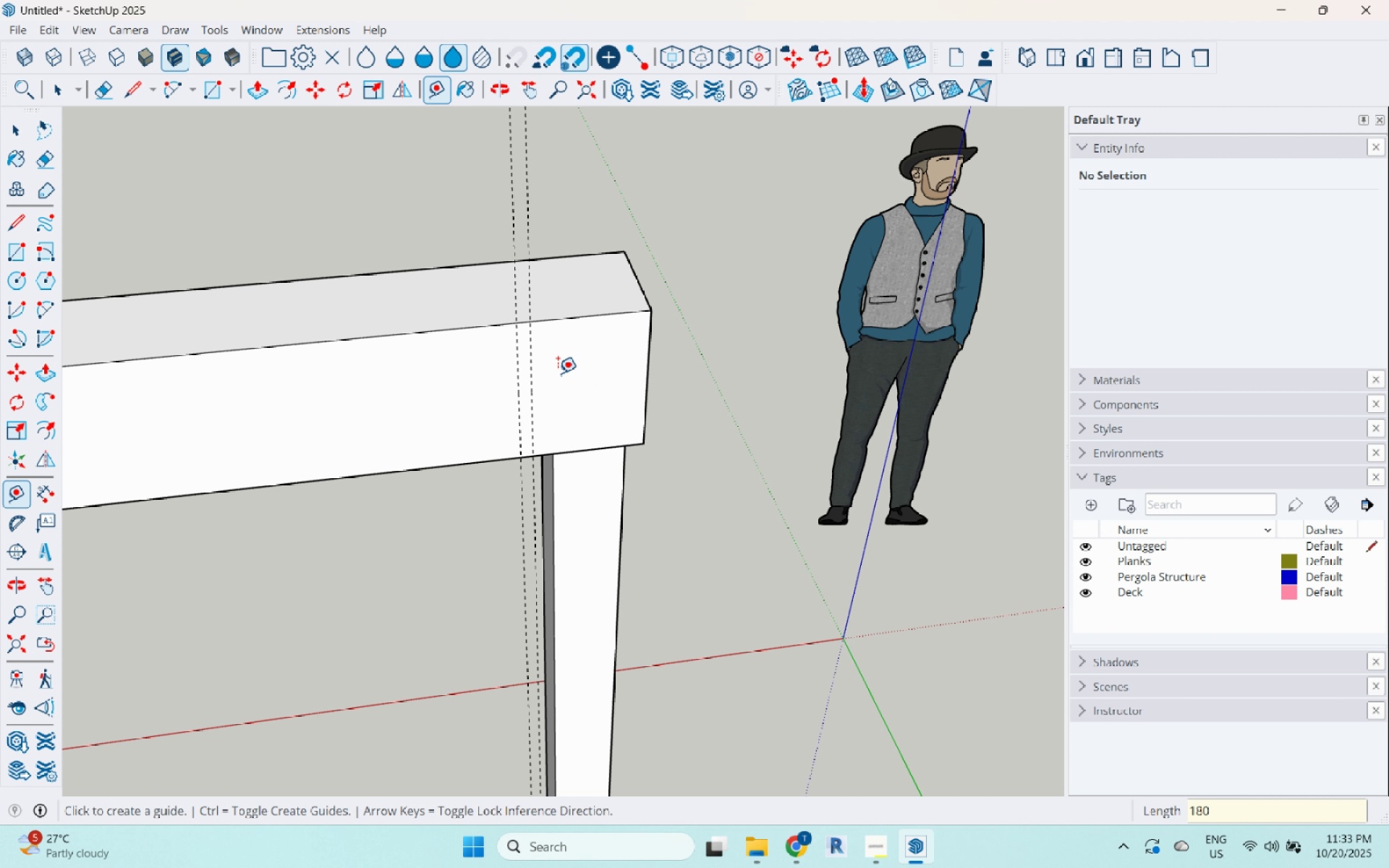 
key(Space)
 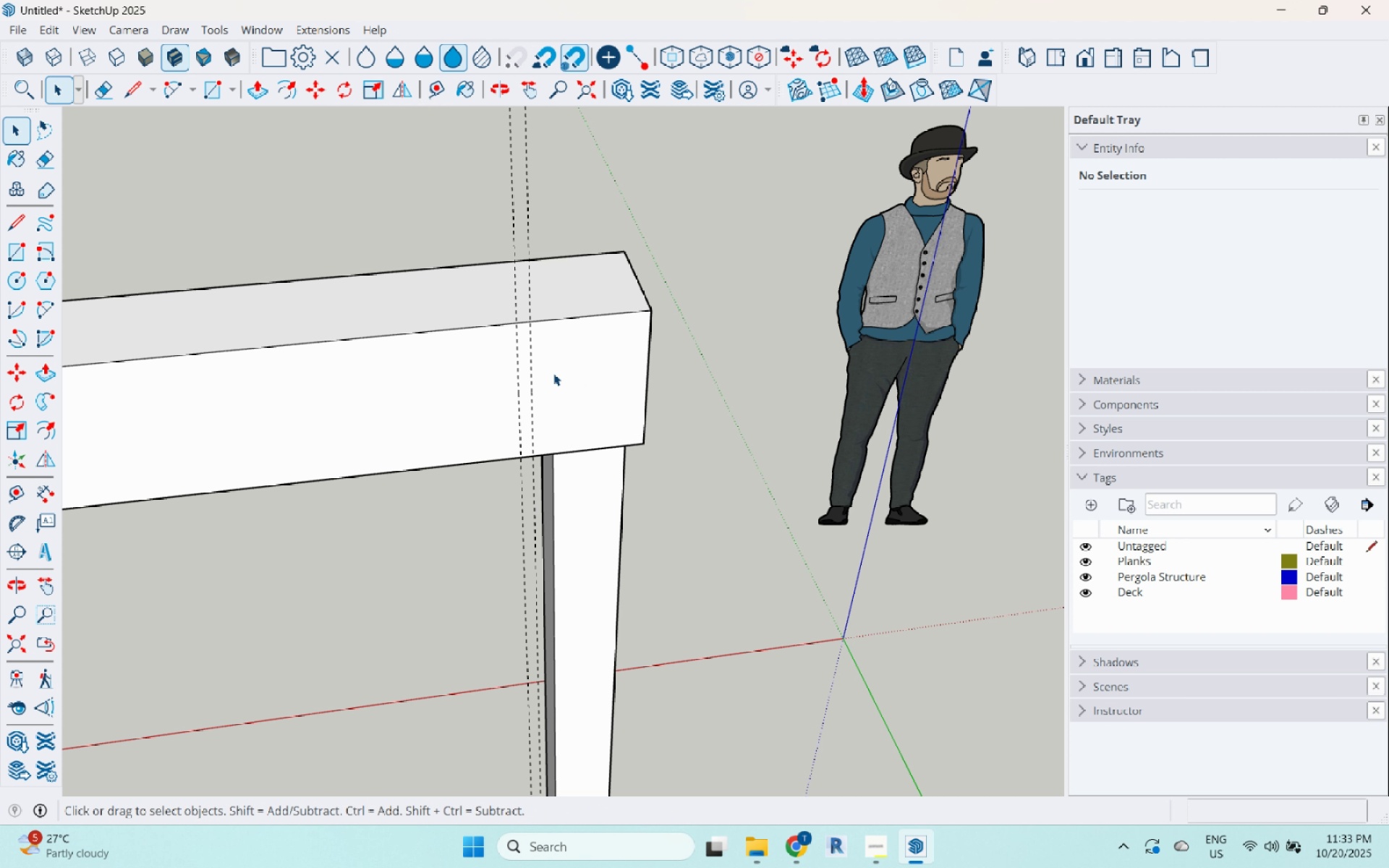 
scroll: coordinate [553, 373], scroll_direction: up, amount: 6.0
 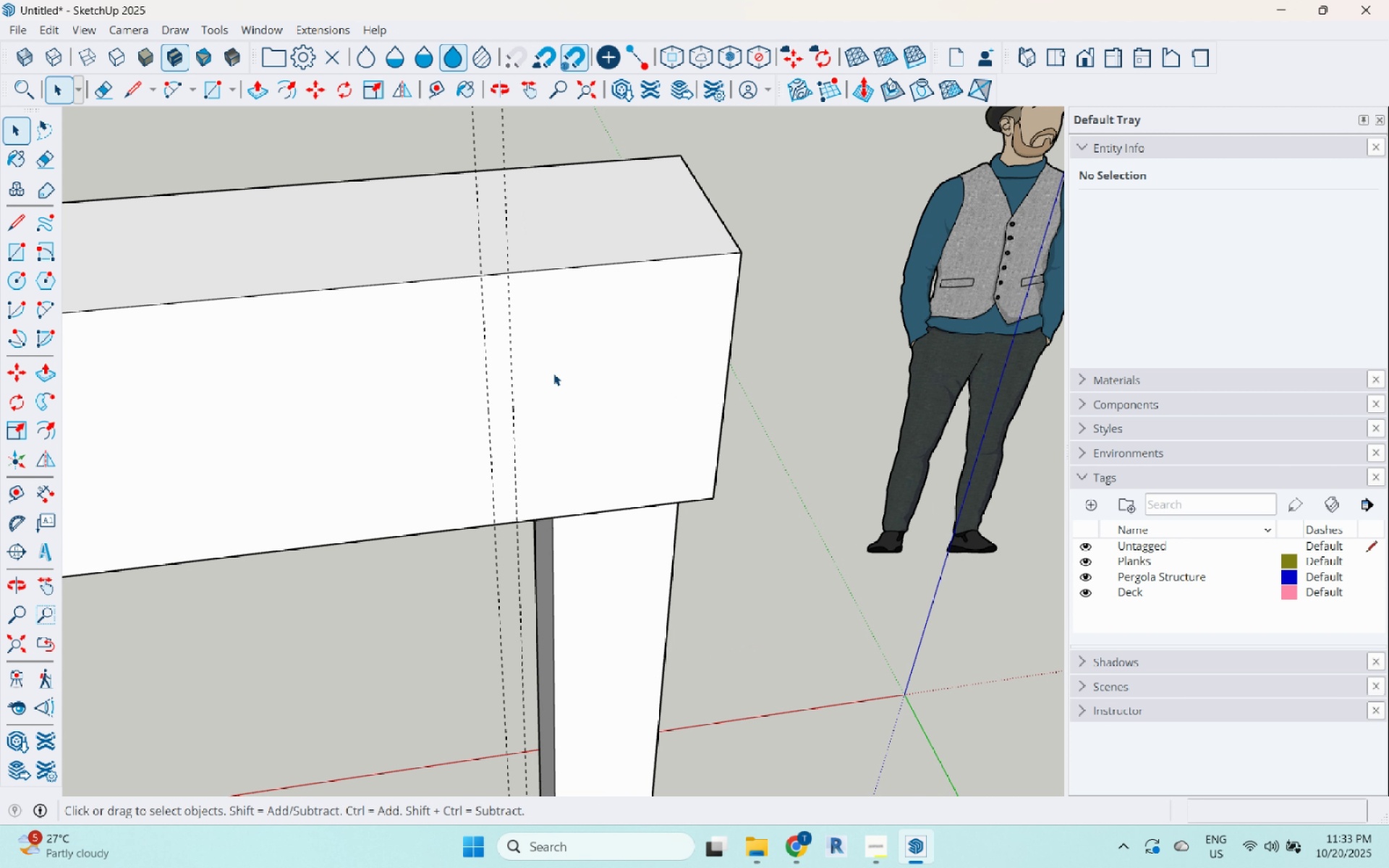 
left_click([553, 373])
 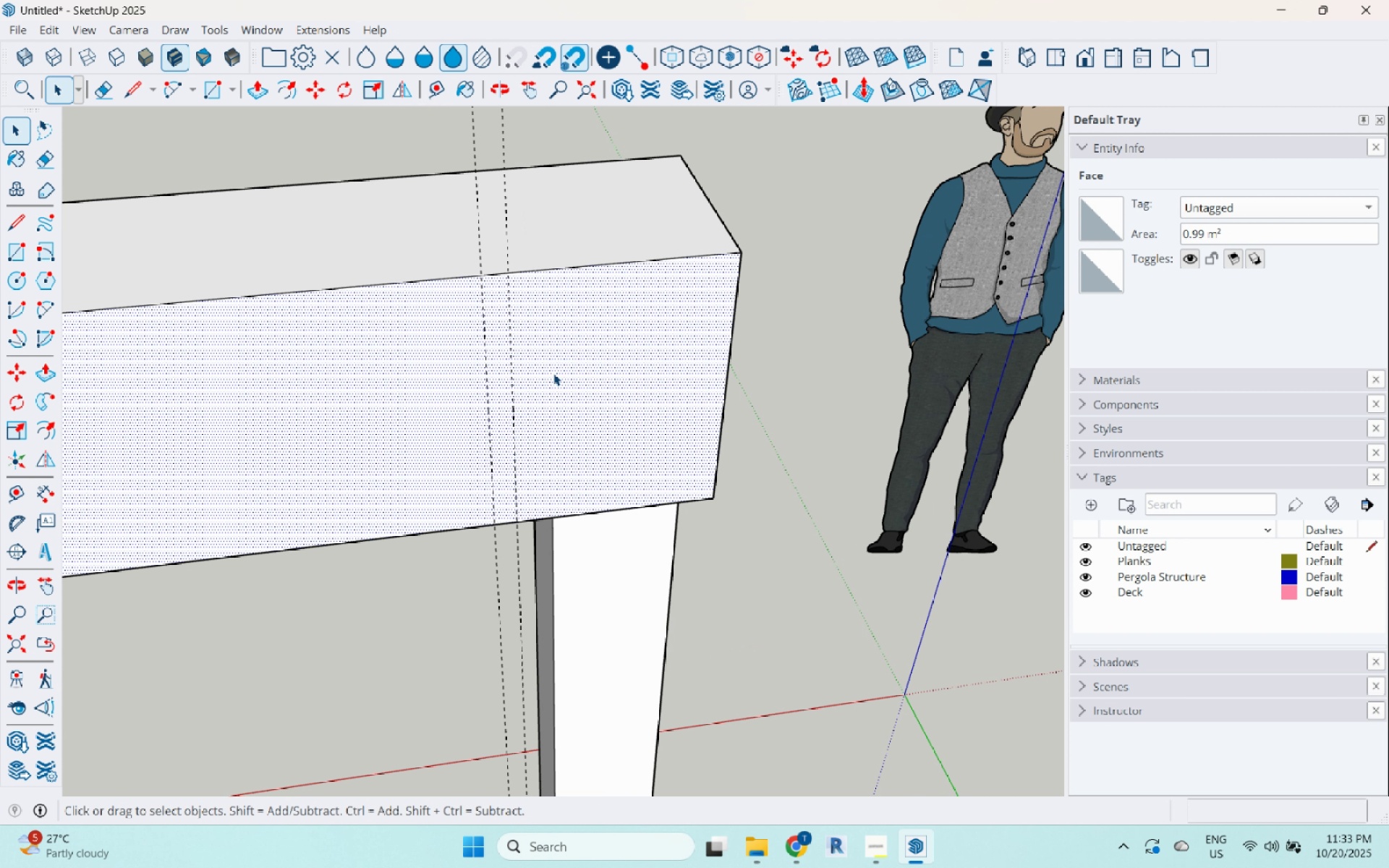 
key(L)
 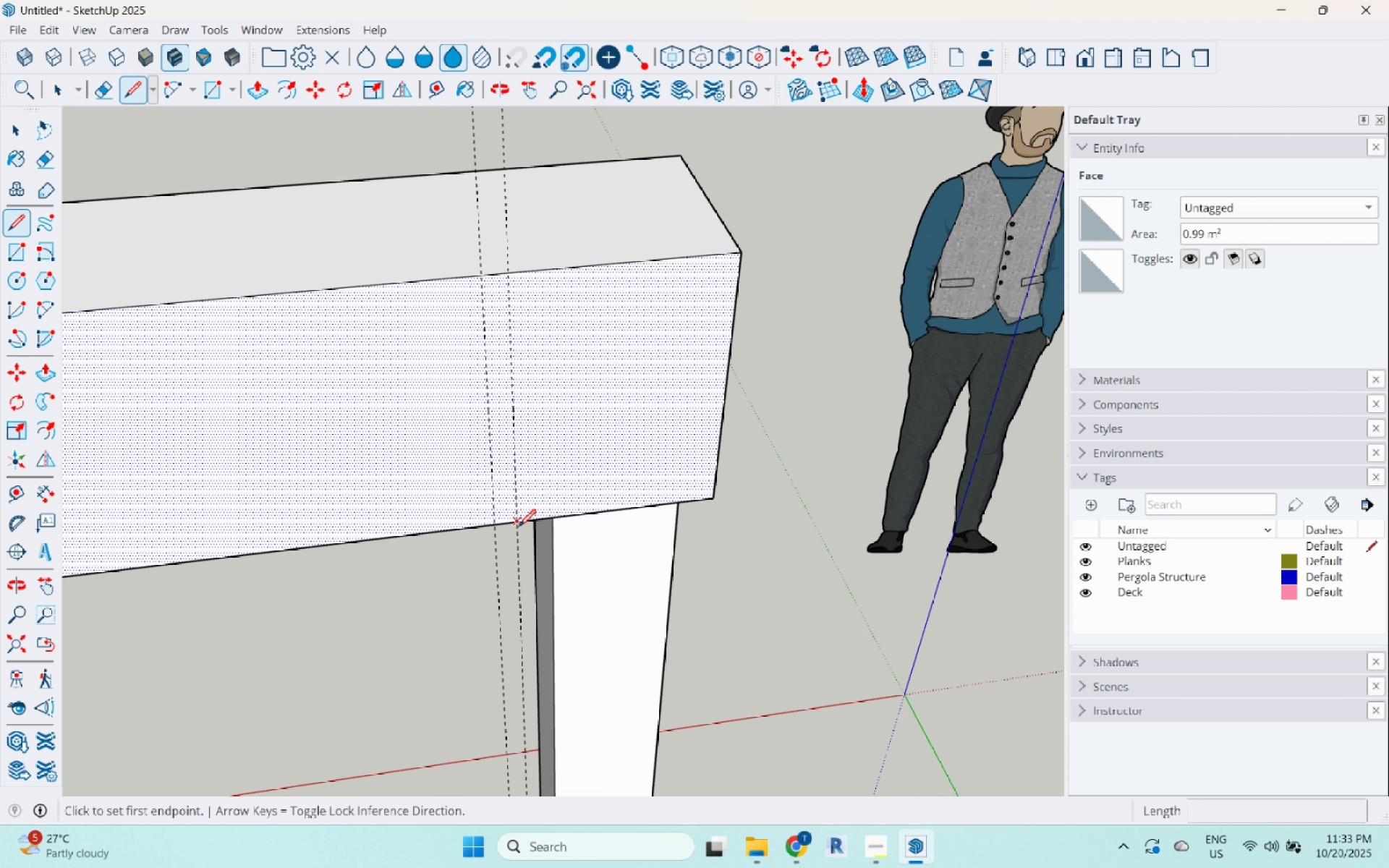 
left_click([519, 528])
 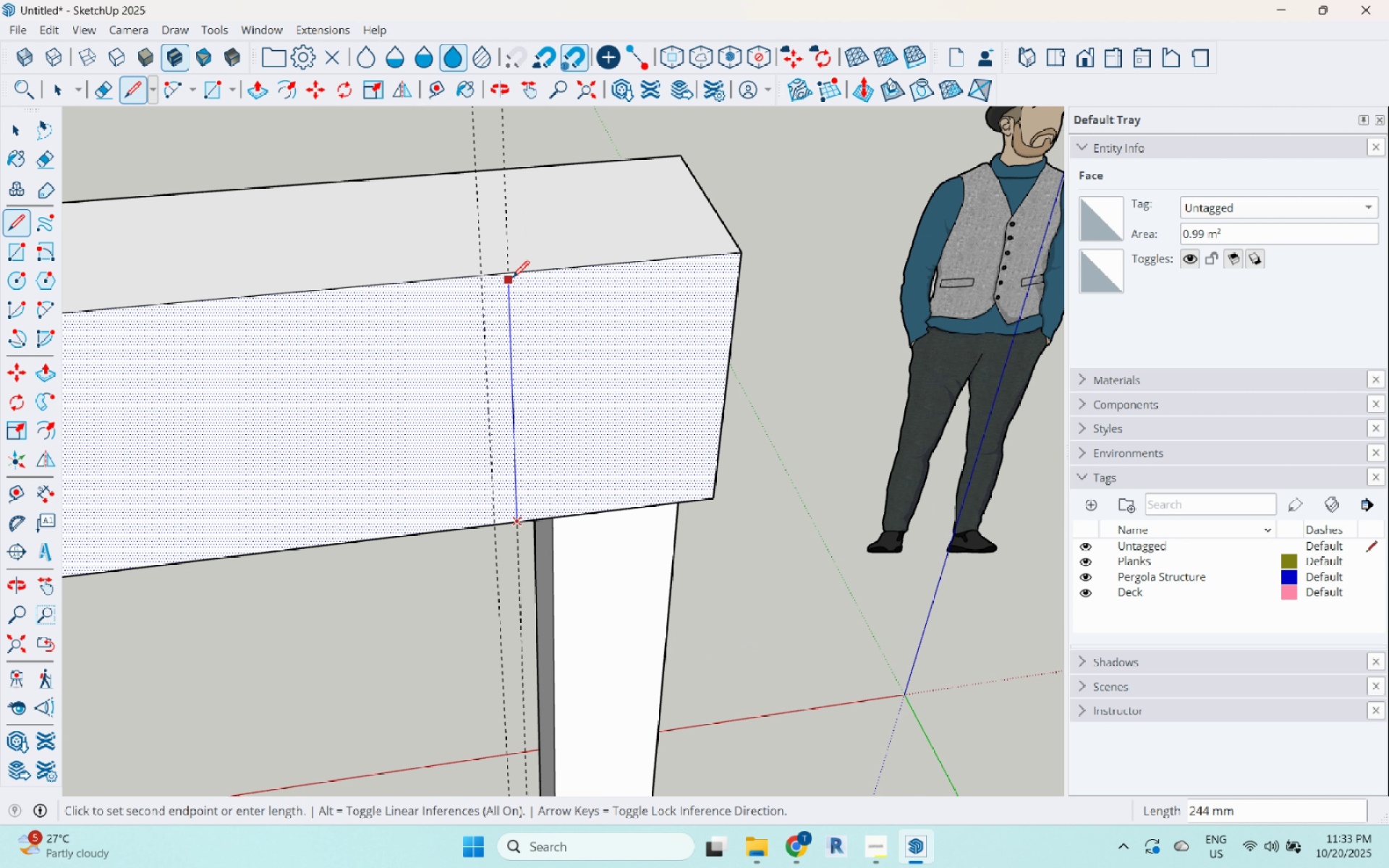 
left_click([512, 277])
 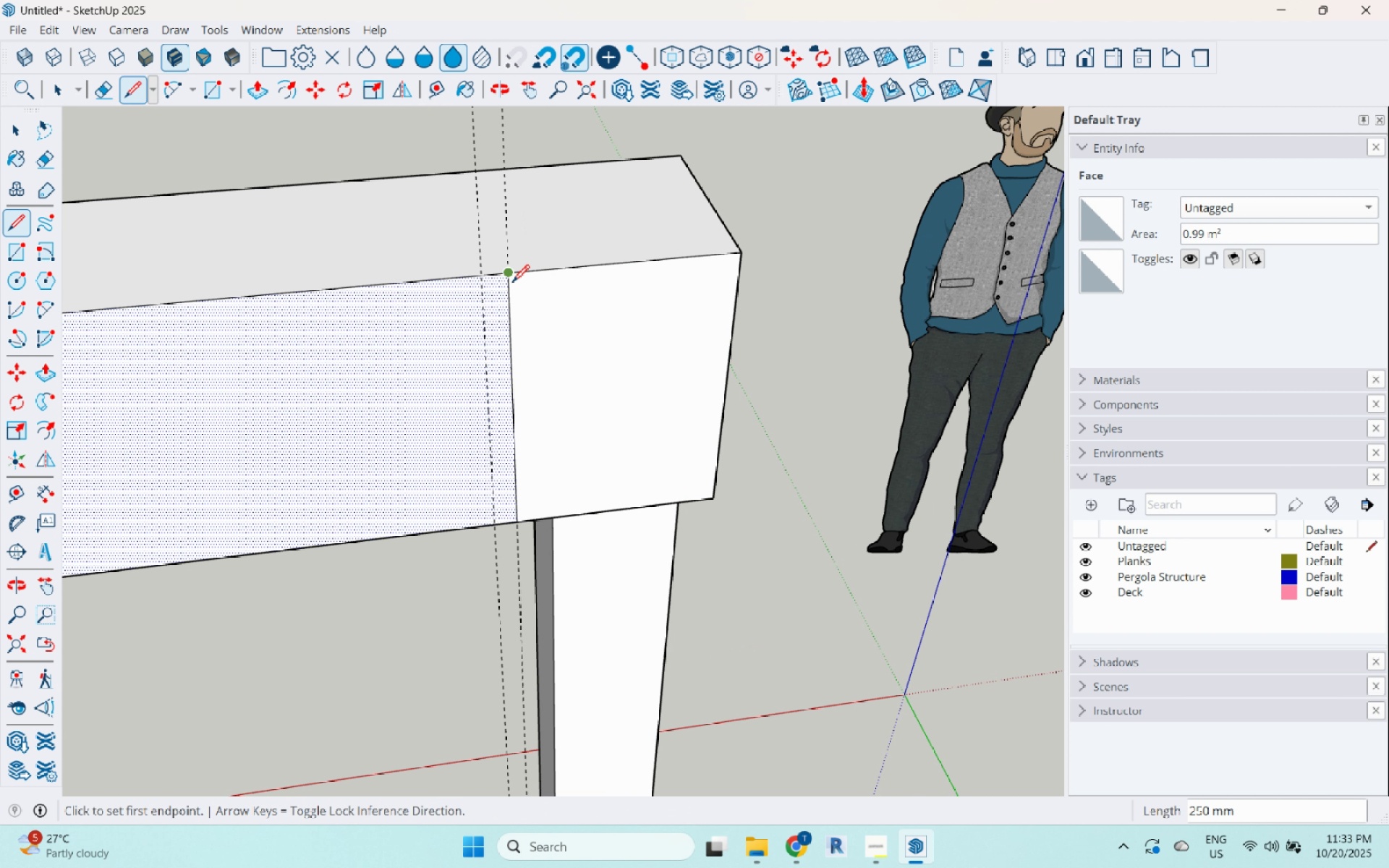 
key(Space)
 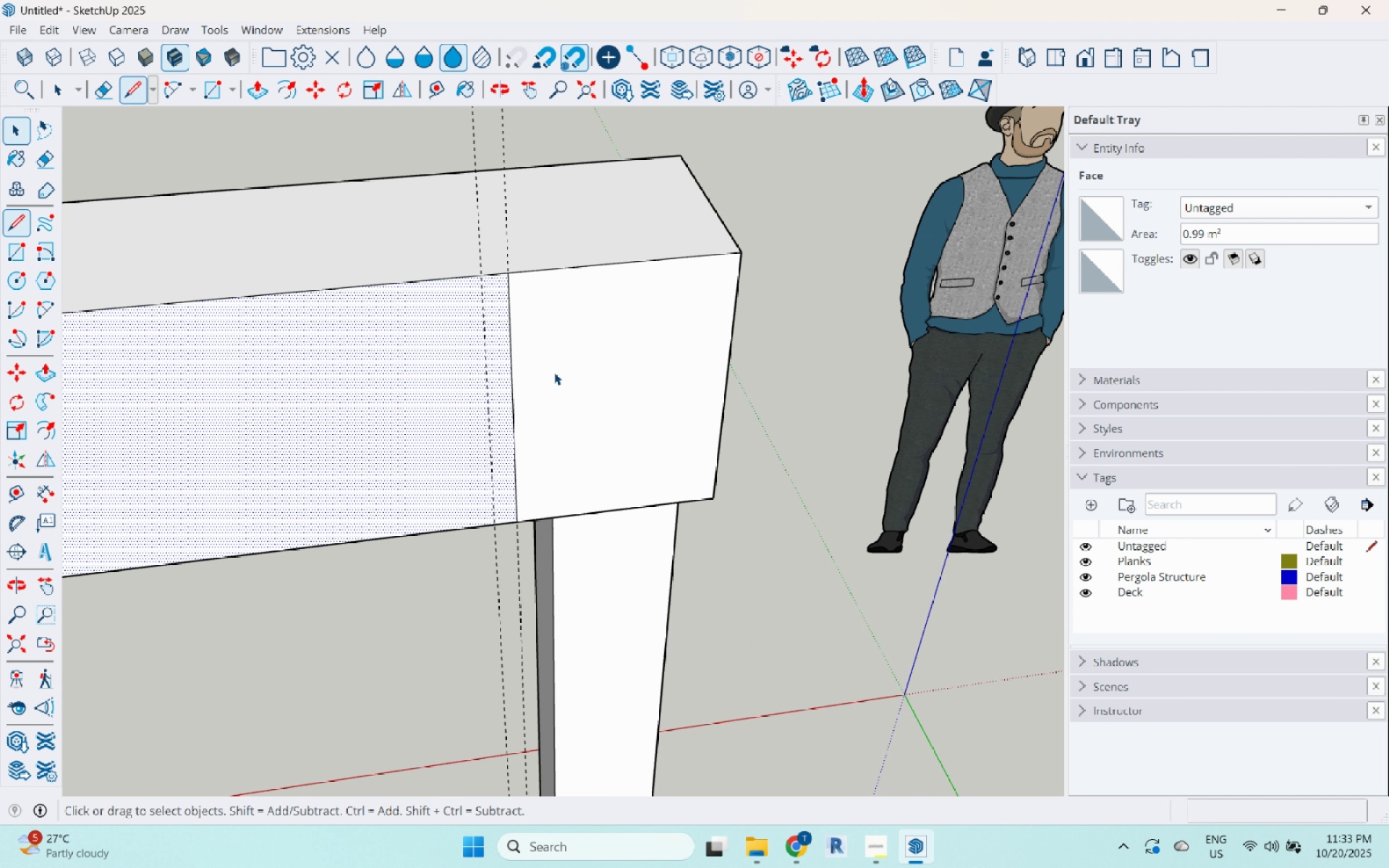 
double_click([554, 373])
 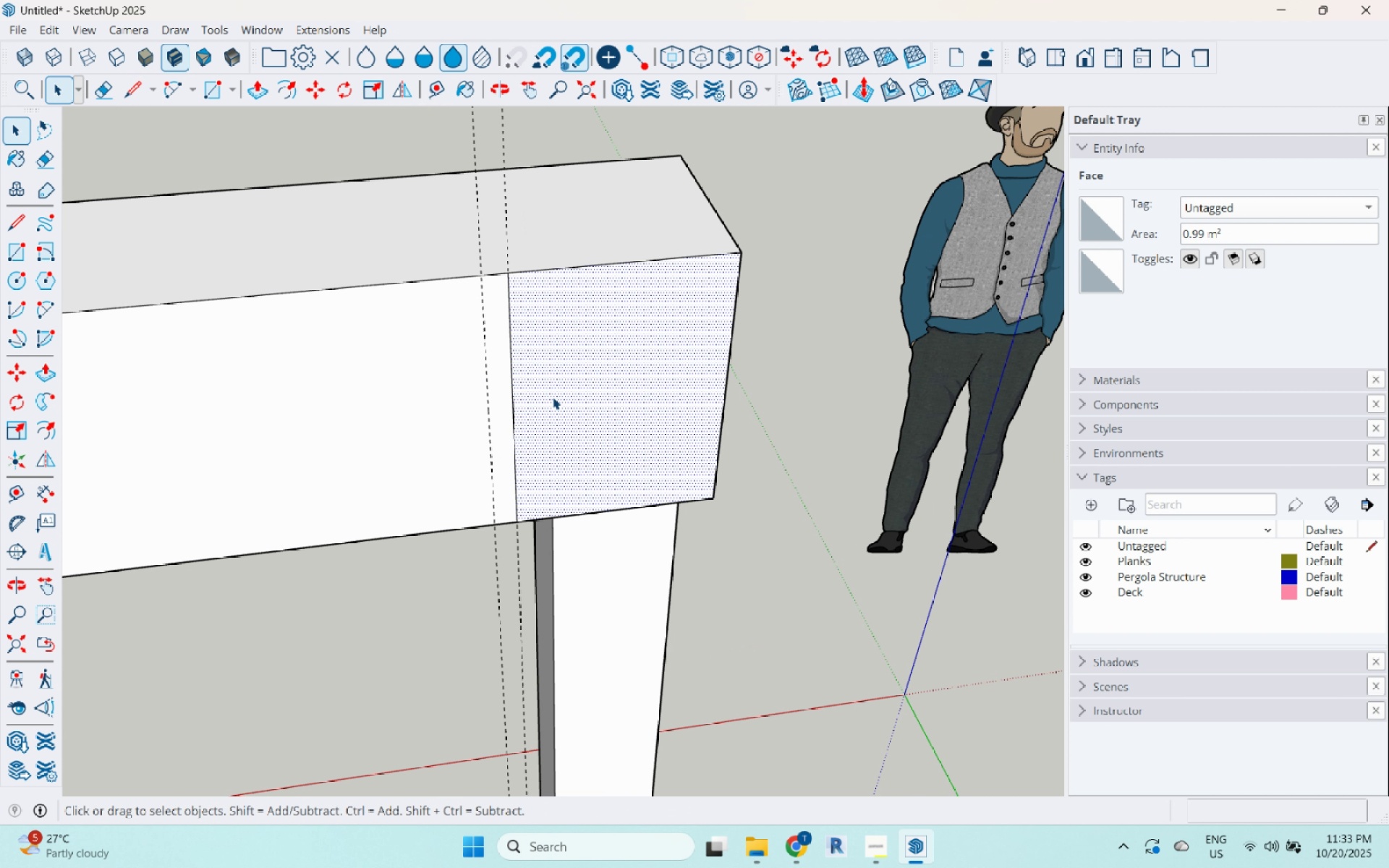 
key(P)
 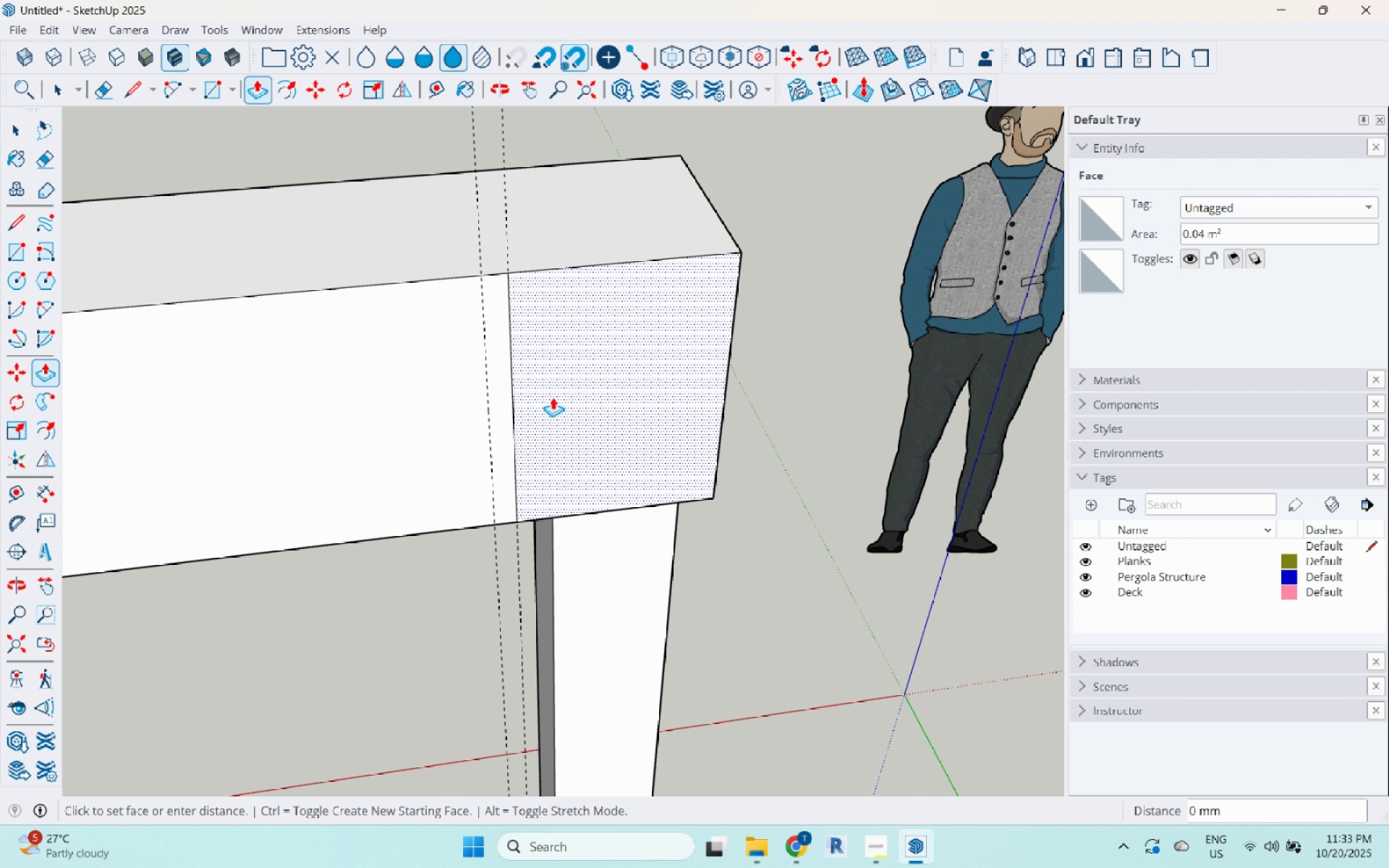 
left_click_drag(start_coordinate=[553, 397], to_coordinate=[572, 425])
 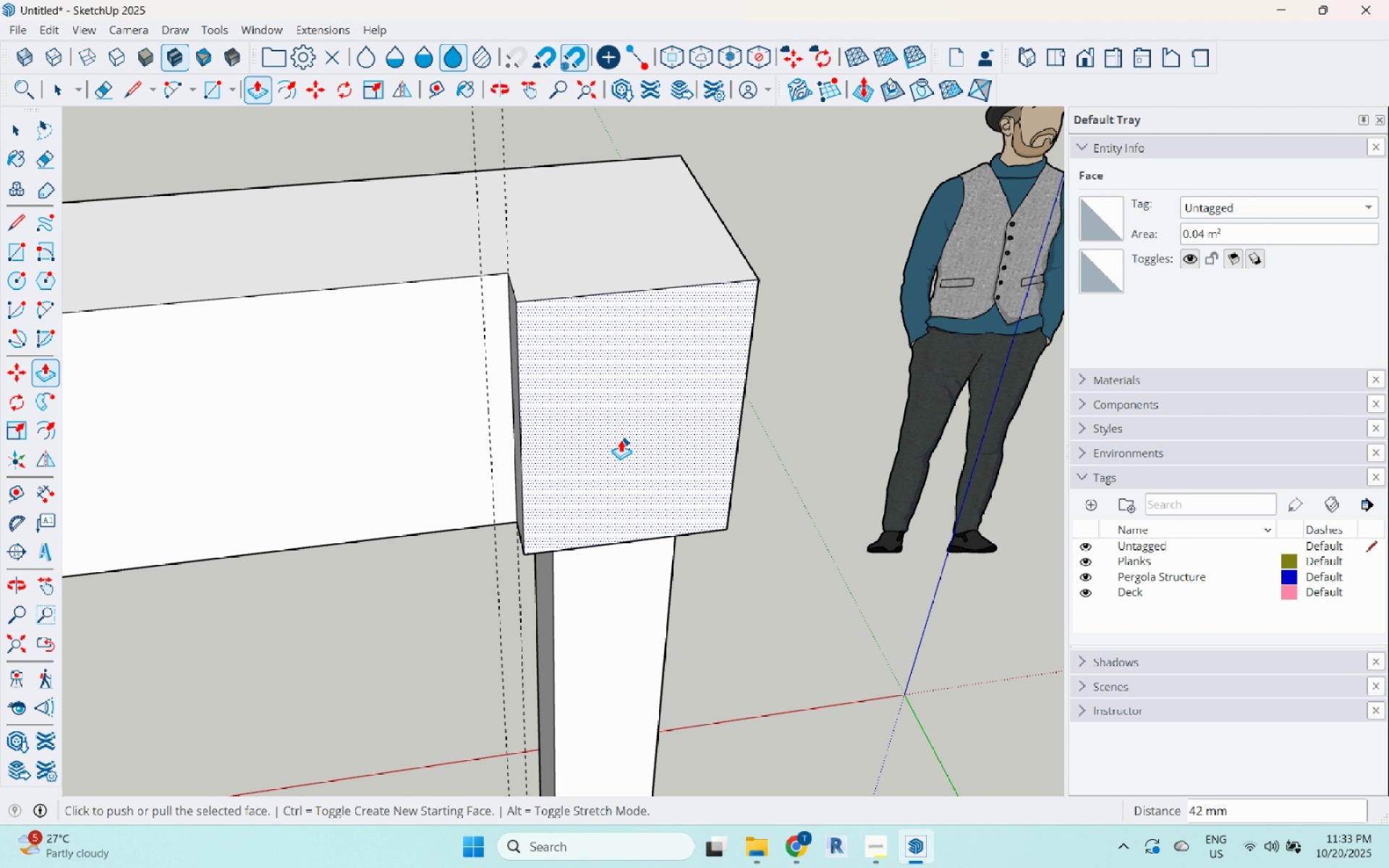 
scroll: coordinate [613, 433], scroll_direction: down, amount: 6.0
 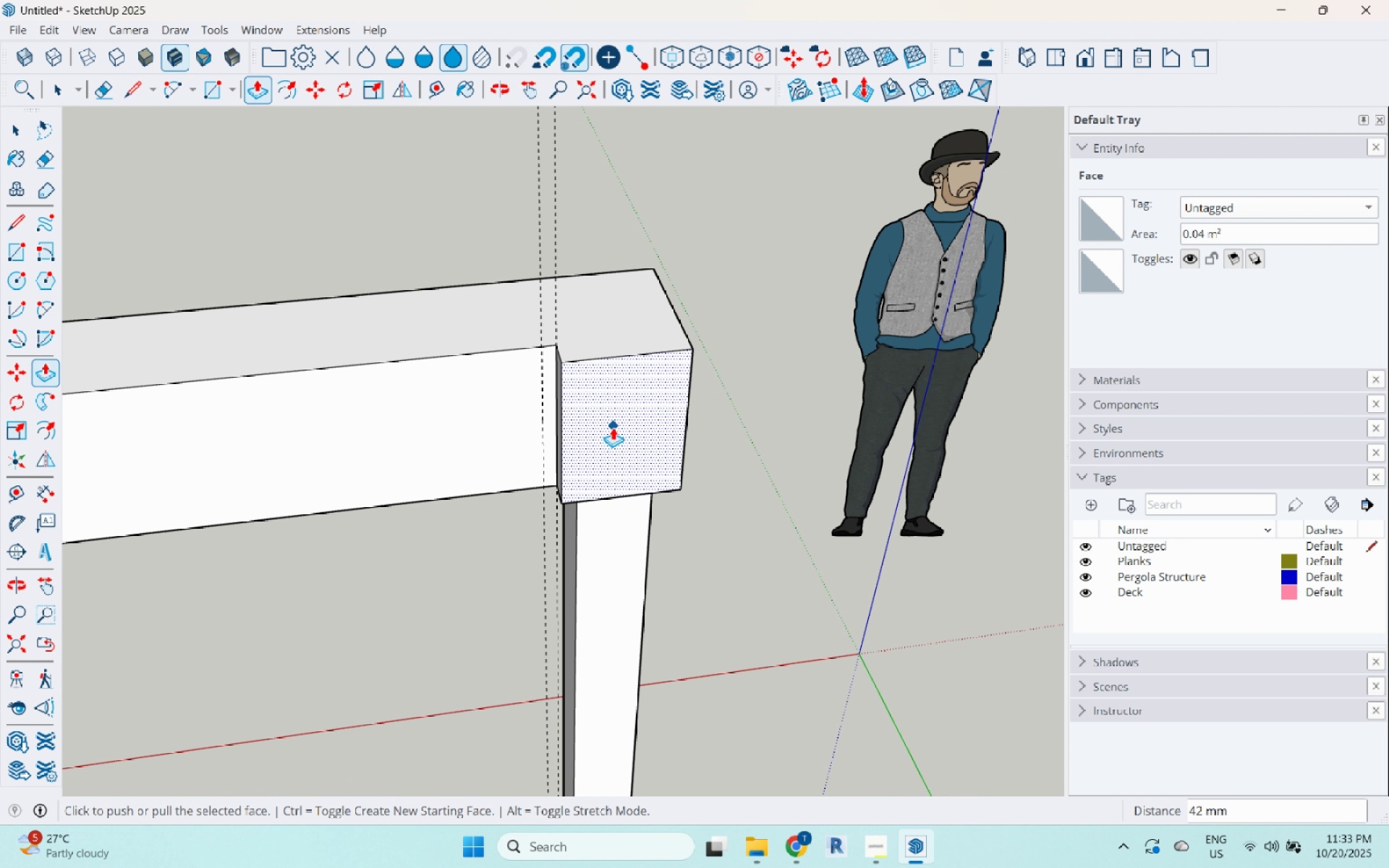 
left_click([613, 427])
 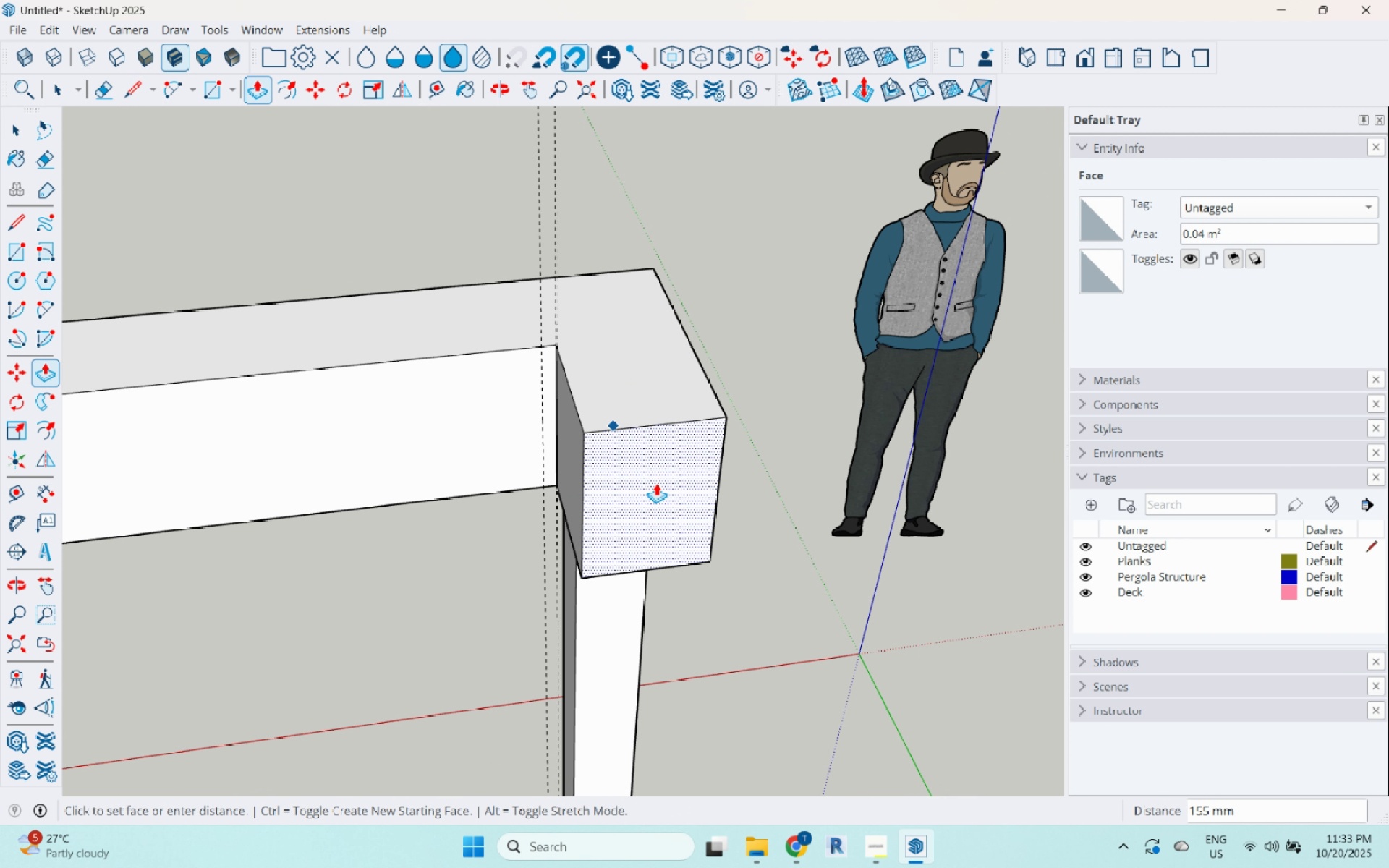 
scroll: coordinate [713, 616], scroll_direction: down, amount: 19.0
 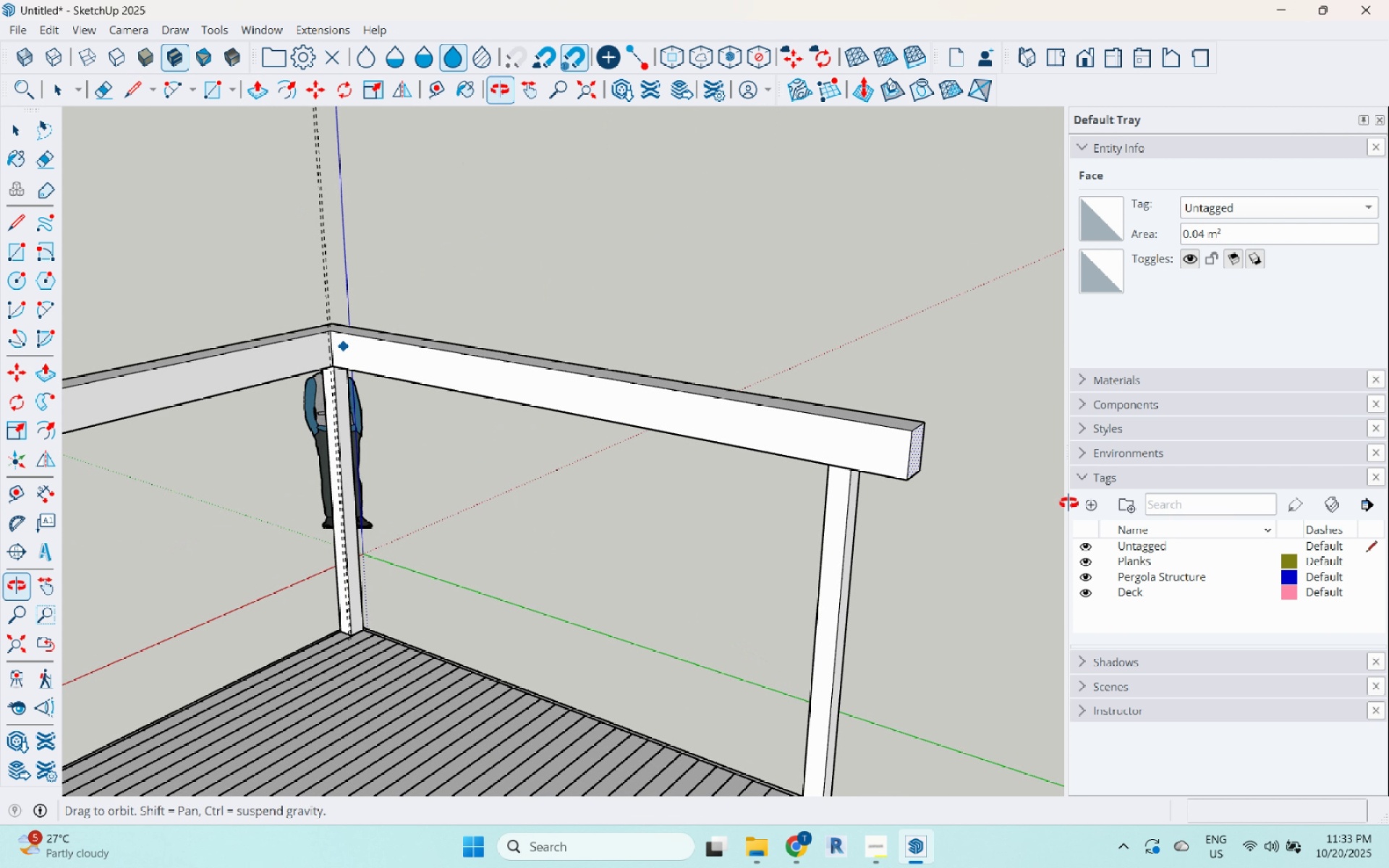 
scroll: coordinate [842, 489], scroll_direction: up, amount: 9.0
 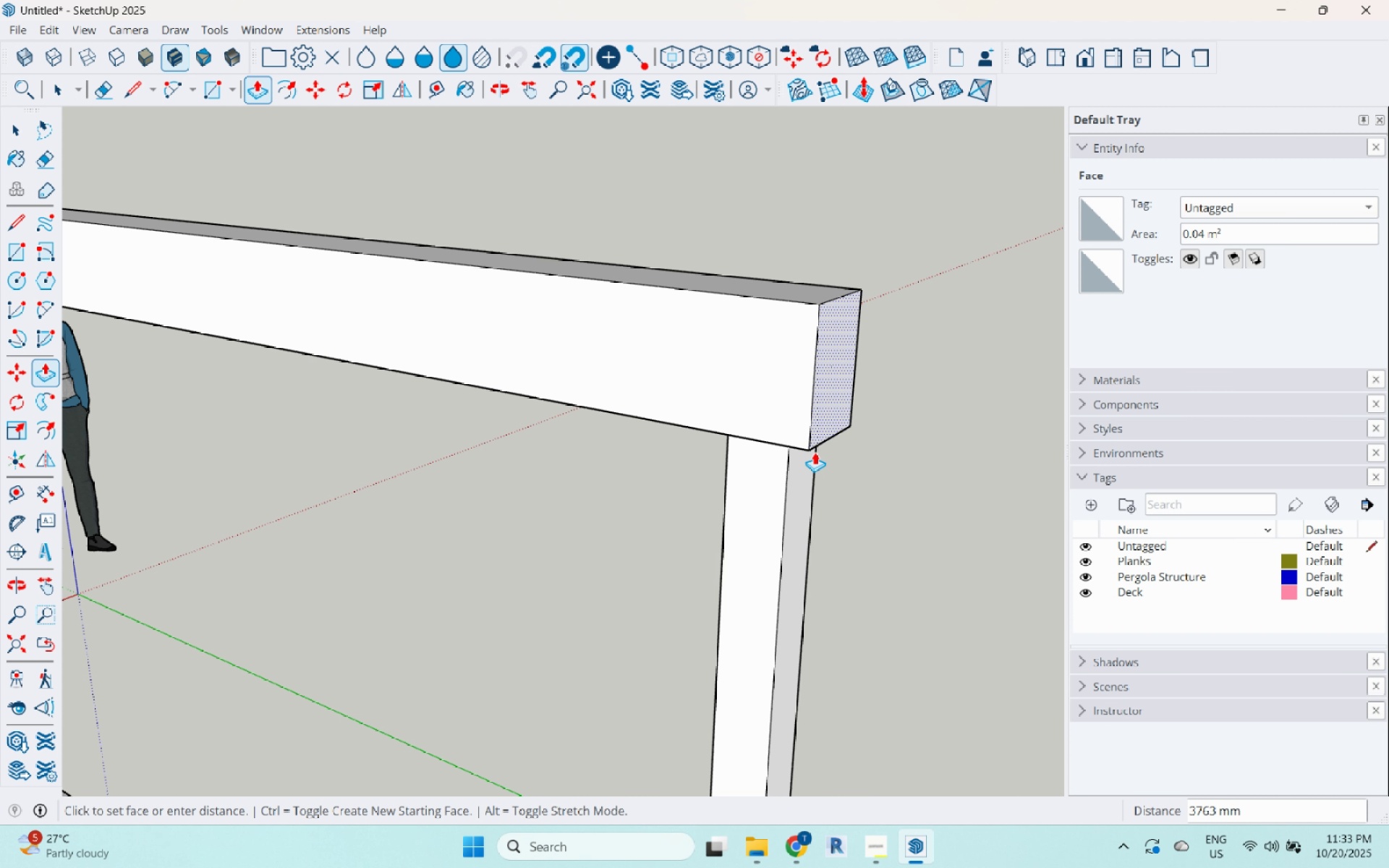 
left_click([814, 451])
 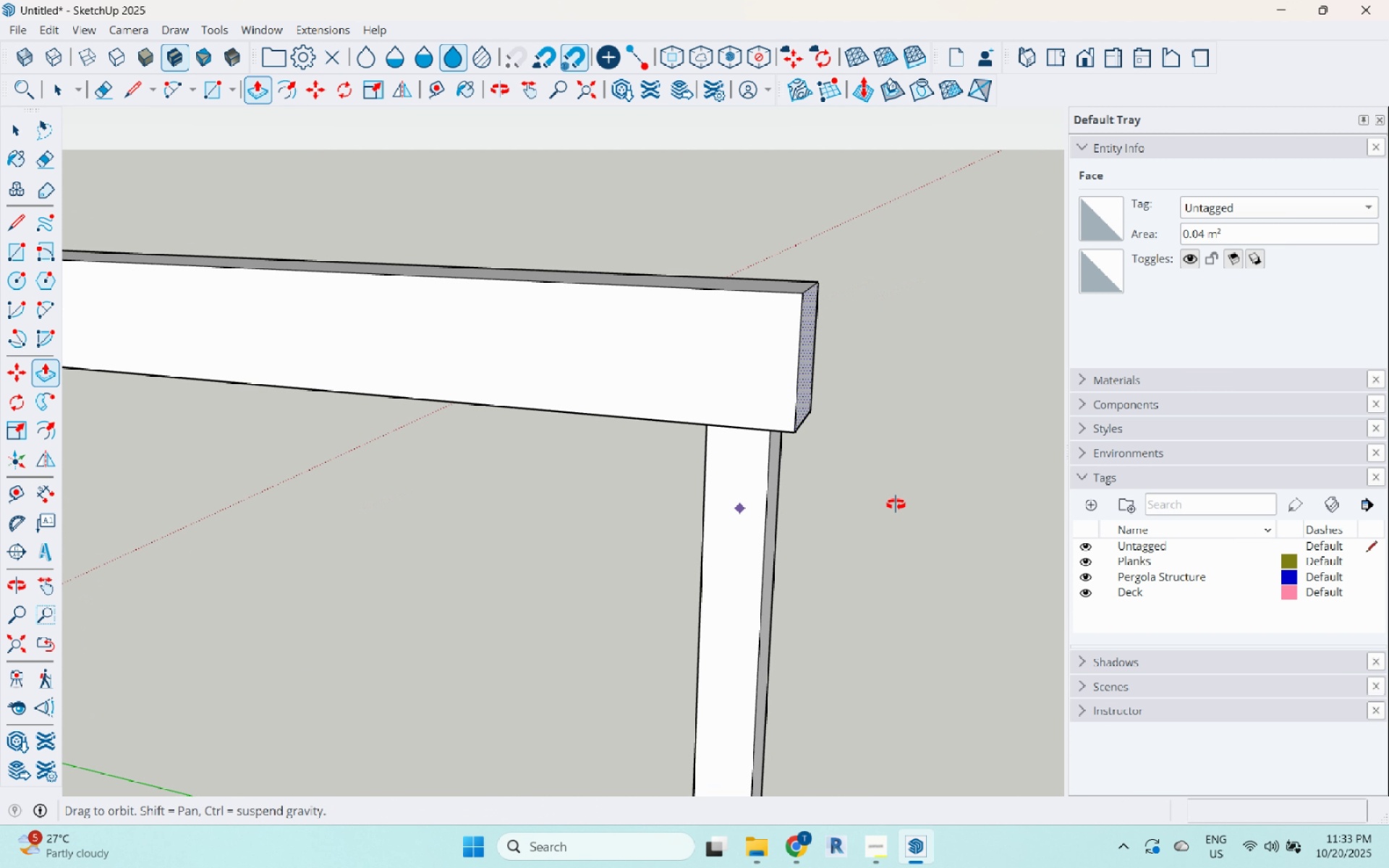 
key(Space)
 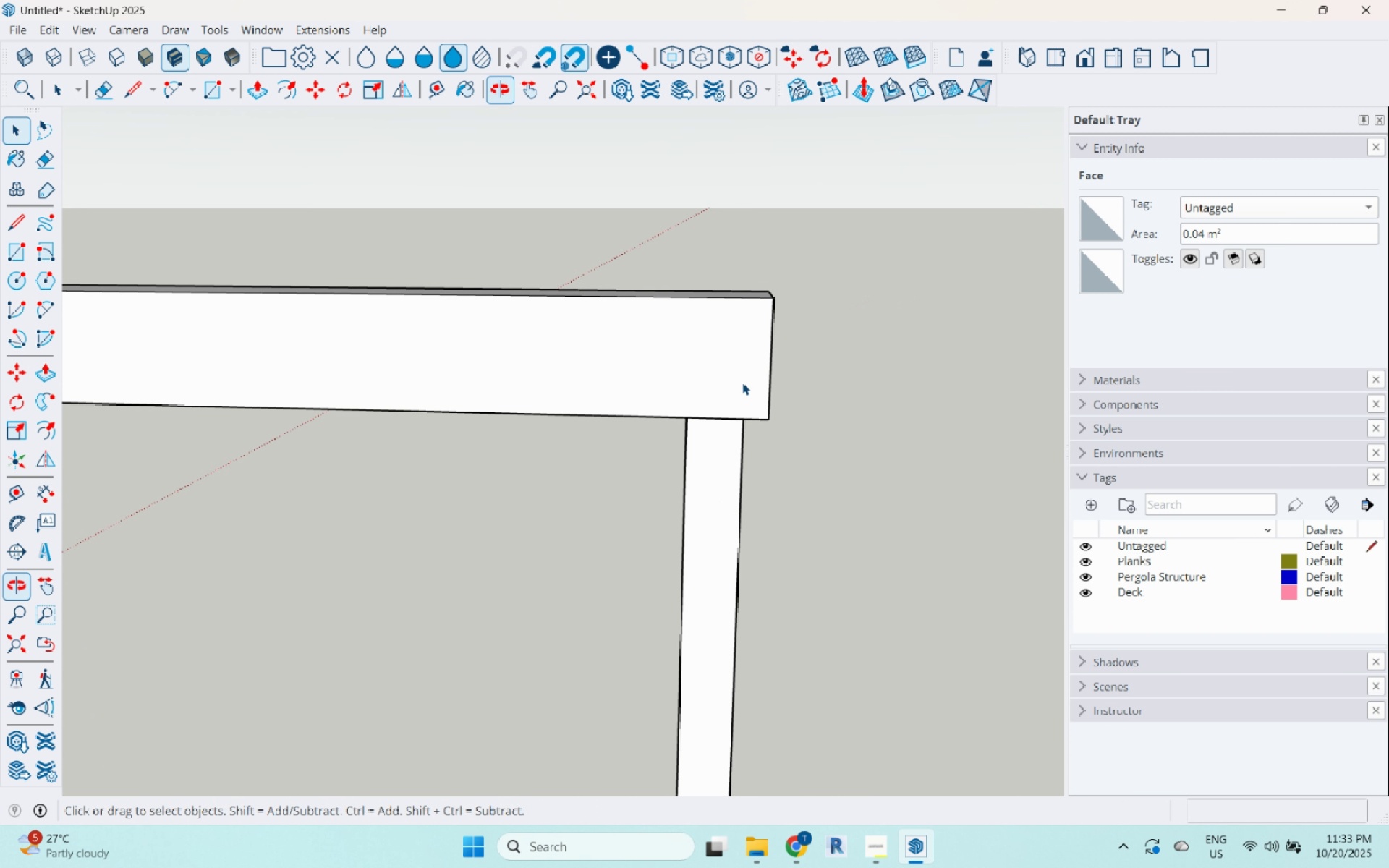 
scroll: coordinate [733, 391], scroll_direction: down, amount: 5.0
 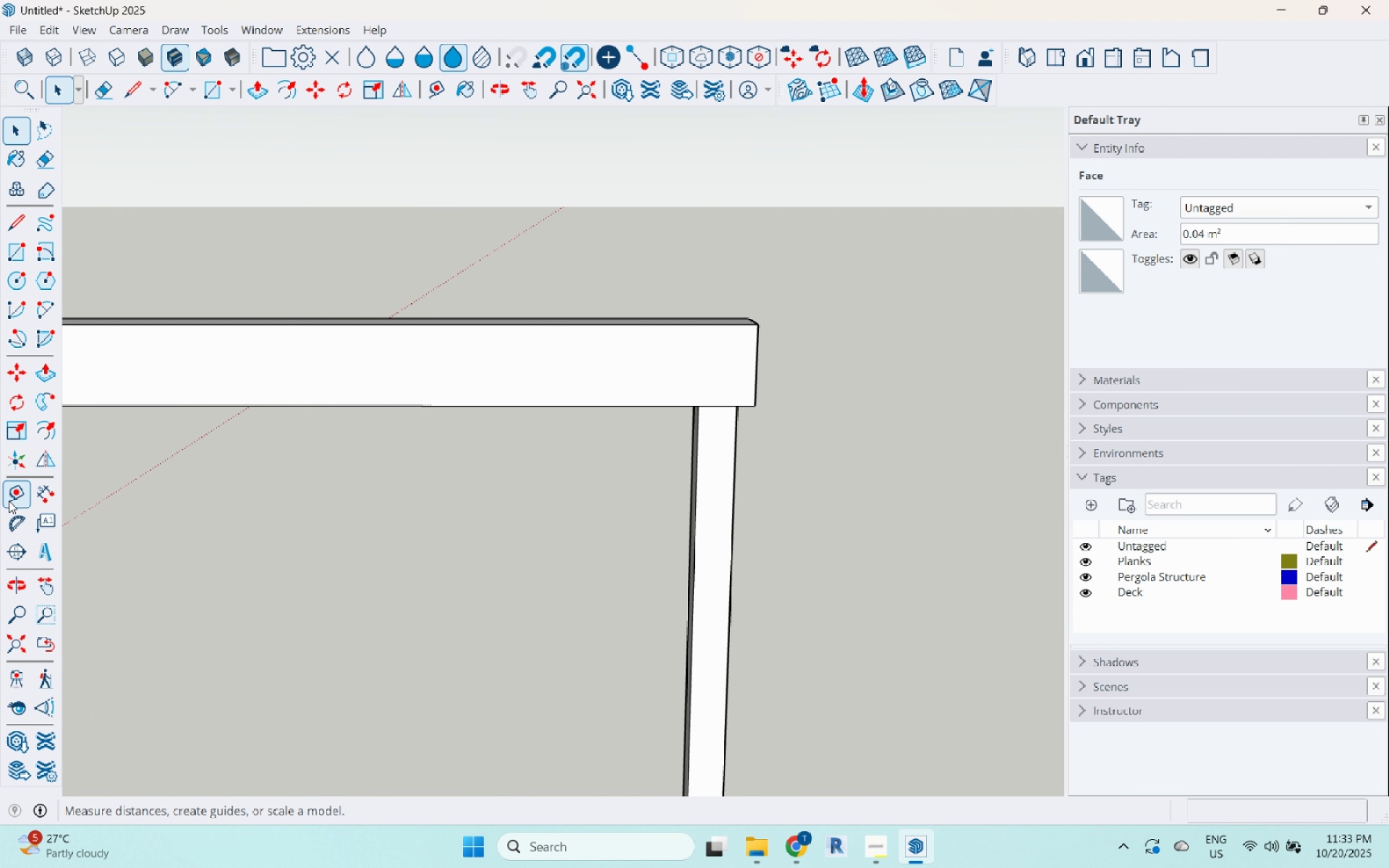 
scroll: coordinate [828, 234], scroll_direction: up, amount: 6.0
 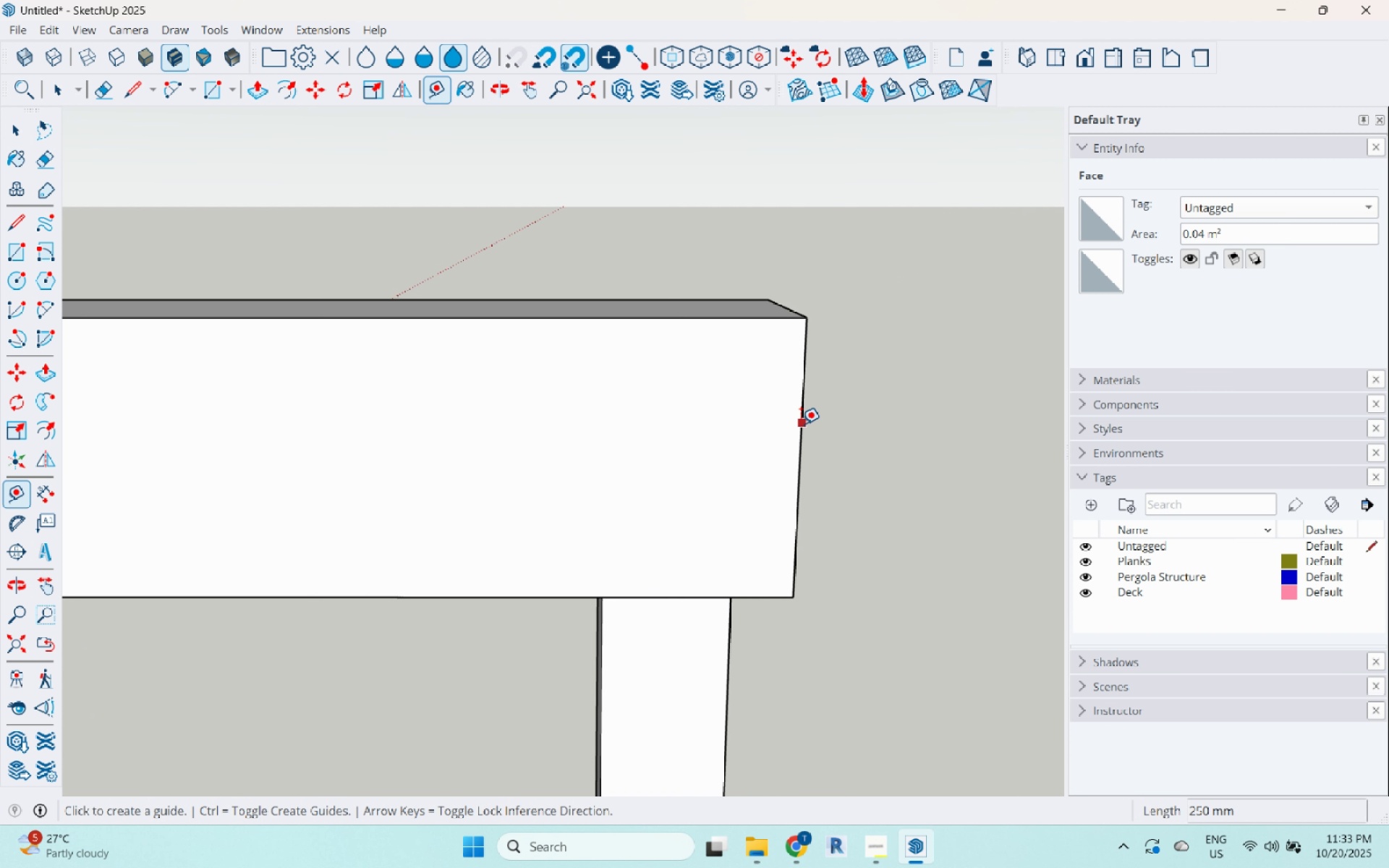 
left_click([801, 424])
 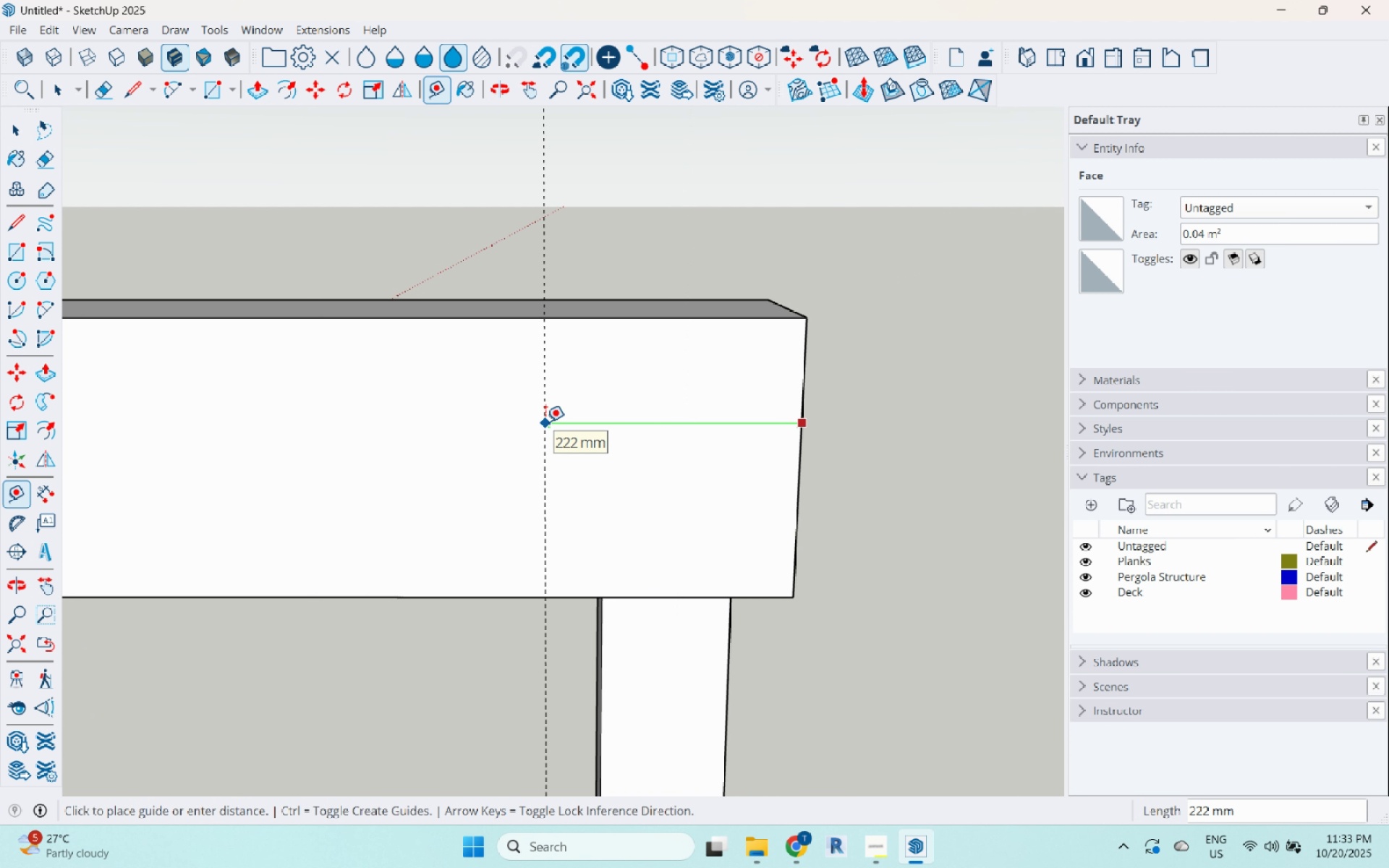 
key(Numpad1)
 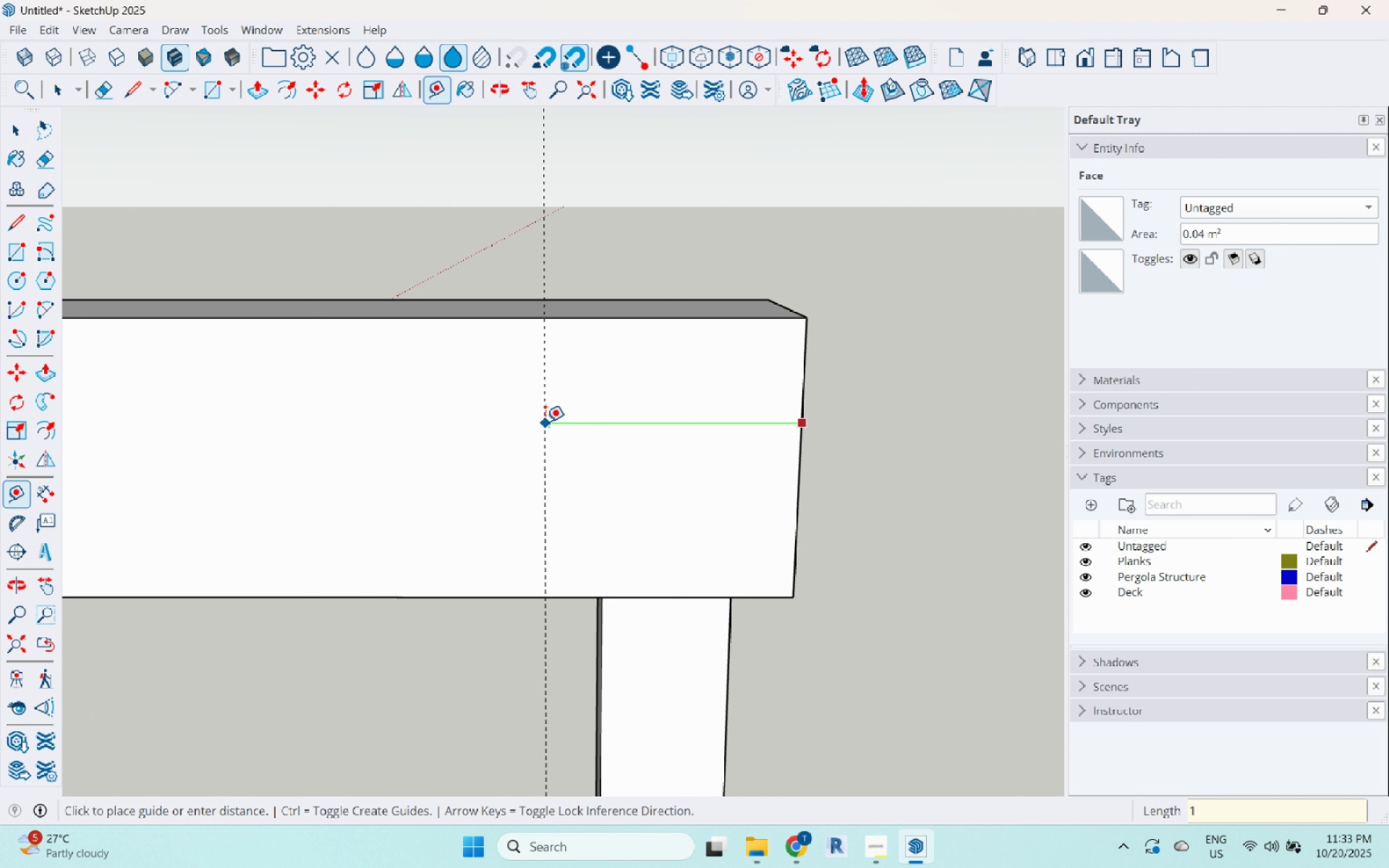 
key(Numpad8)
 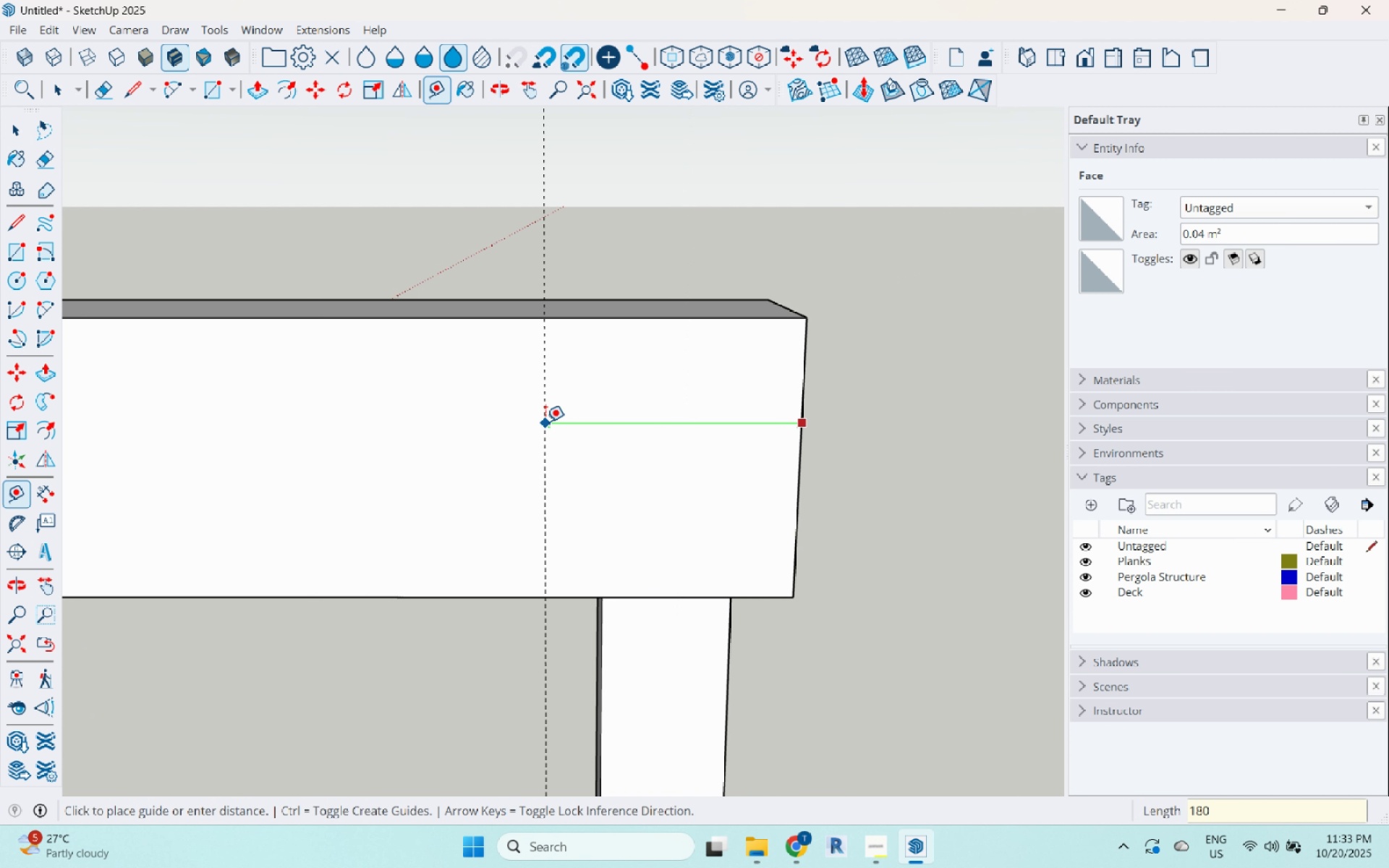 
key(Numpad0)
 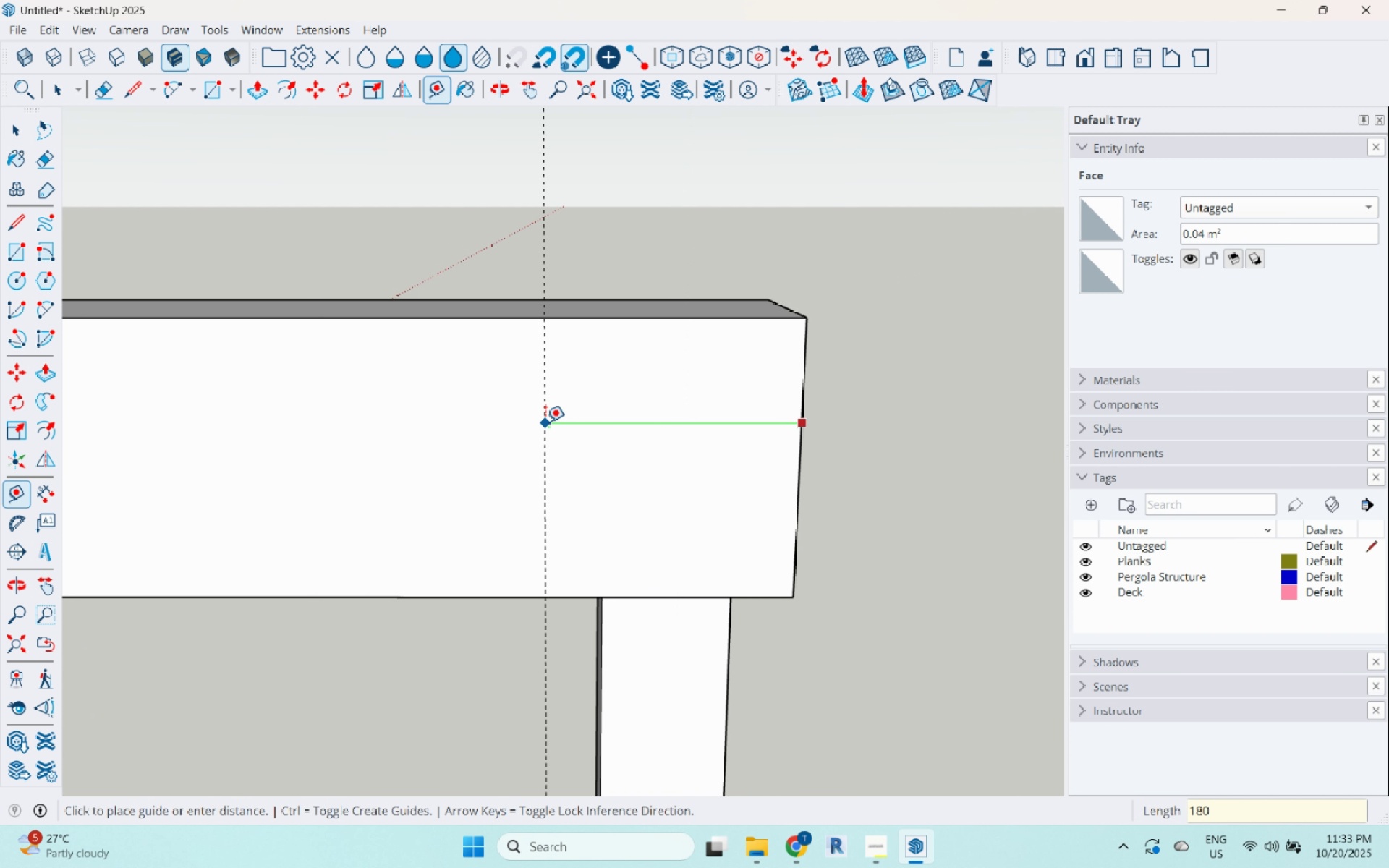 
key(Enter)
 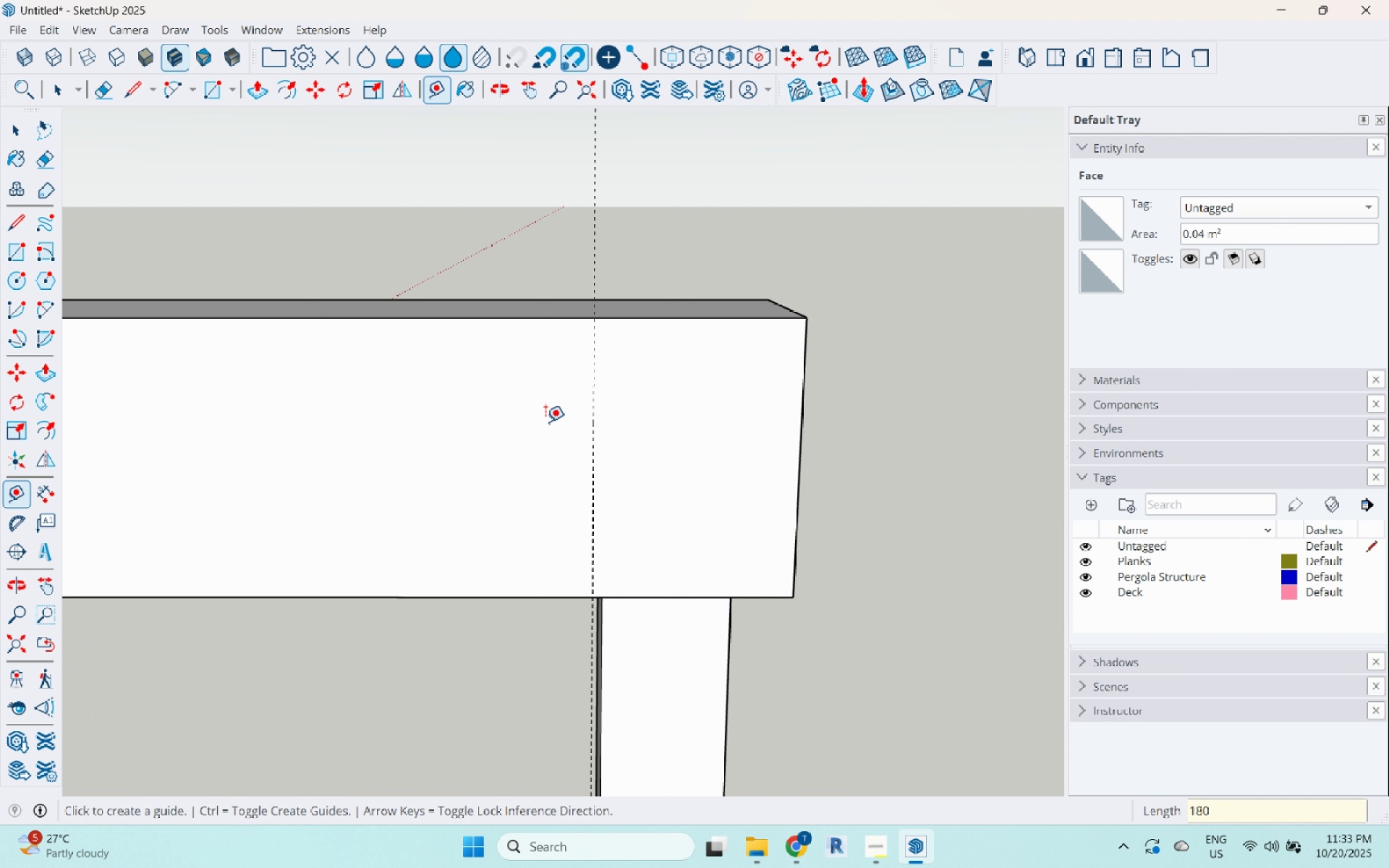 
key(Space)
 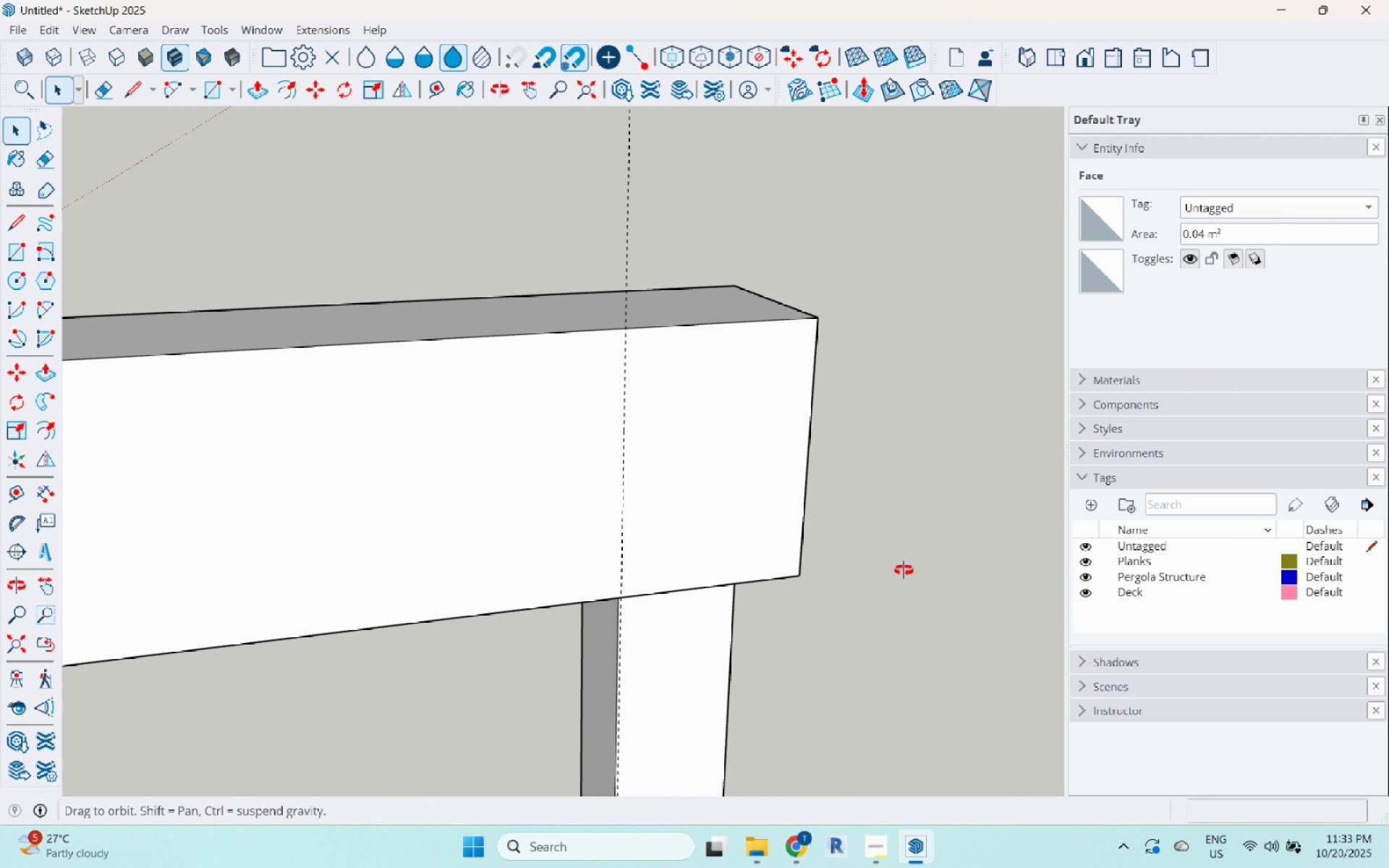 
scroll: coordinate [904, 570], scroll_direction: up, amount: 1.0
 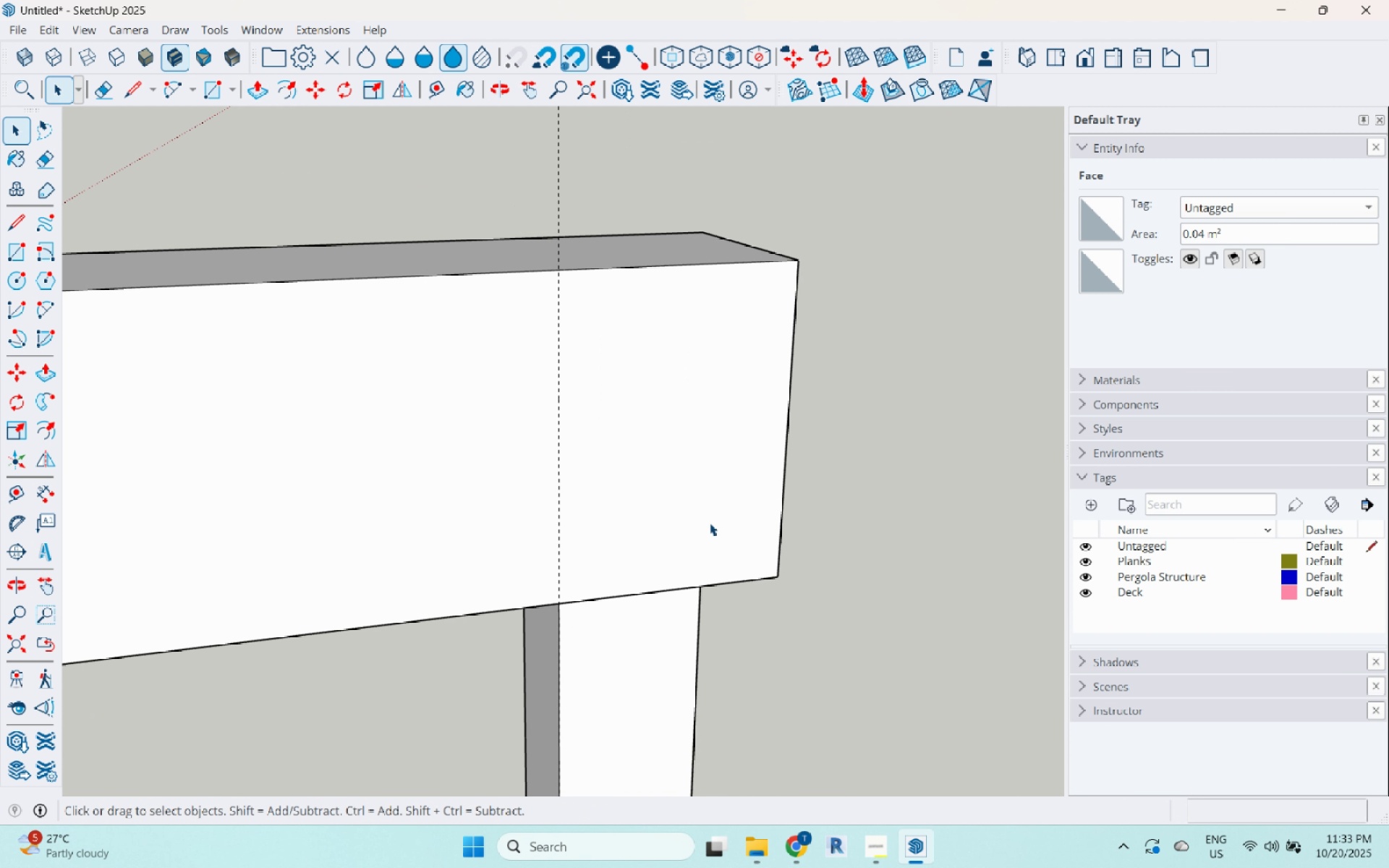 
left_click([710, 523])
 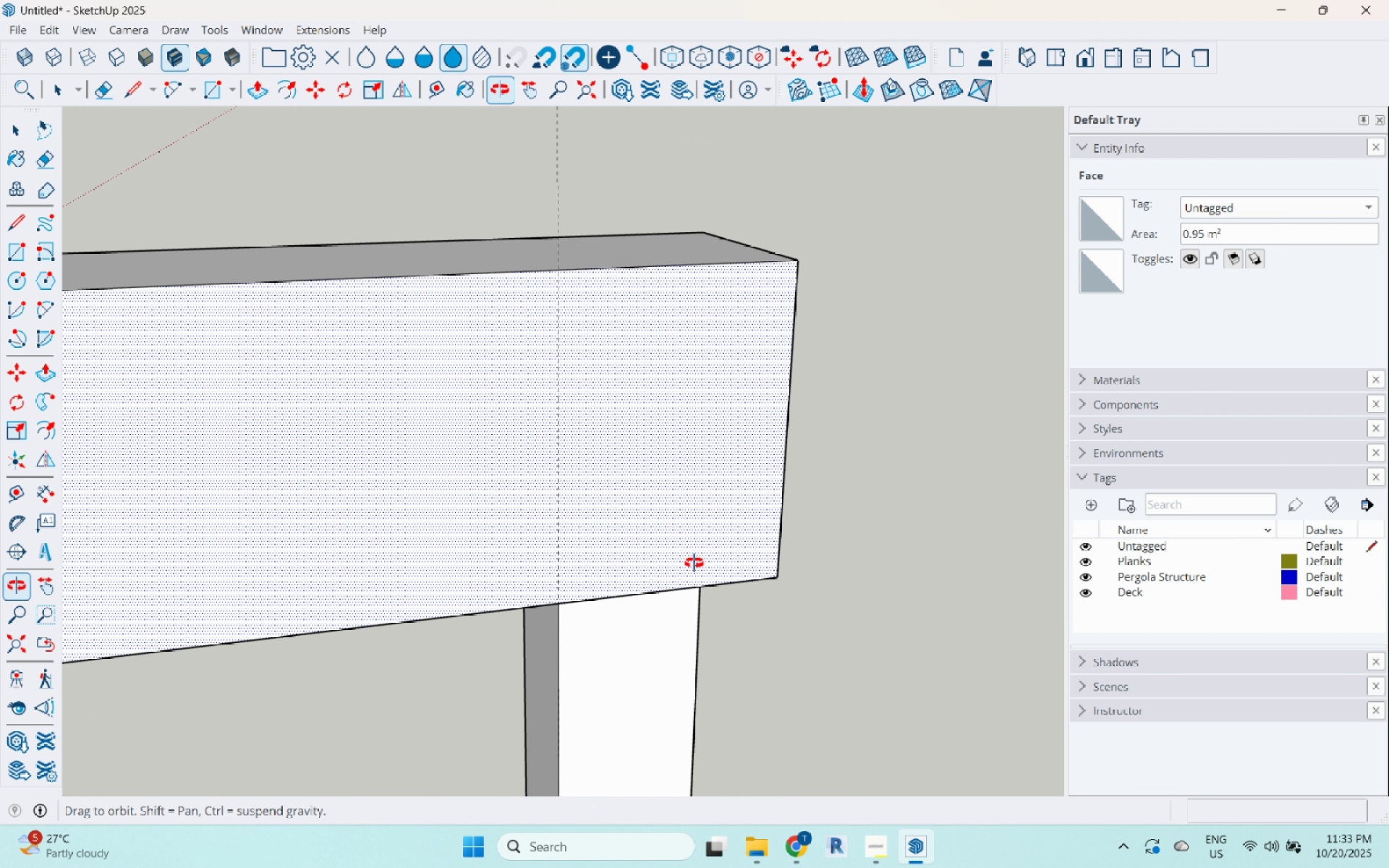 
key(L)
 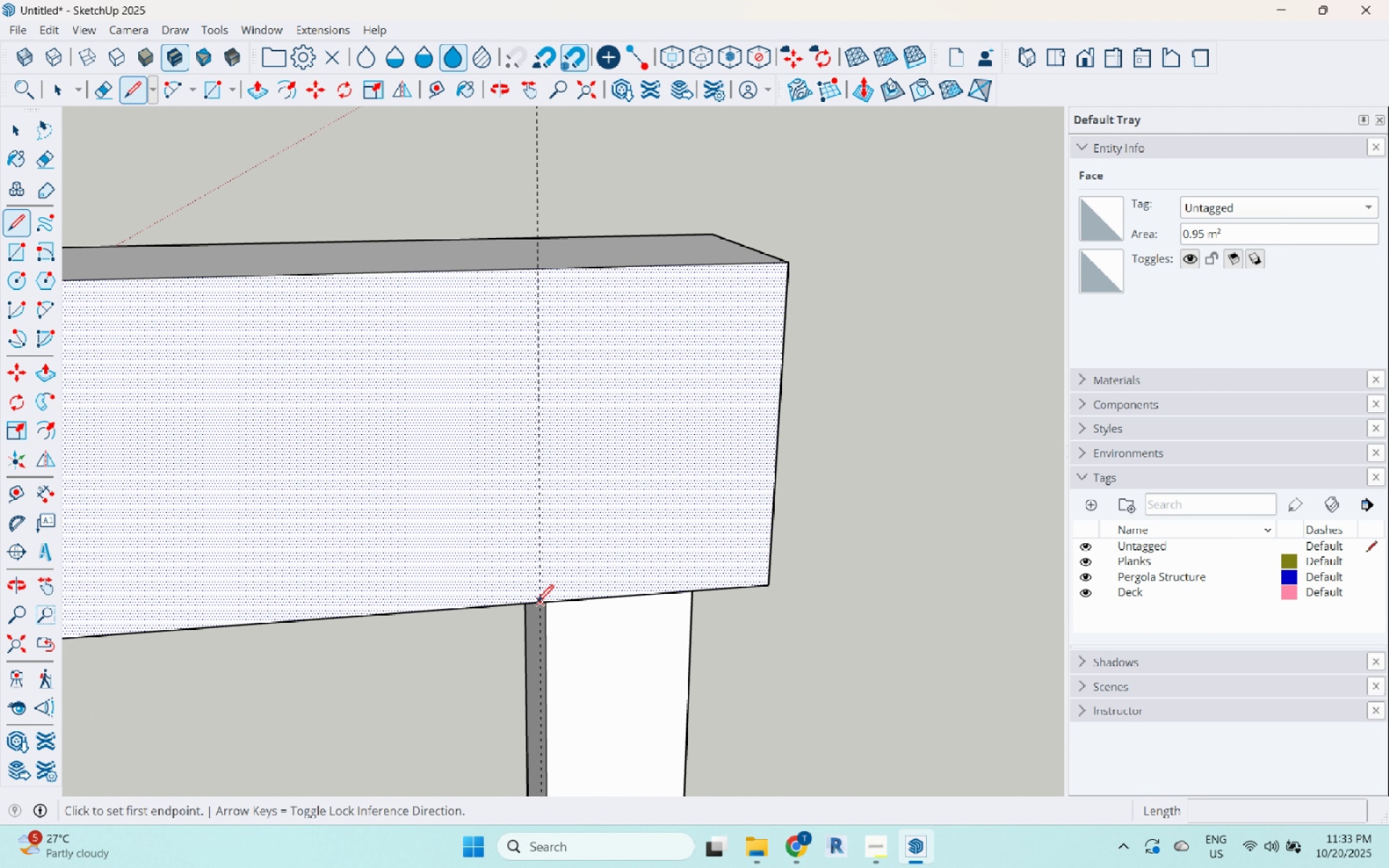 
left_click([537, 603])
 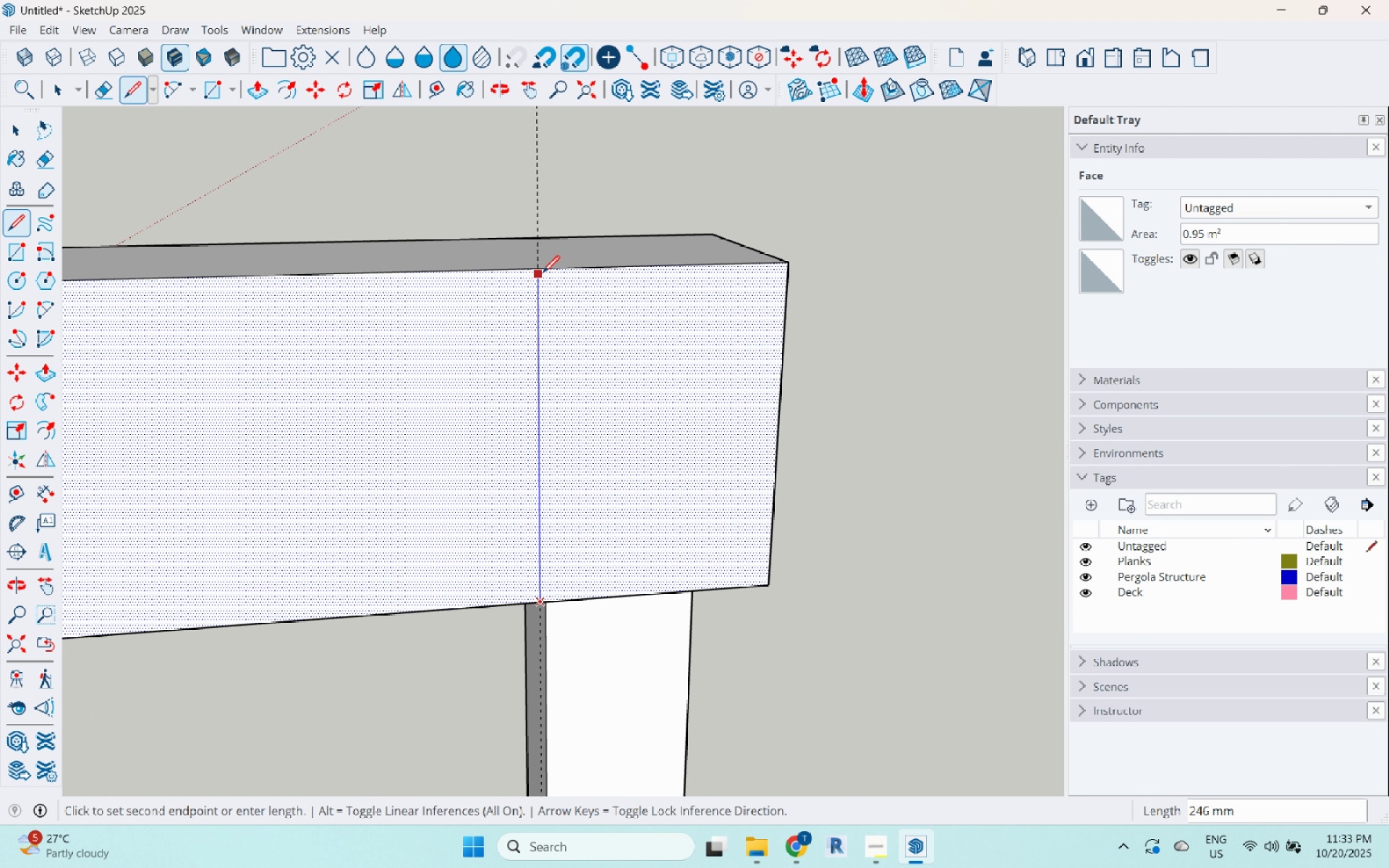 
left_click([542, 273])
 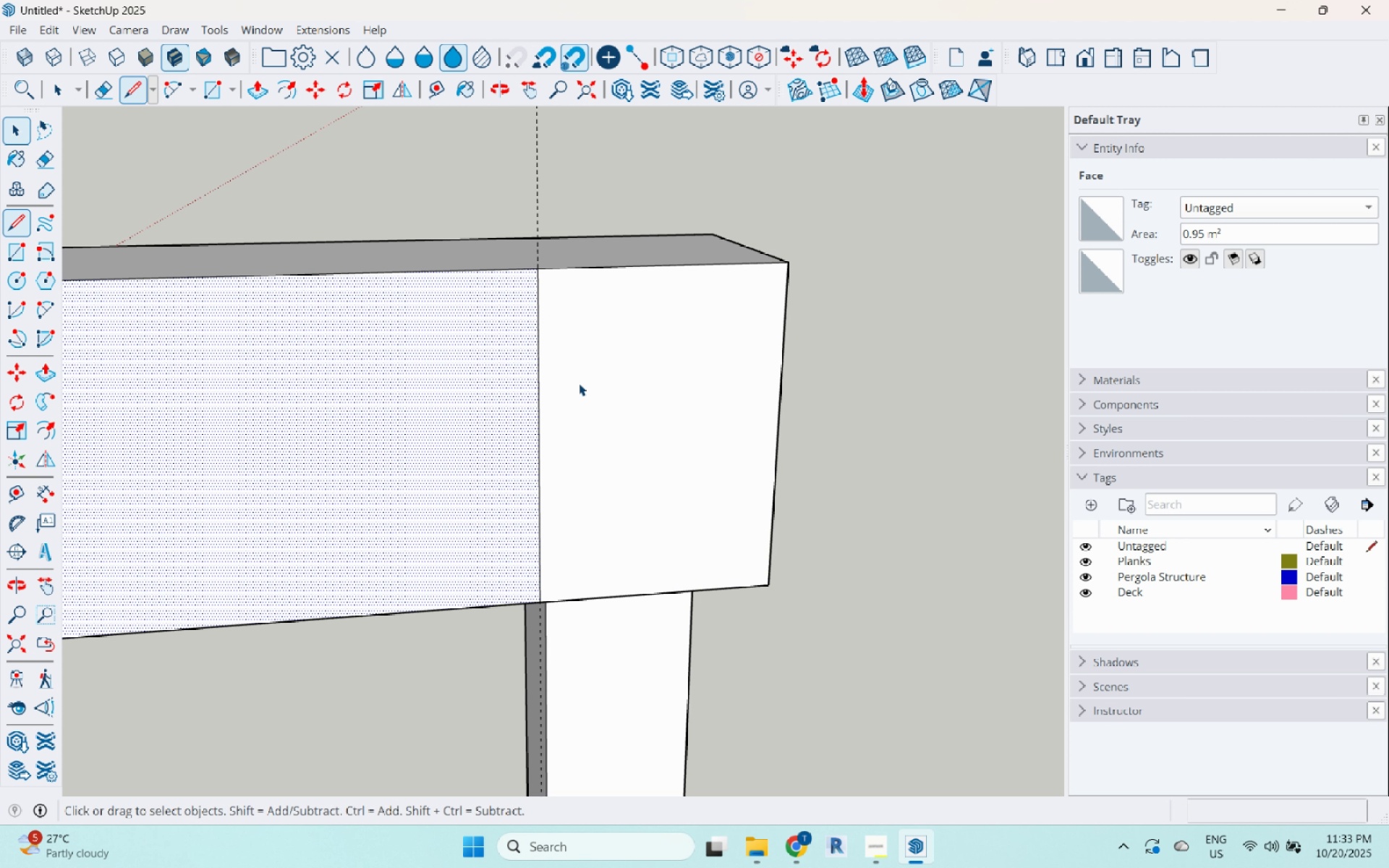 
key(Space)
 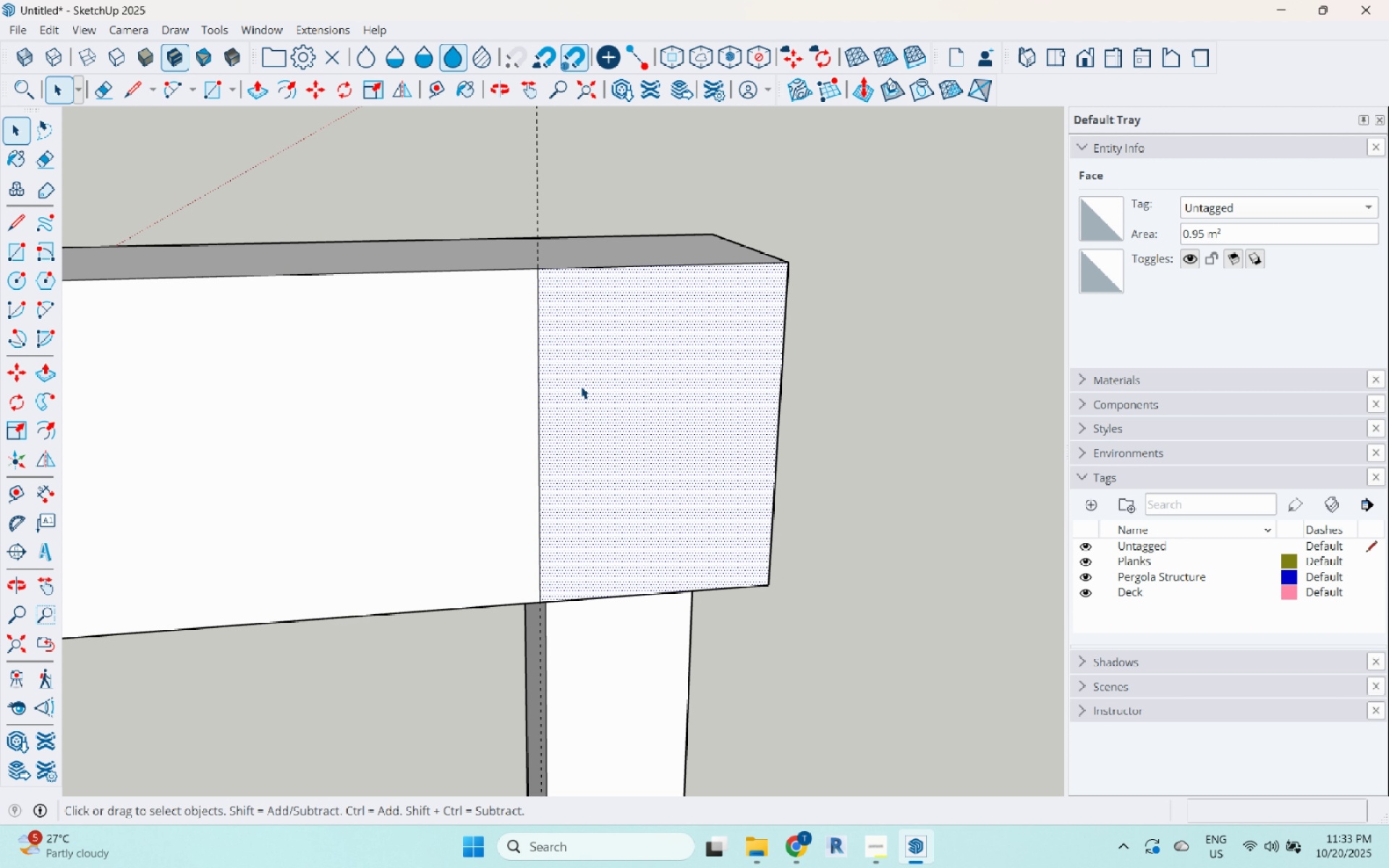 
double_click([581, 386])
 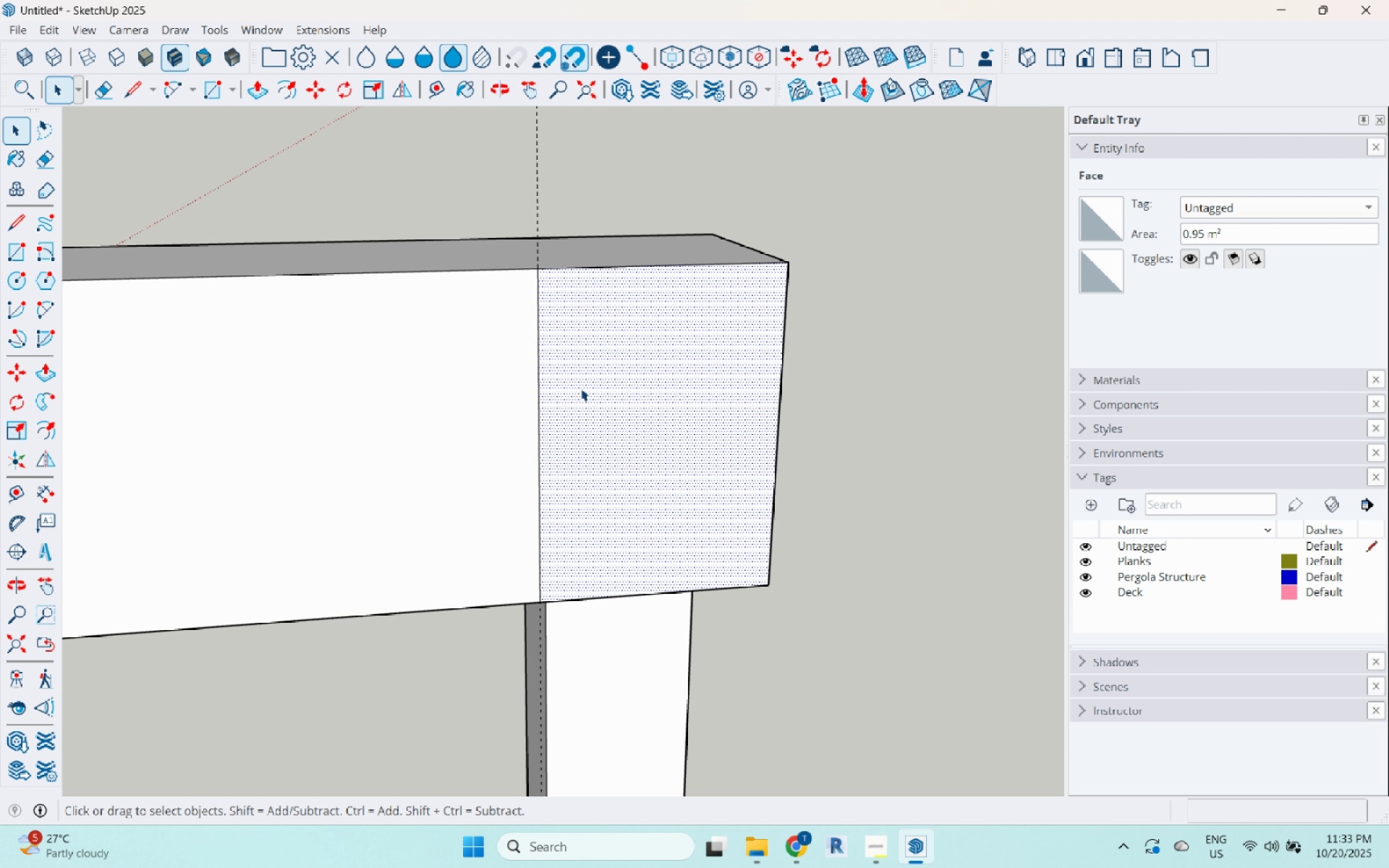 
key(P)
 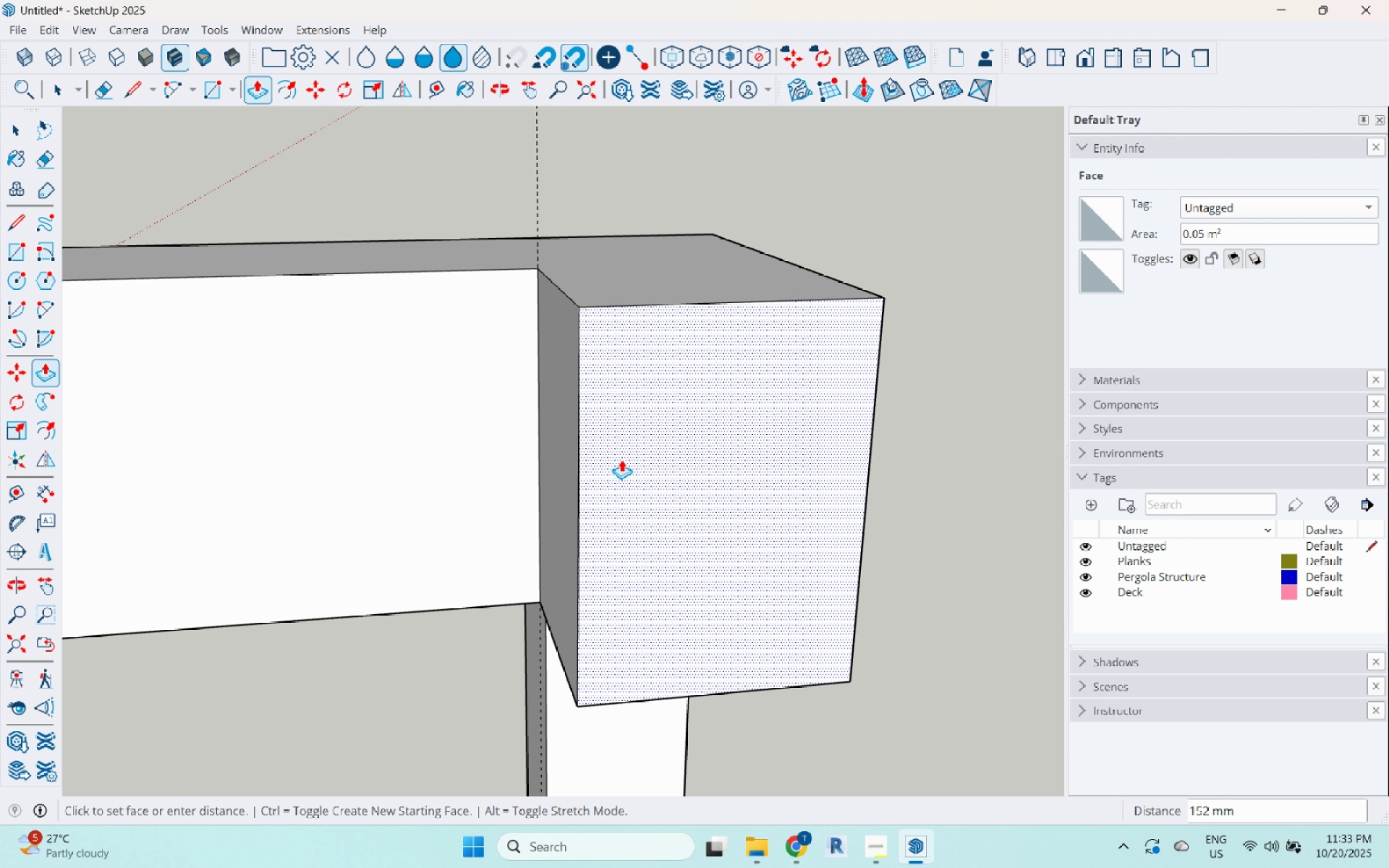 
scroll: coordinate [709, 574], scroll_direction: down, amount: 24.0
 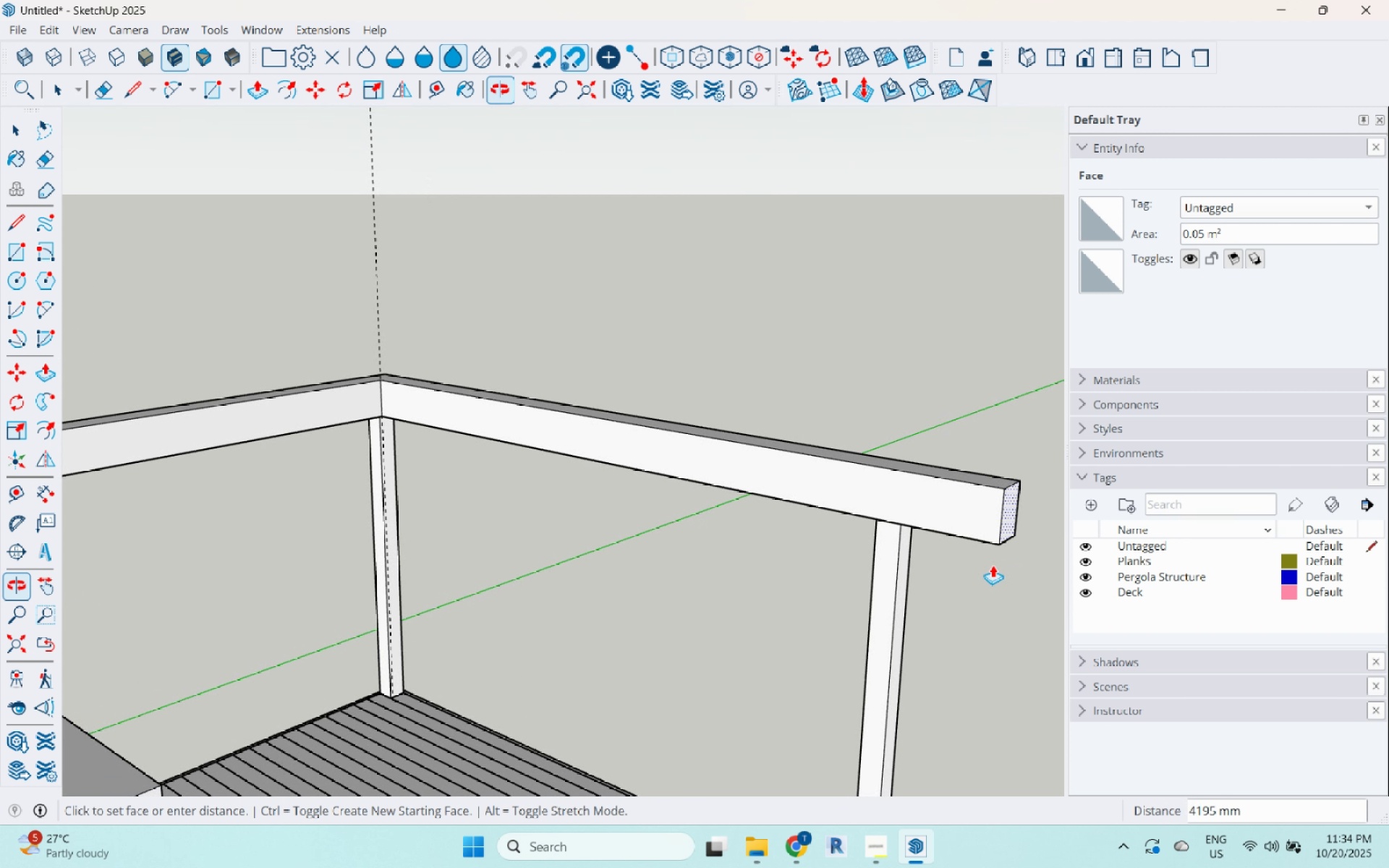 
scroll: coordinate [951, 534], scroll_direction: up, amount: 5.0
 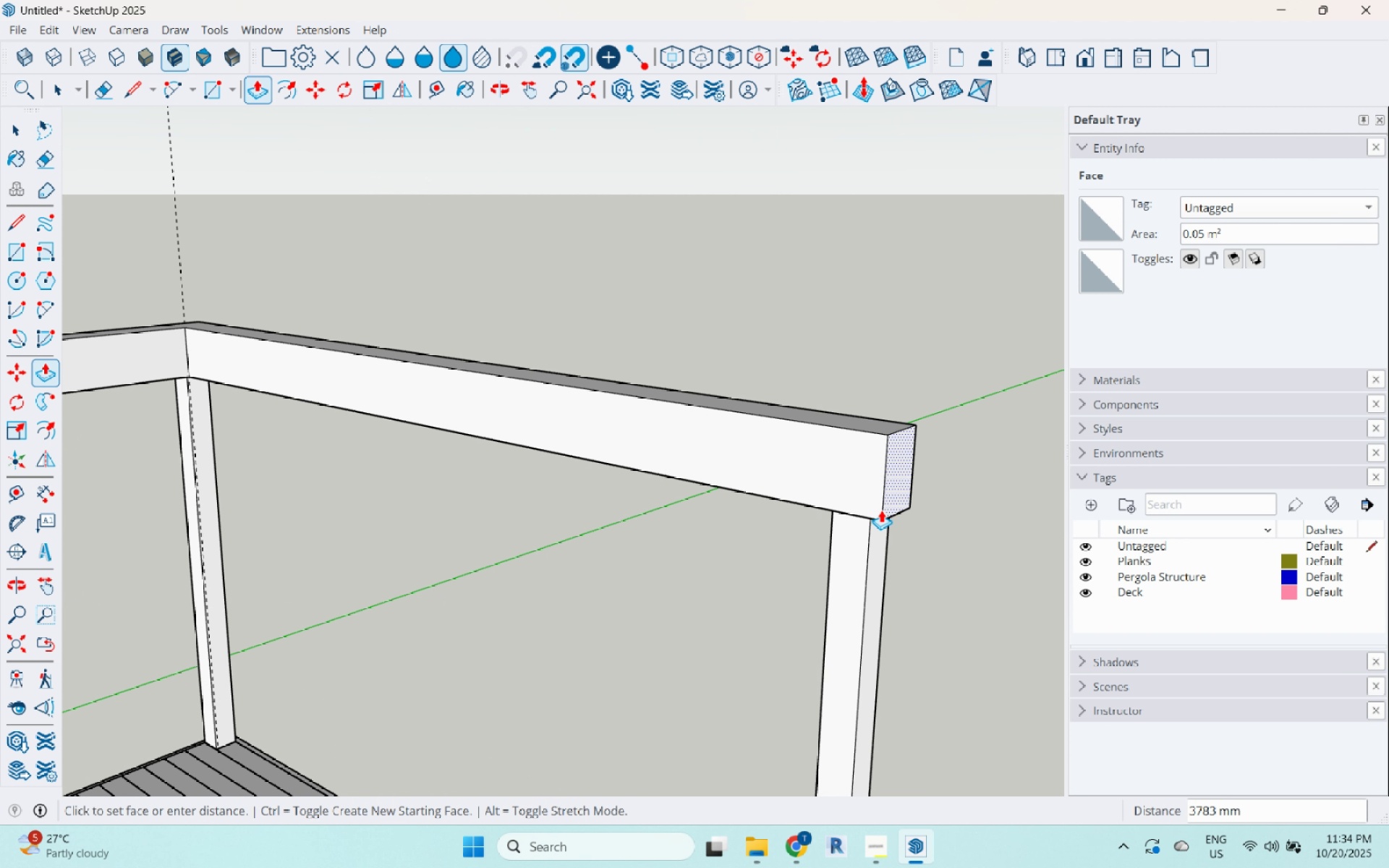 
left_click([881, 510])
 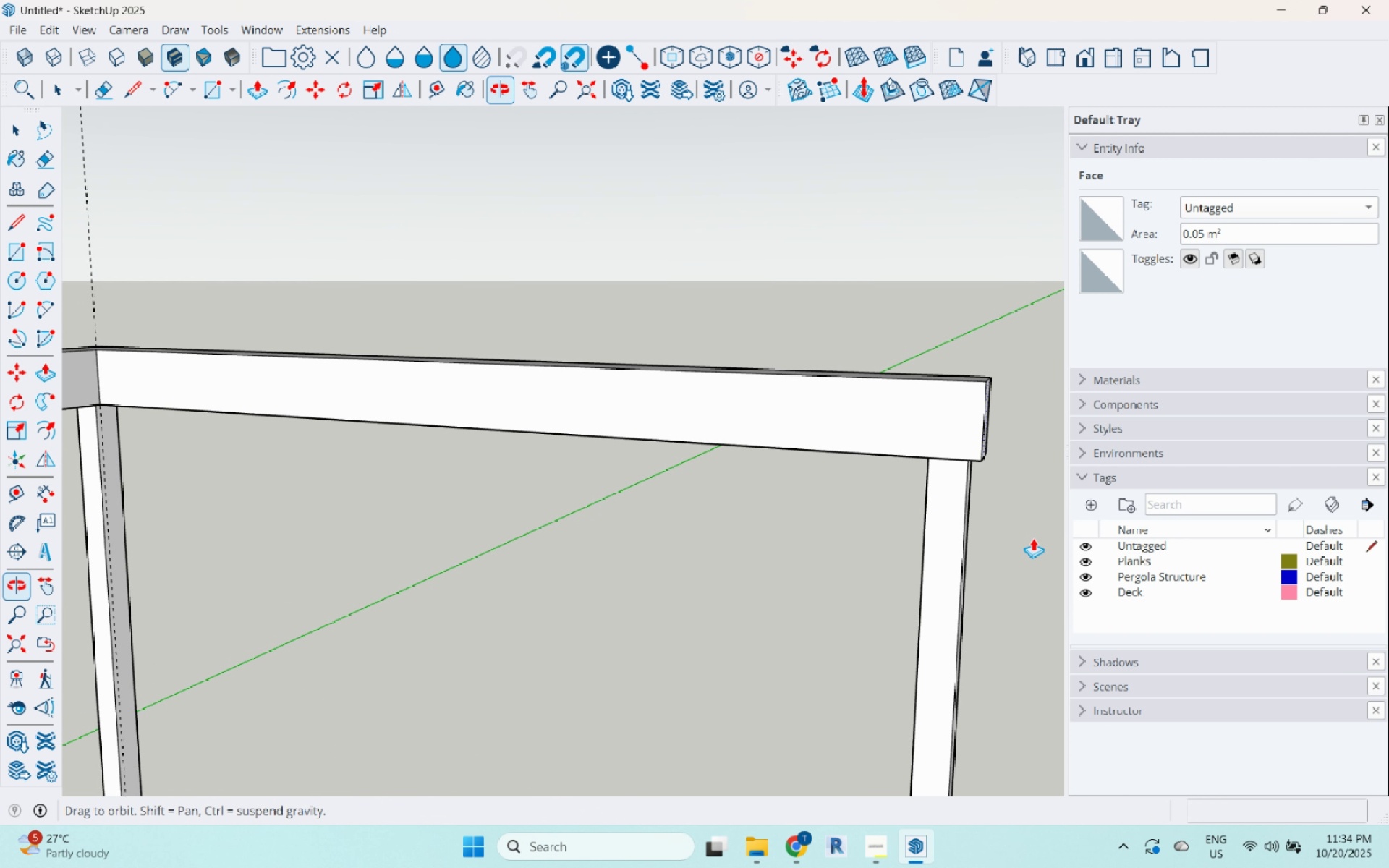 
key(Space)
 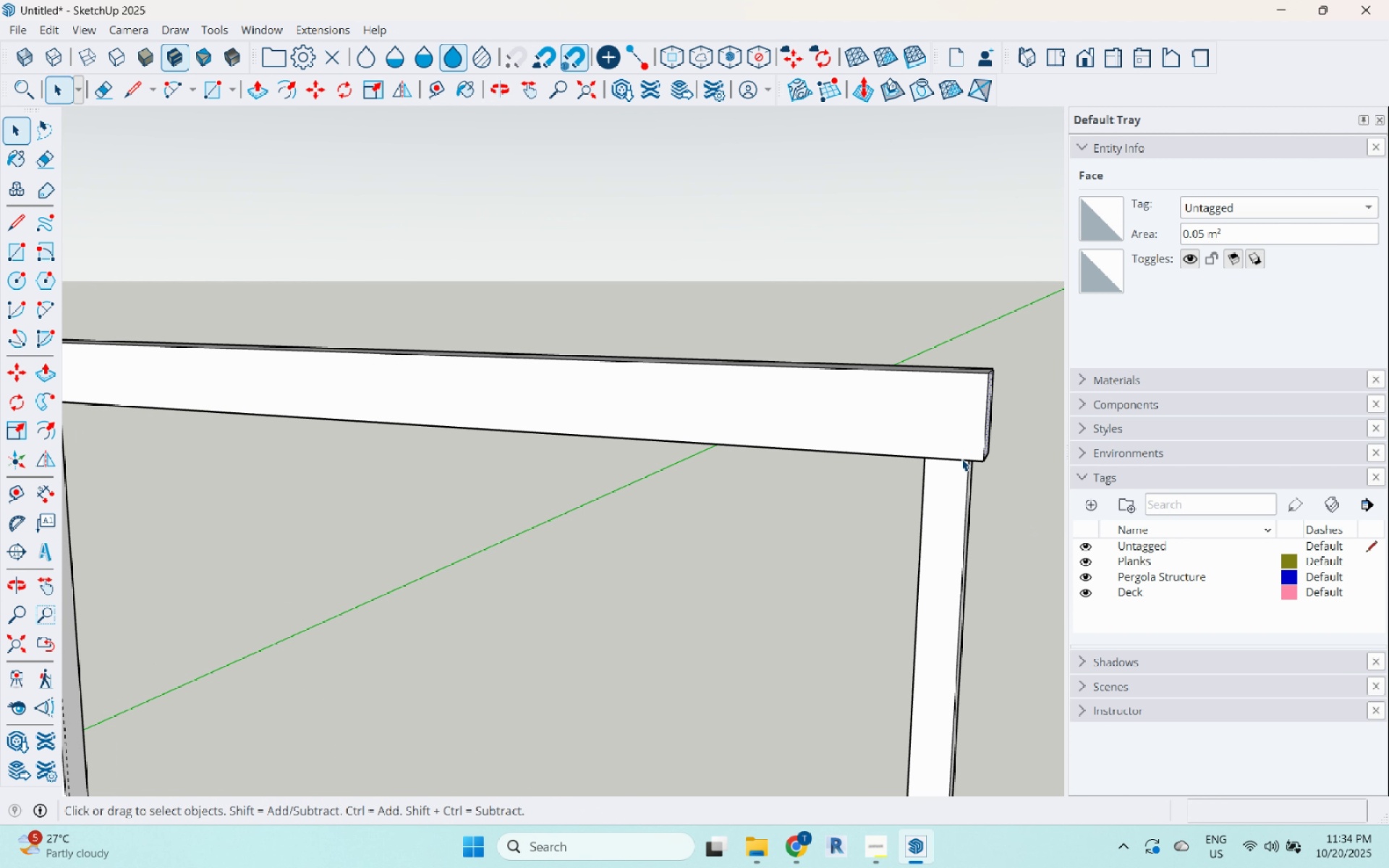 
scroll: coordinate [961, 459], scroll_direction: up, amount: 2.0
 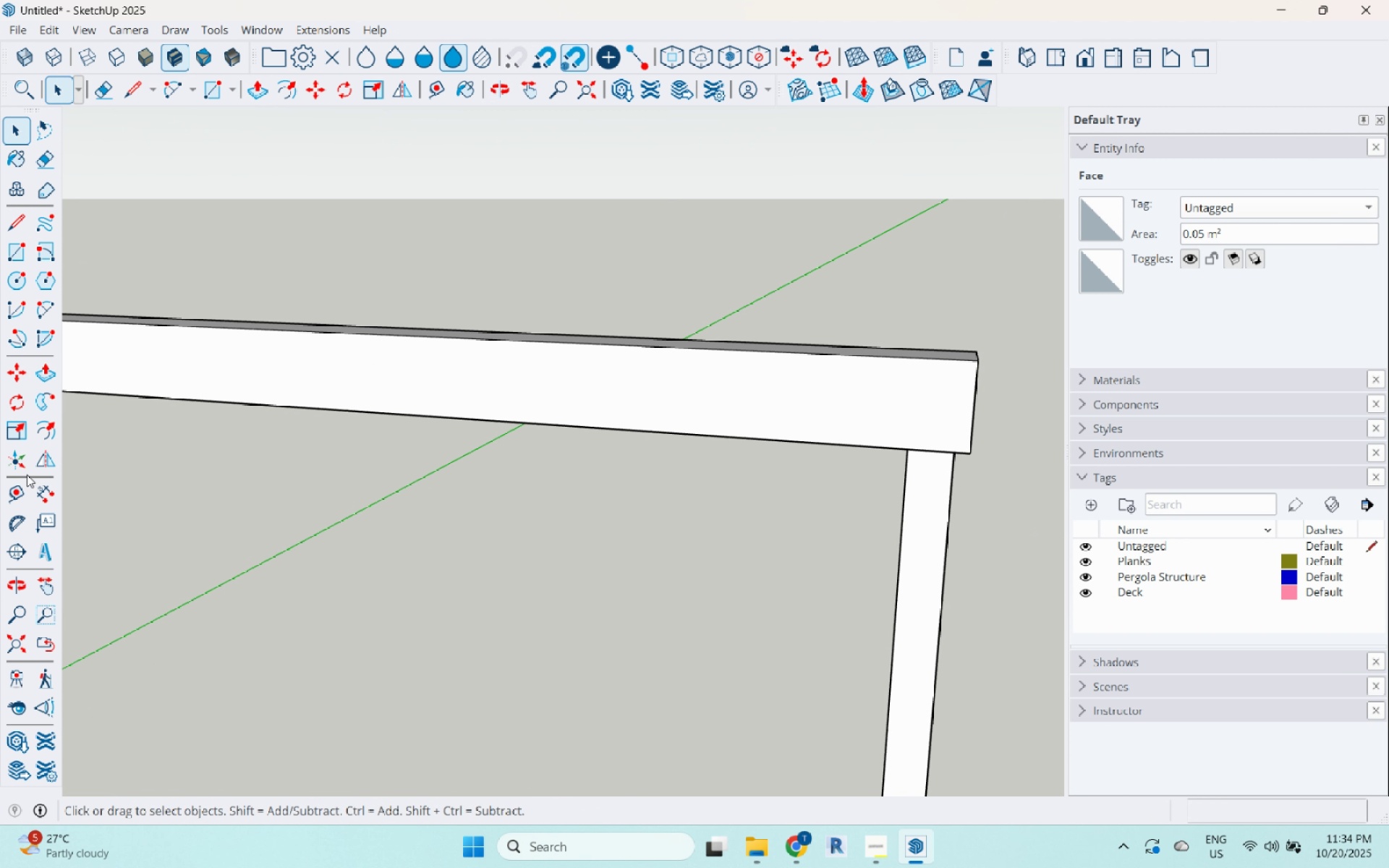 
left_click([19, 492])
 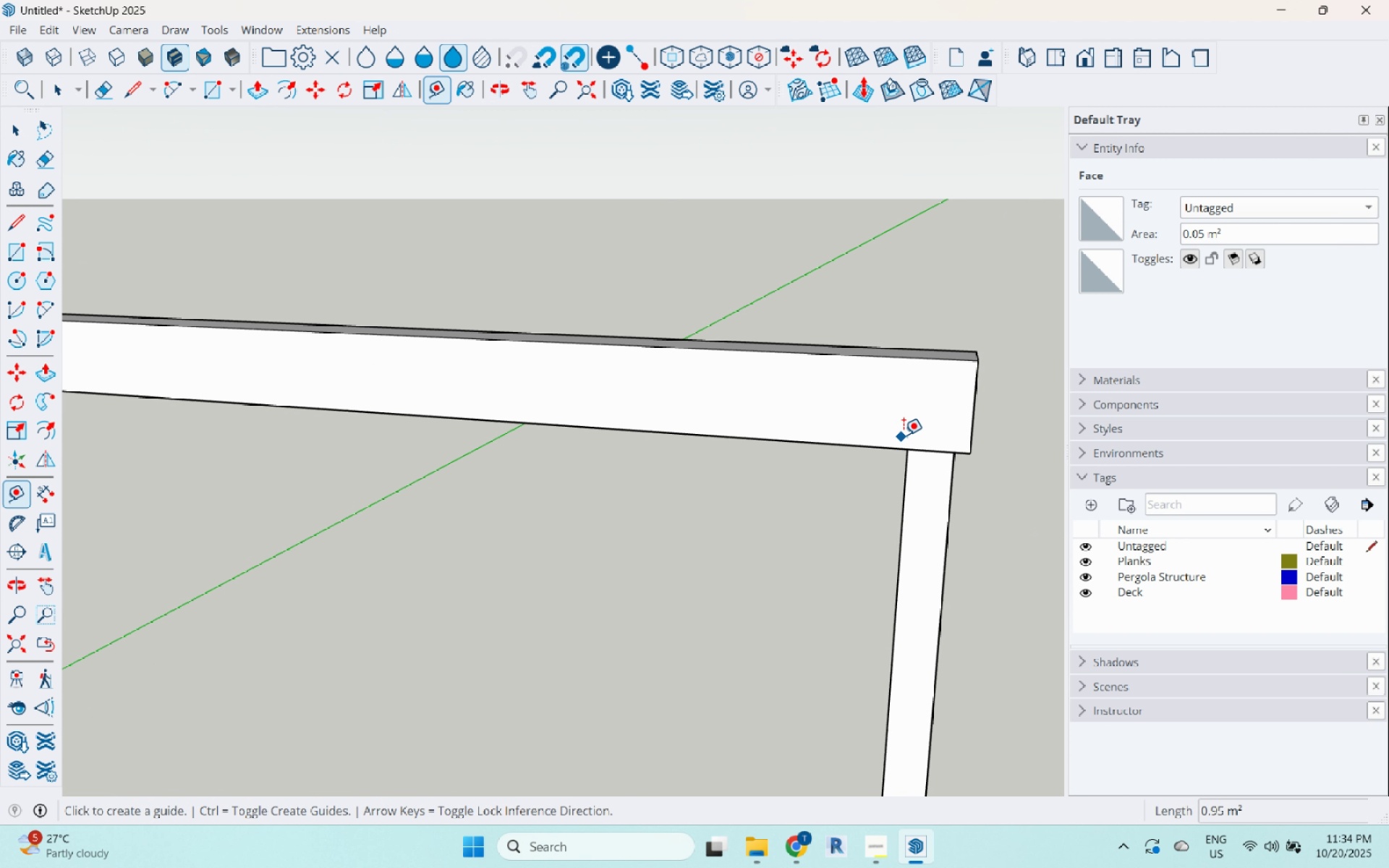 
scroll: coordinate [912, 427], scroll_direction: up, amount: 4.0
 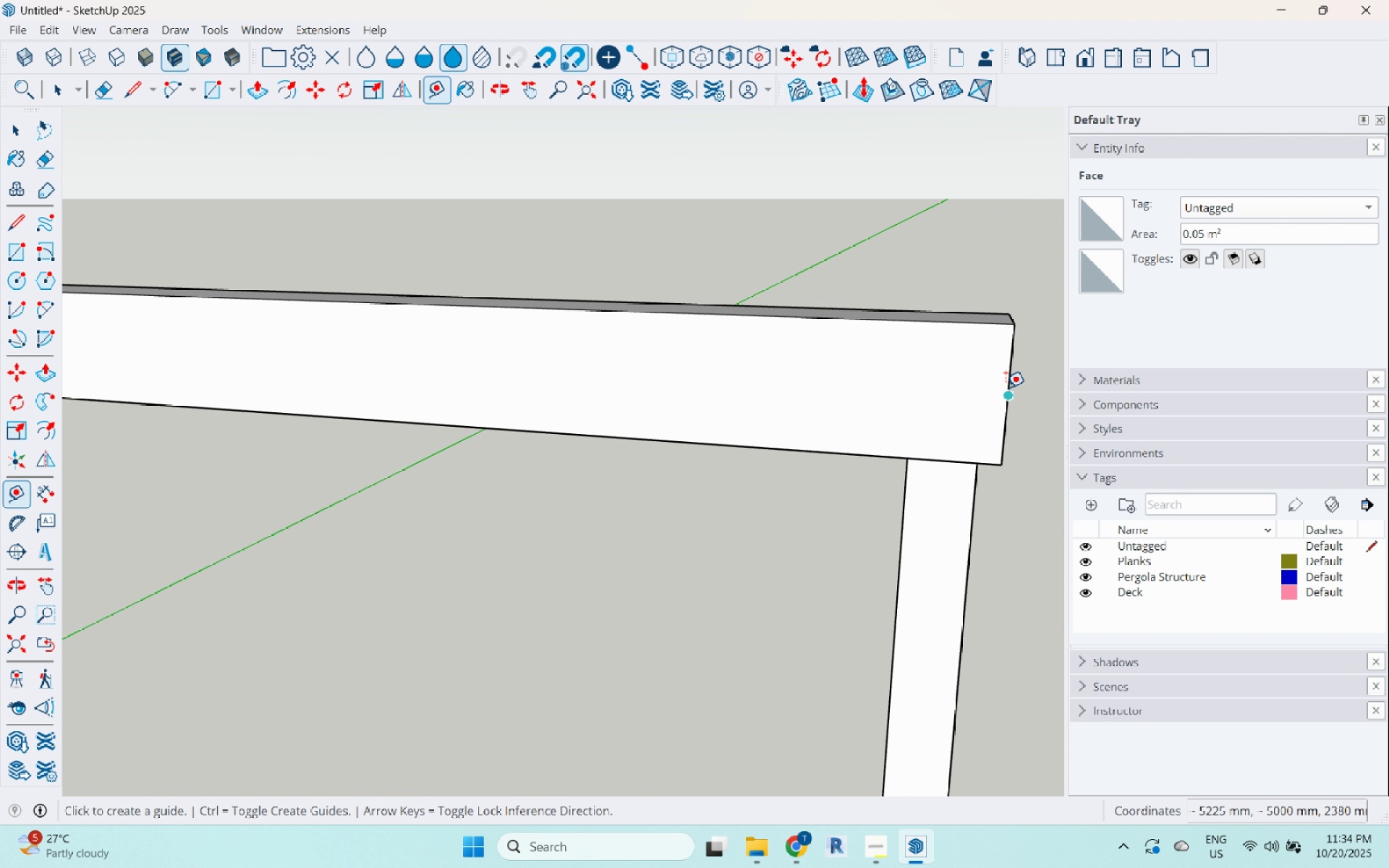 
left_click([1006, 388])
 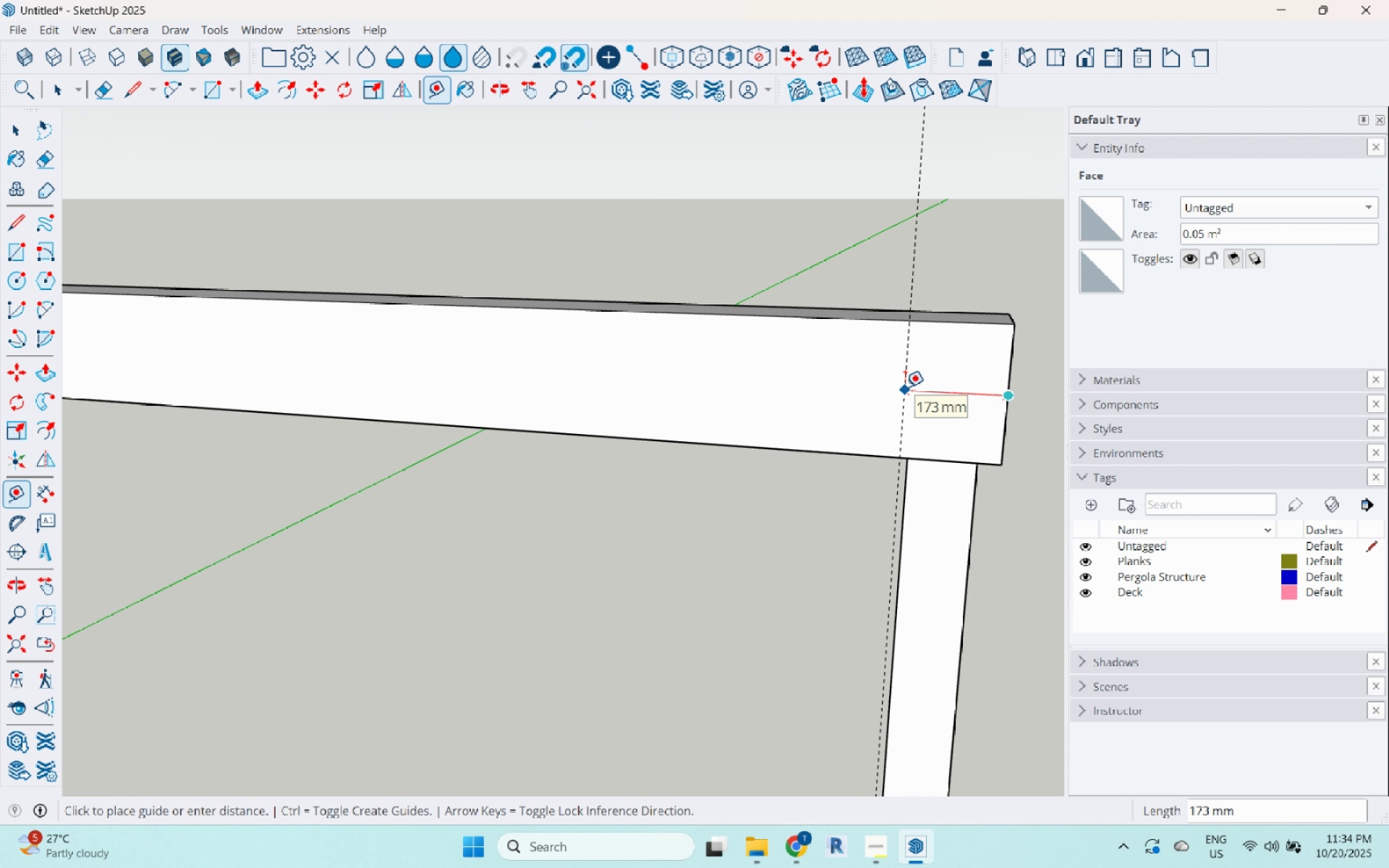 
key(Numpad1)
 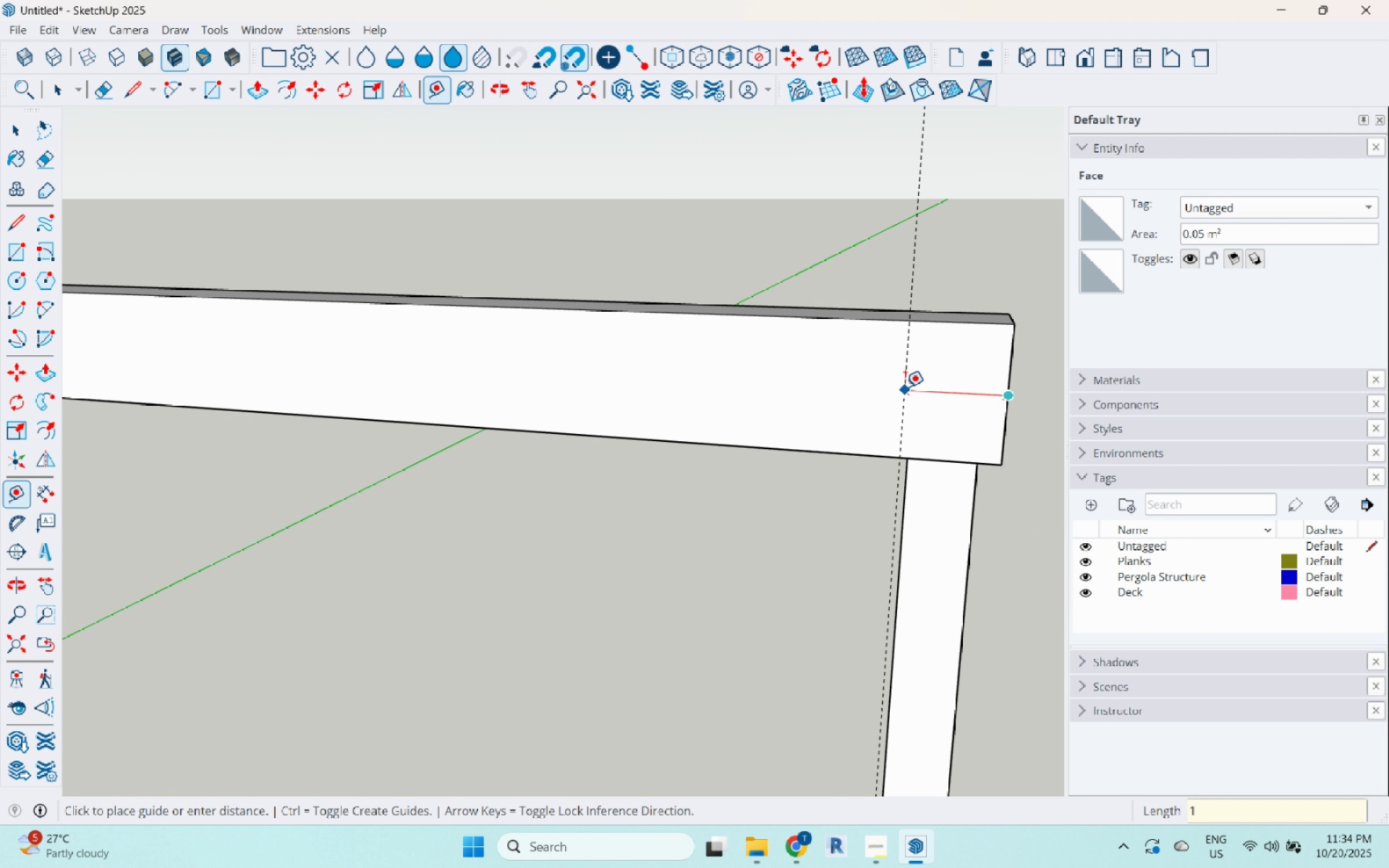 
key(Numpad8)
 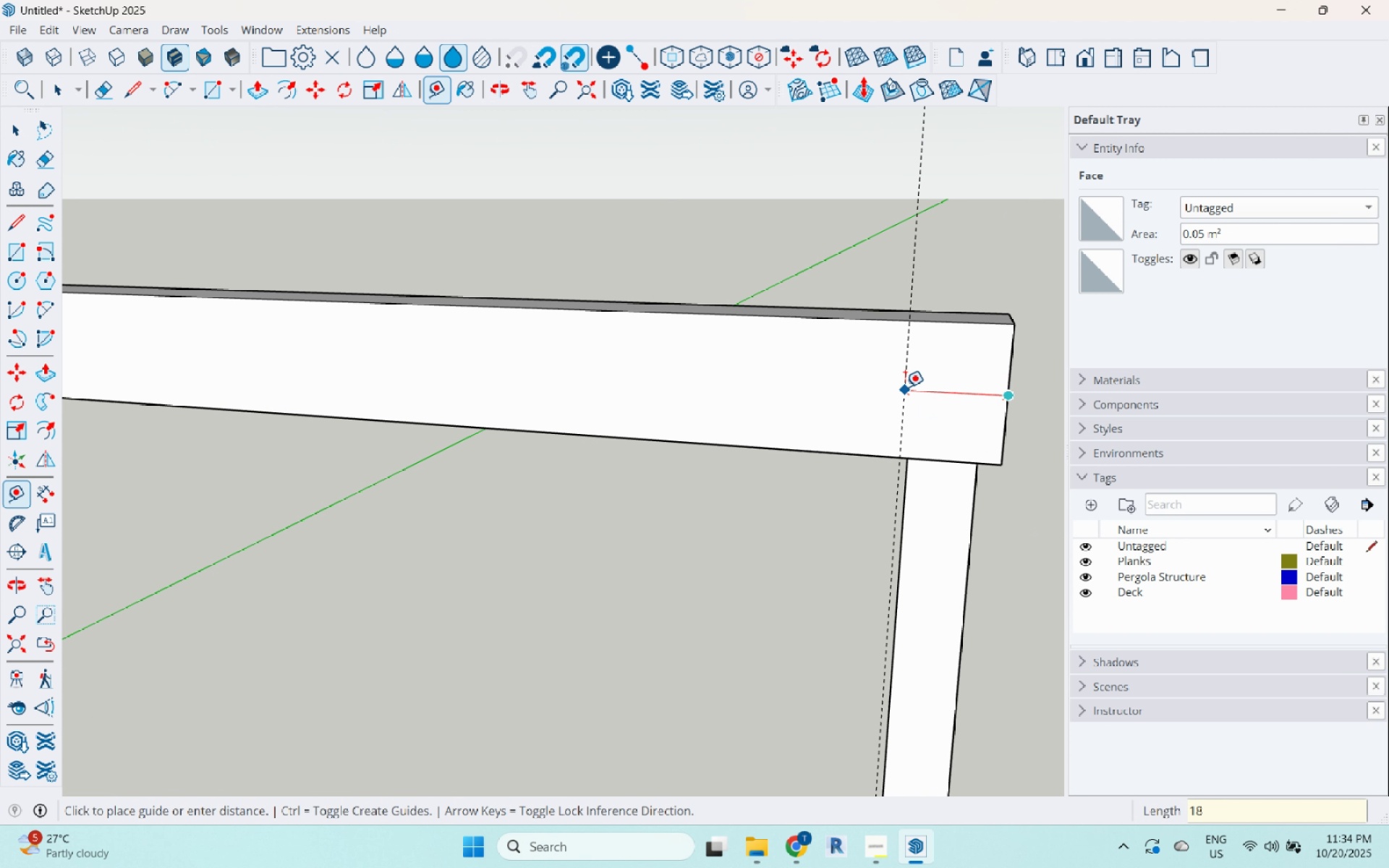 
key(Numpad0)
 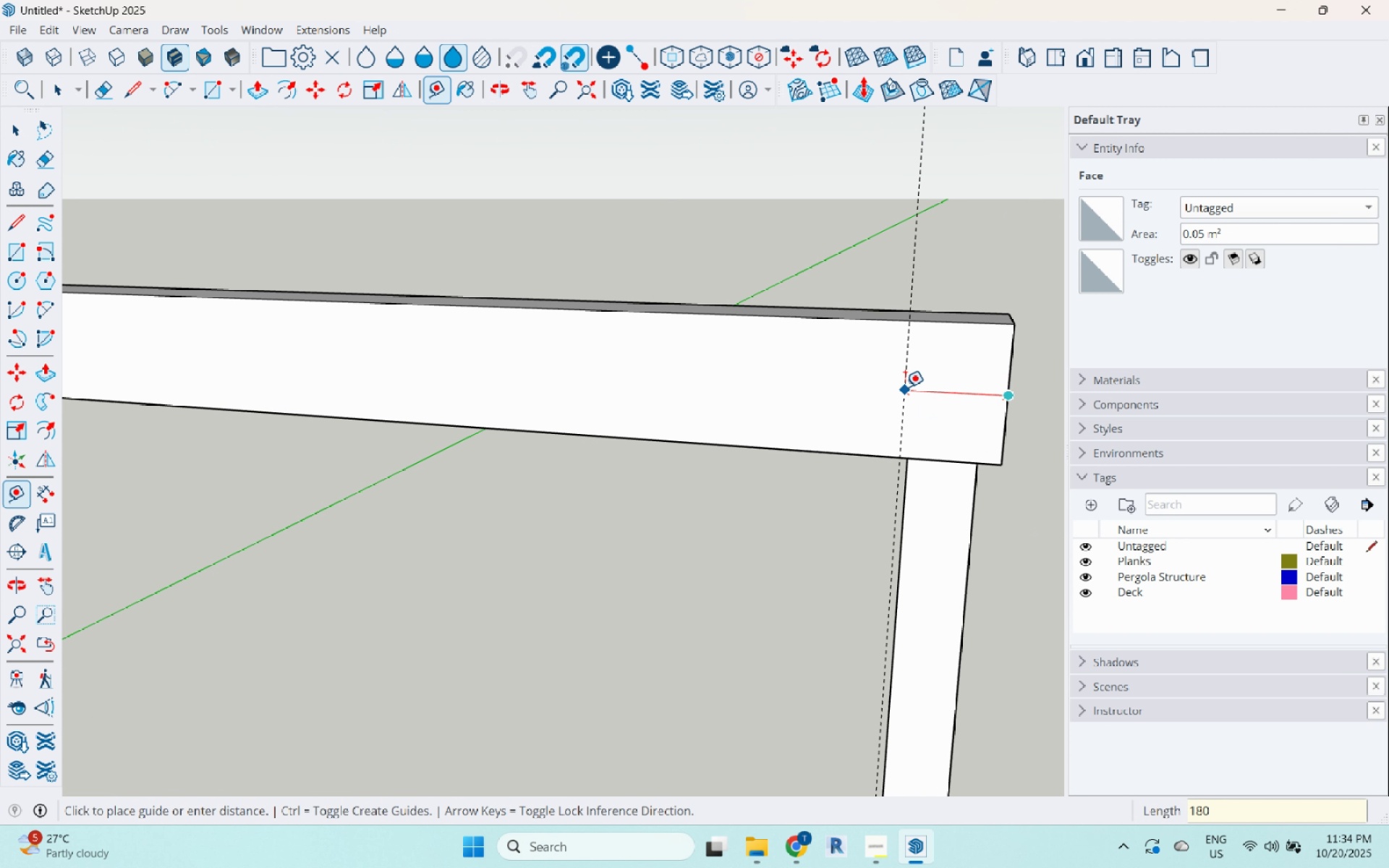 
key(Enter)
 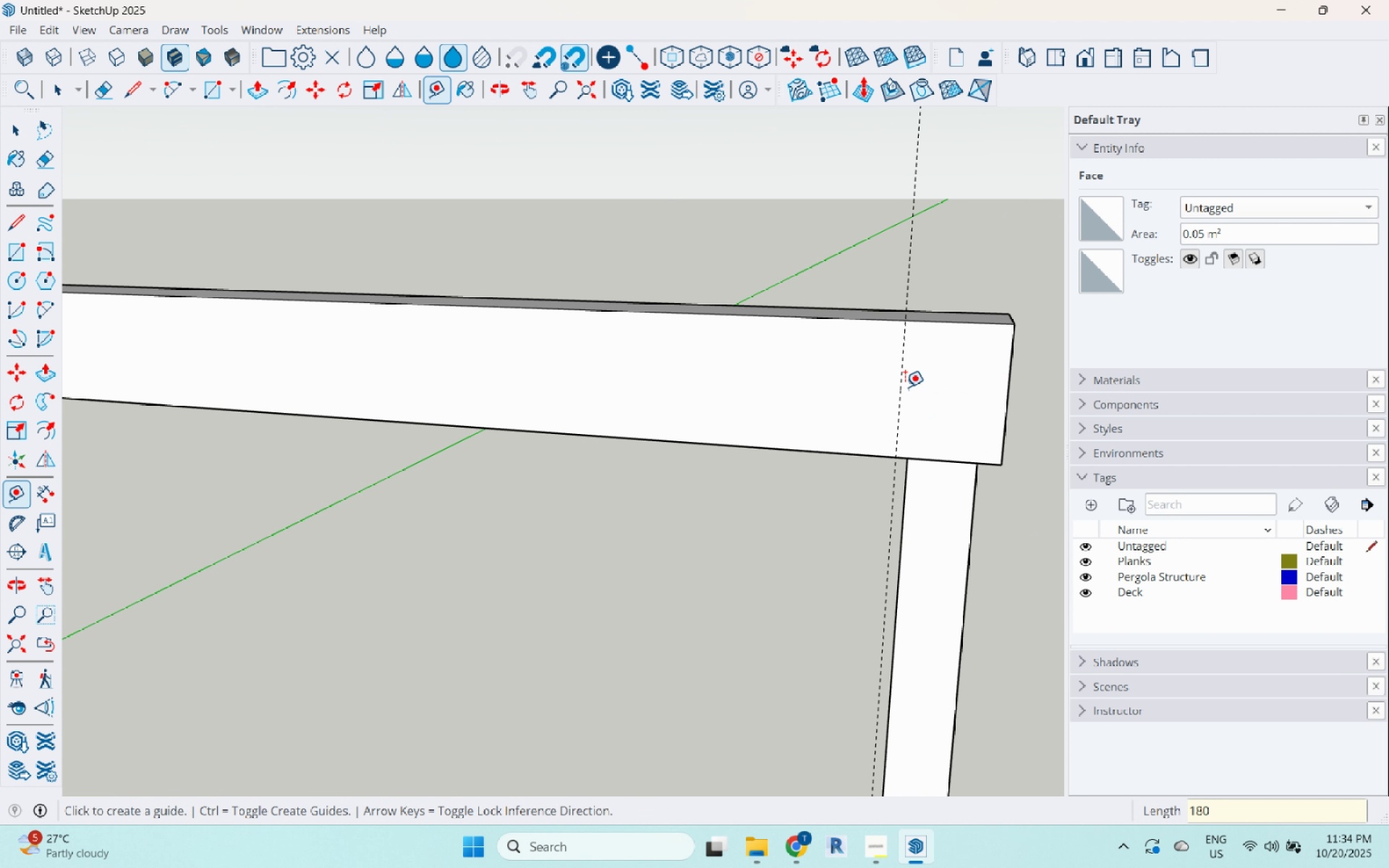 
key(Space)
 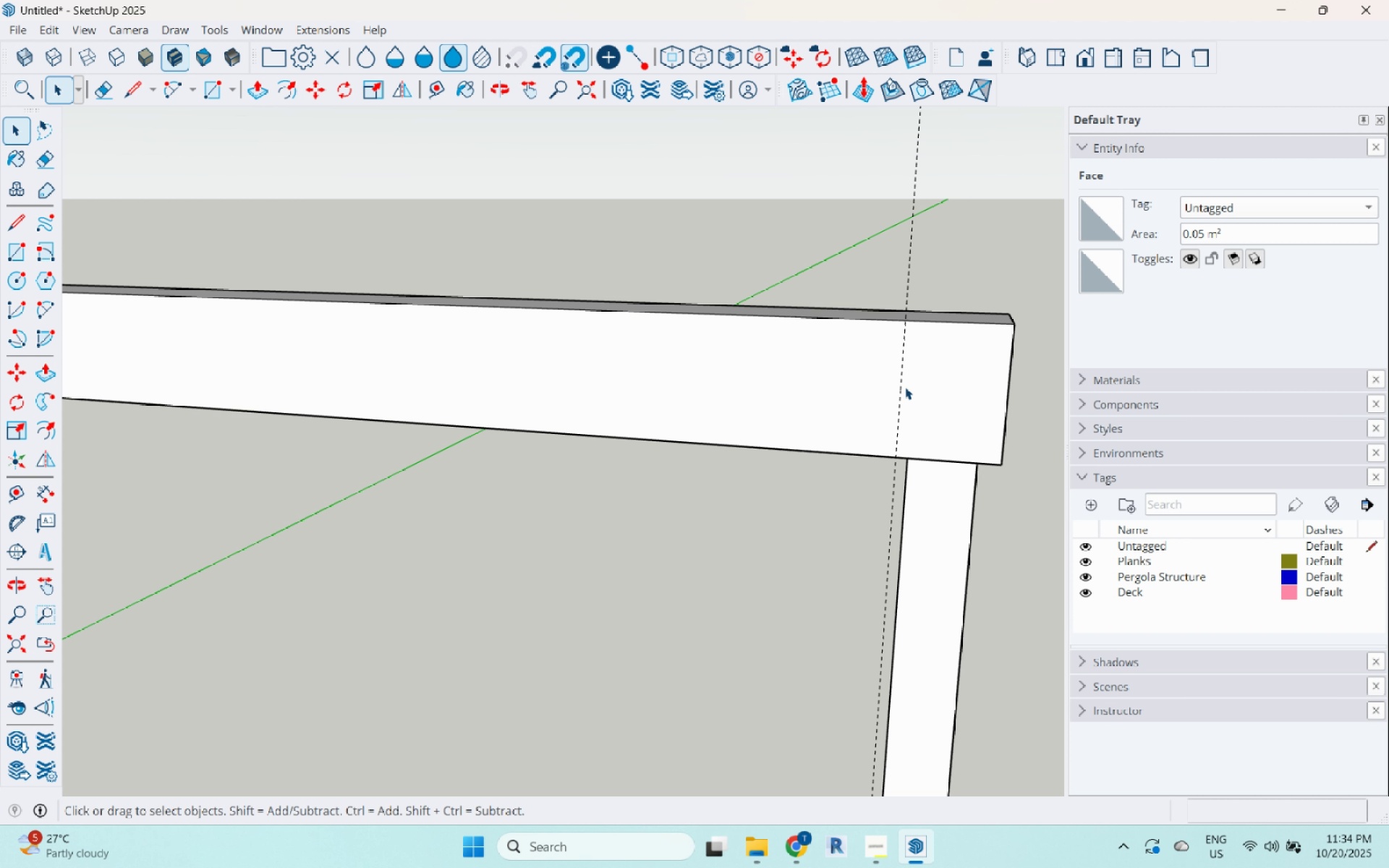 
key(L)
 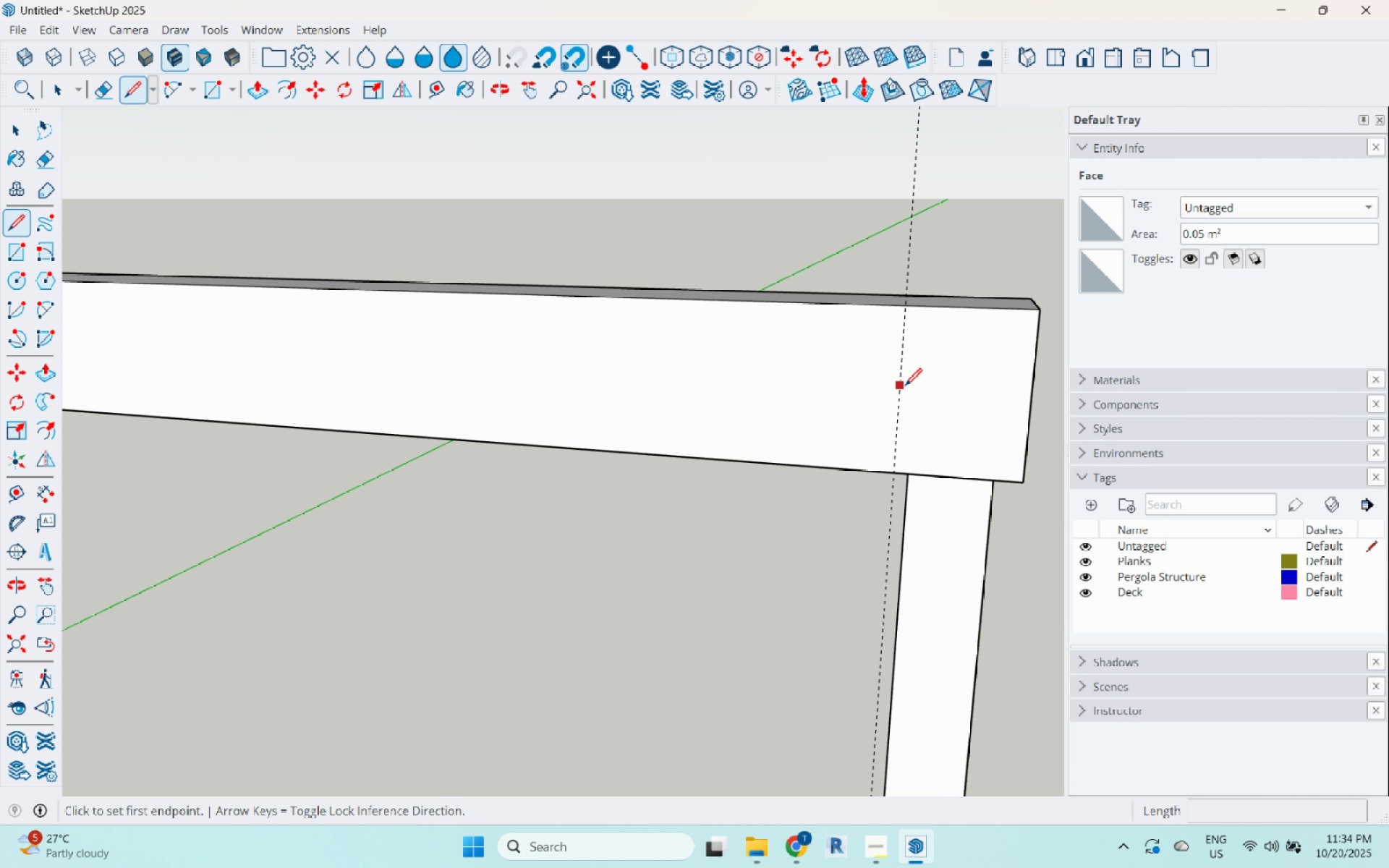 
scroll: coordinate [905, 387], scroll_direction: up, amount: 3.0
 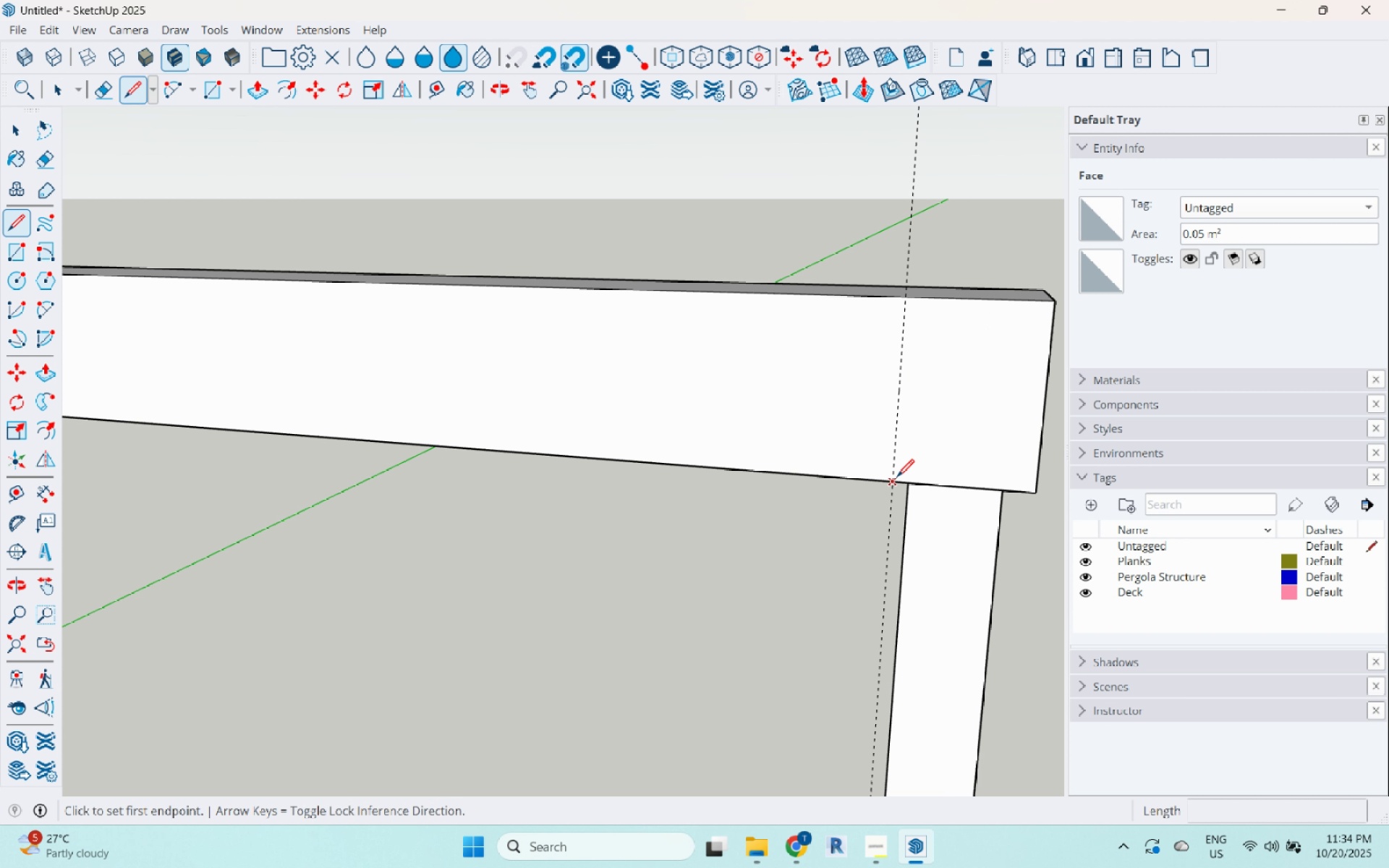 
left_click([897, 478])
 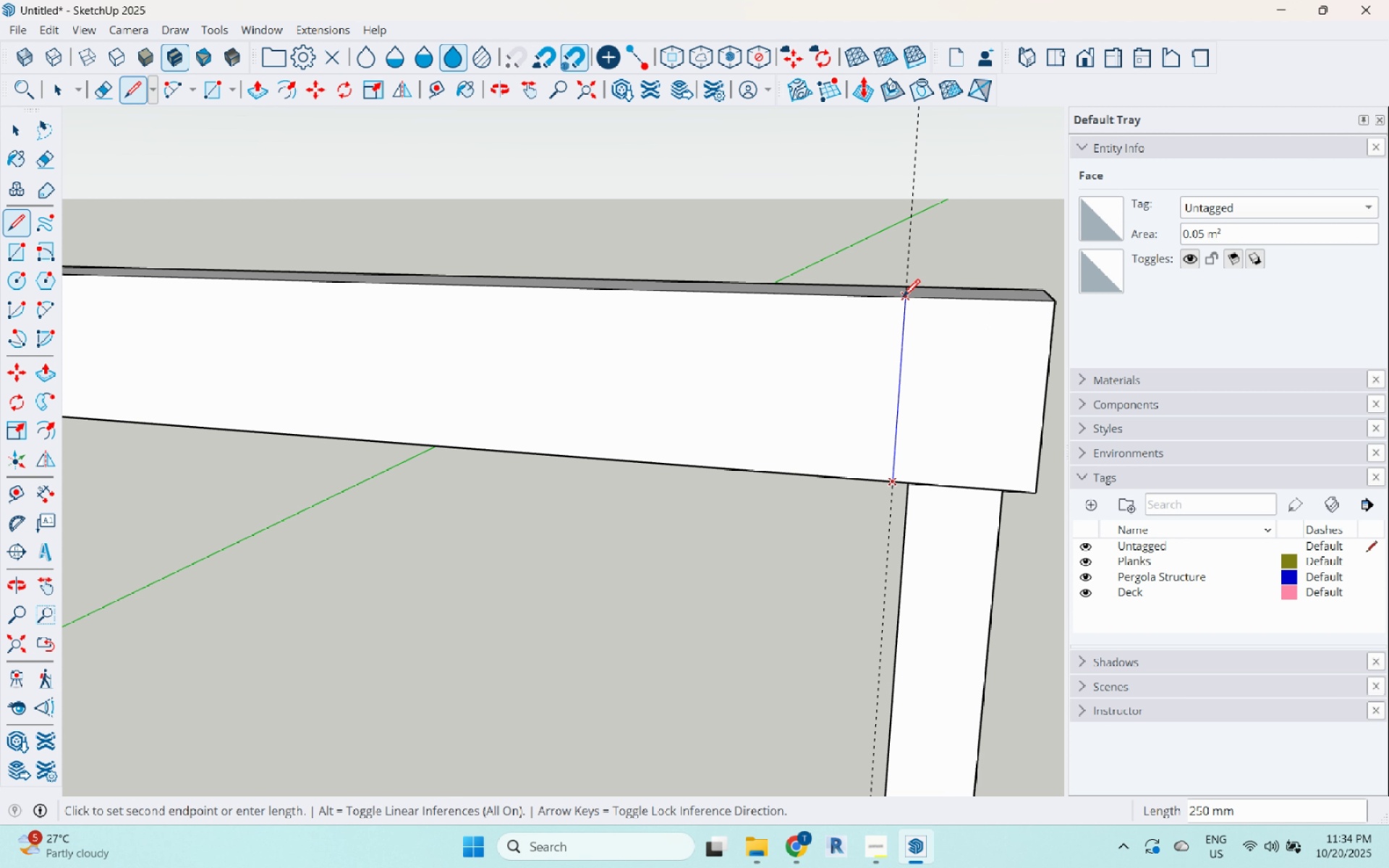 
left_click([903, 297])
 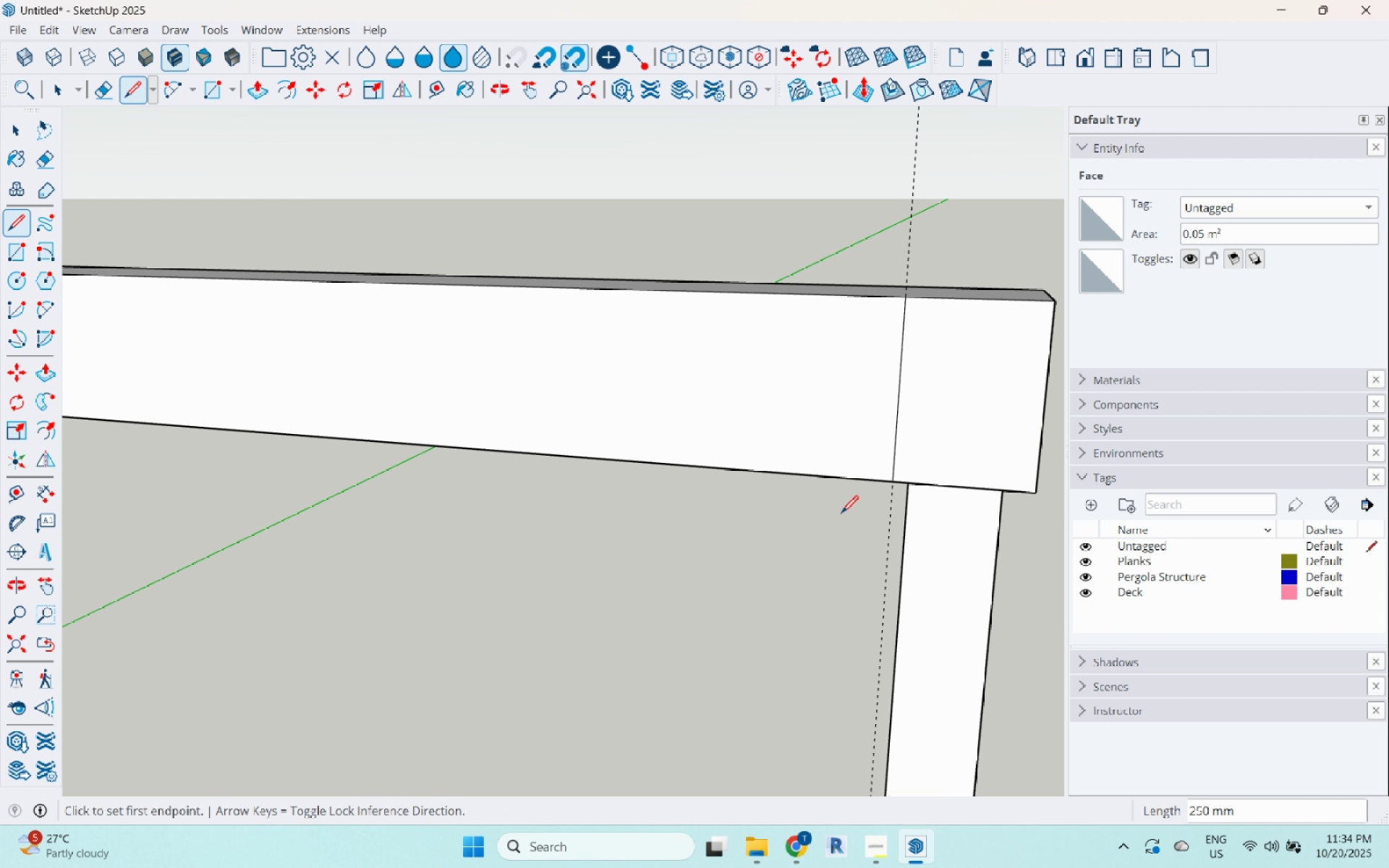 
key(Space)
 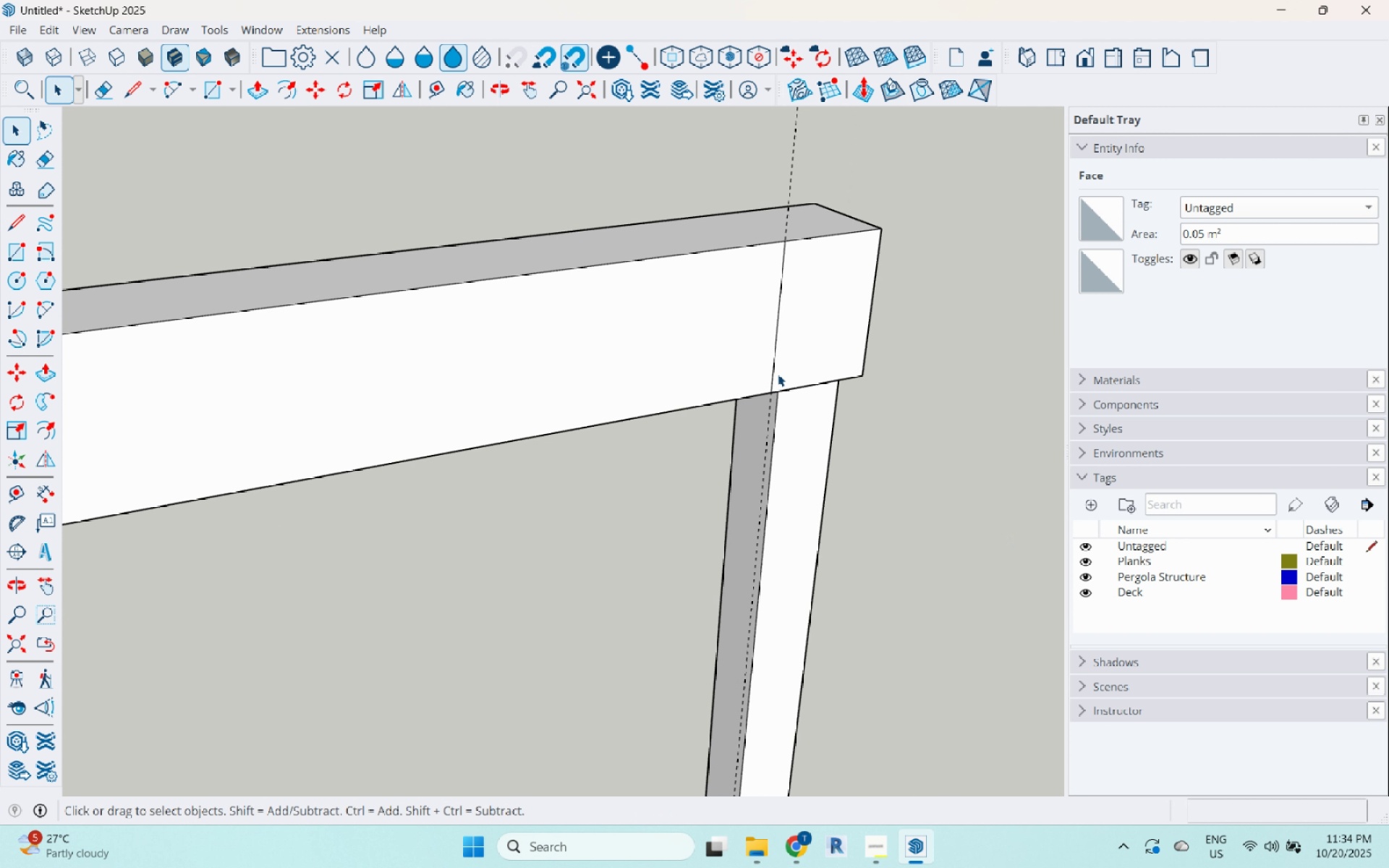 
left_click([834, 336])
 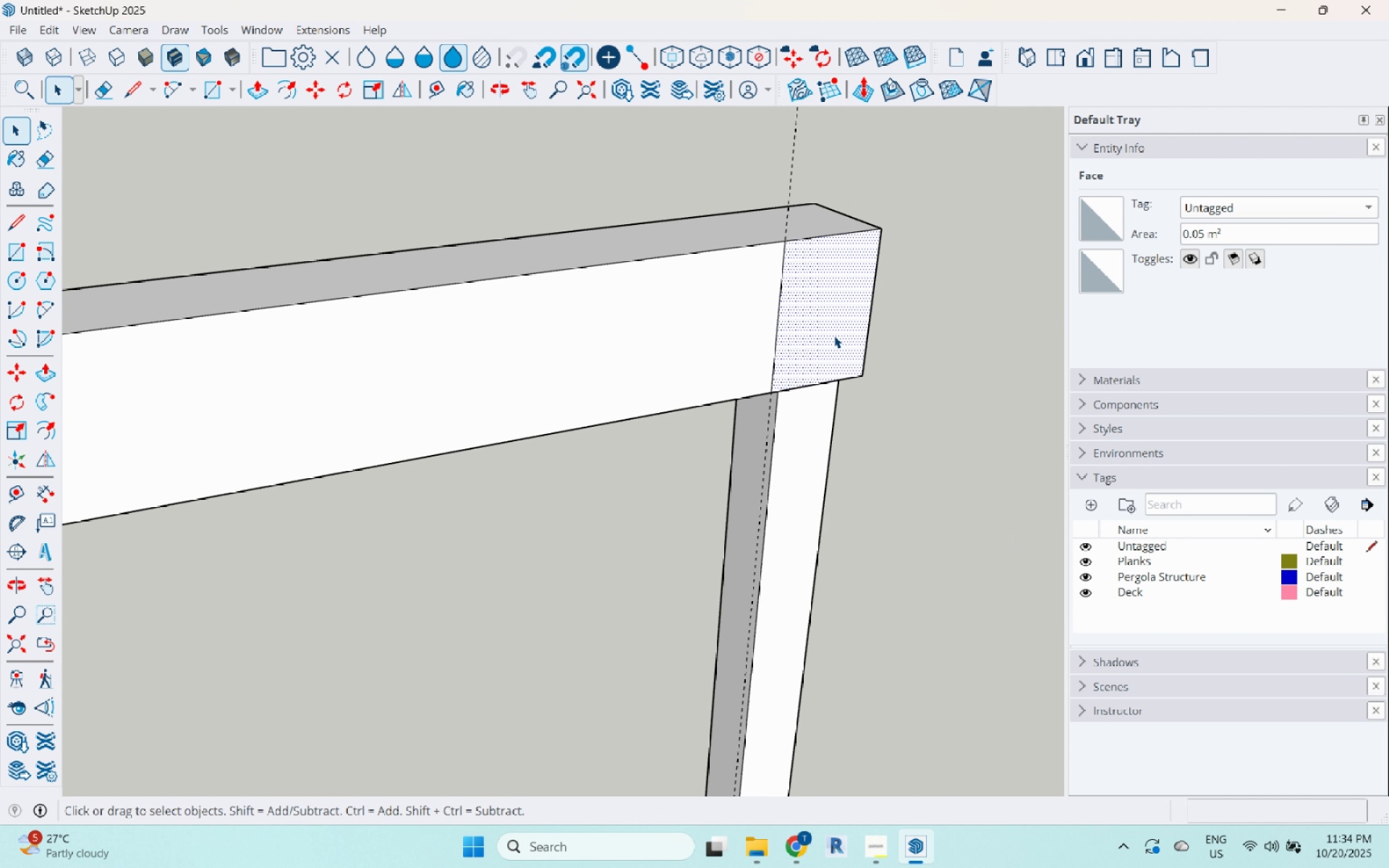 
key(P)
 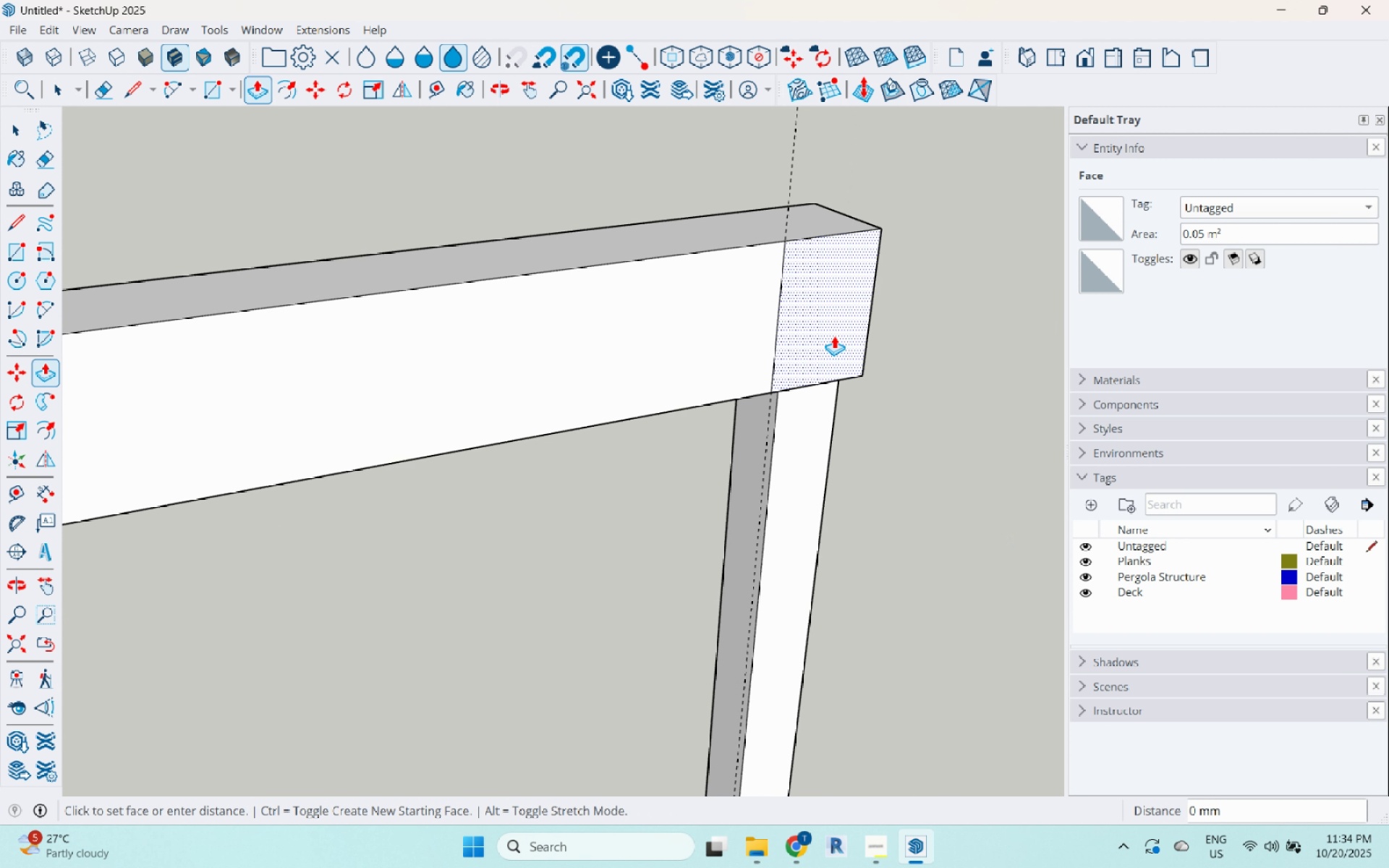 
left_click([834, 336])
 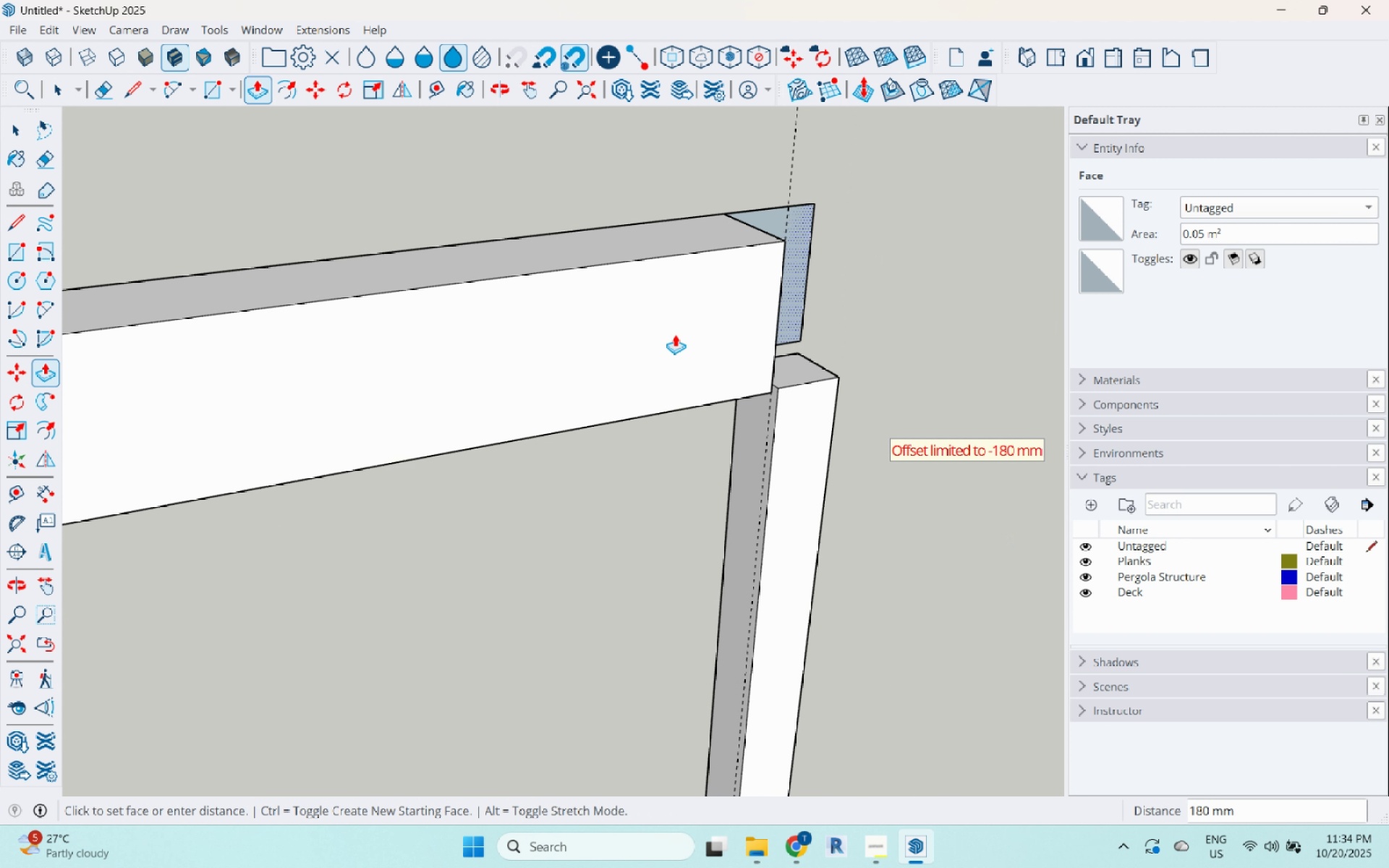 
scroll: coordinate [780, 409], scroll_direction: down, amount: 12.0
 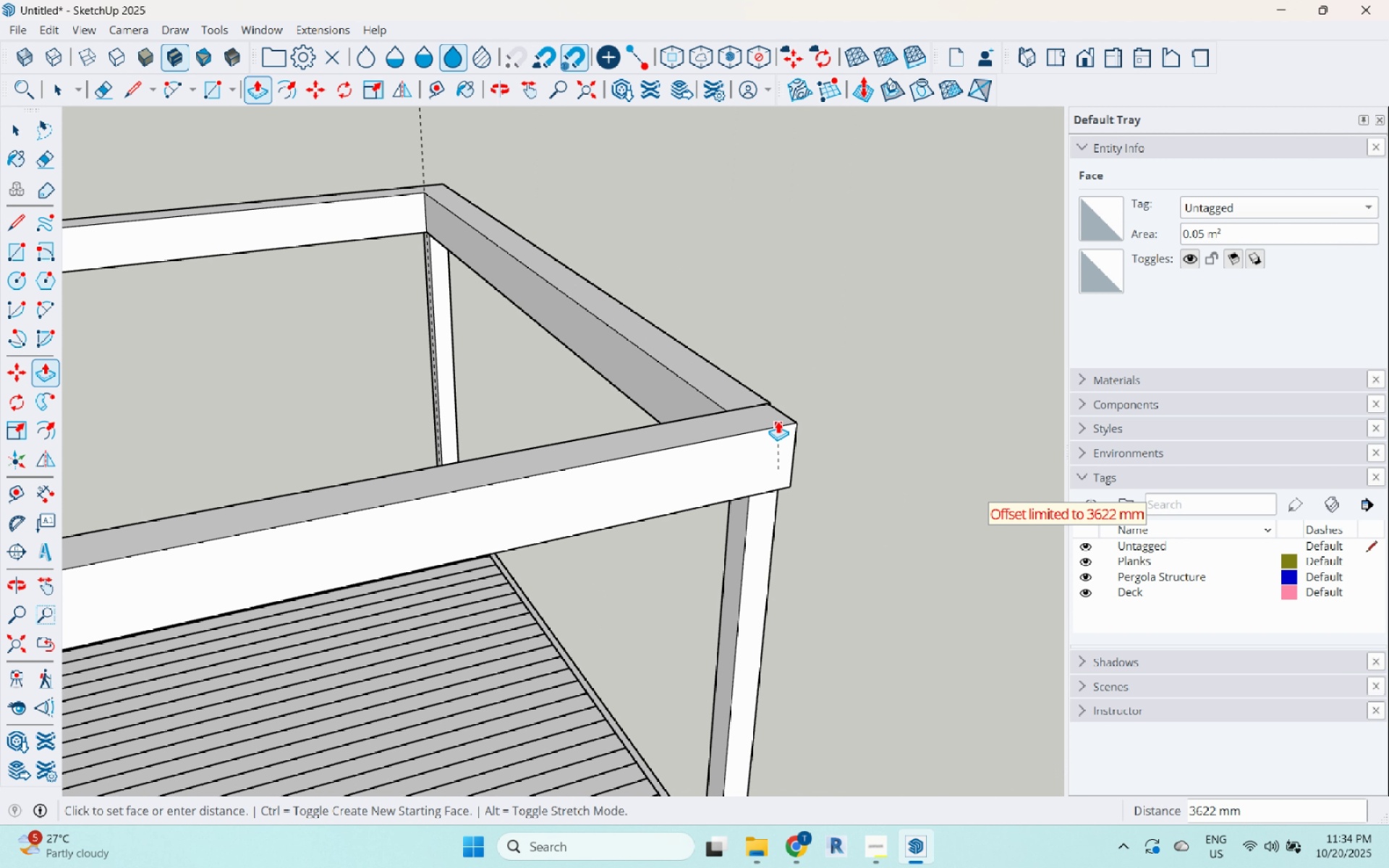 
left_click([778, 421])
 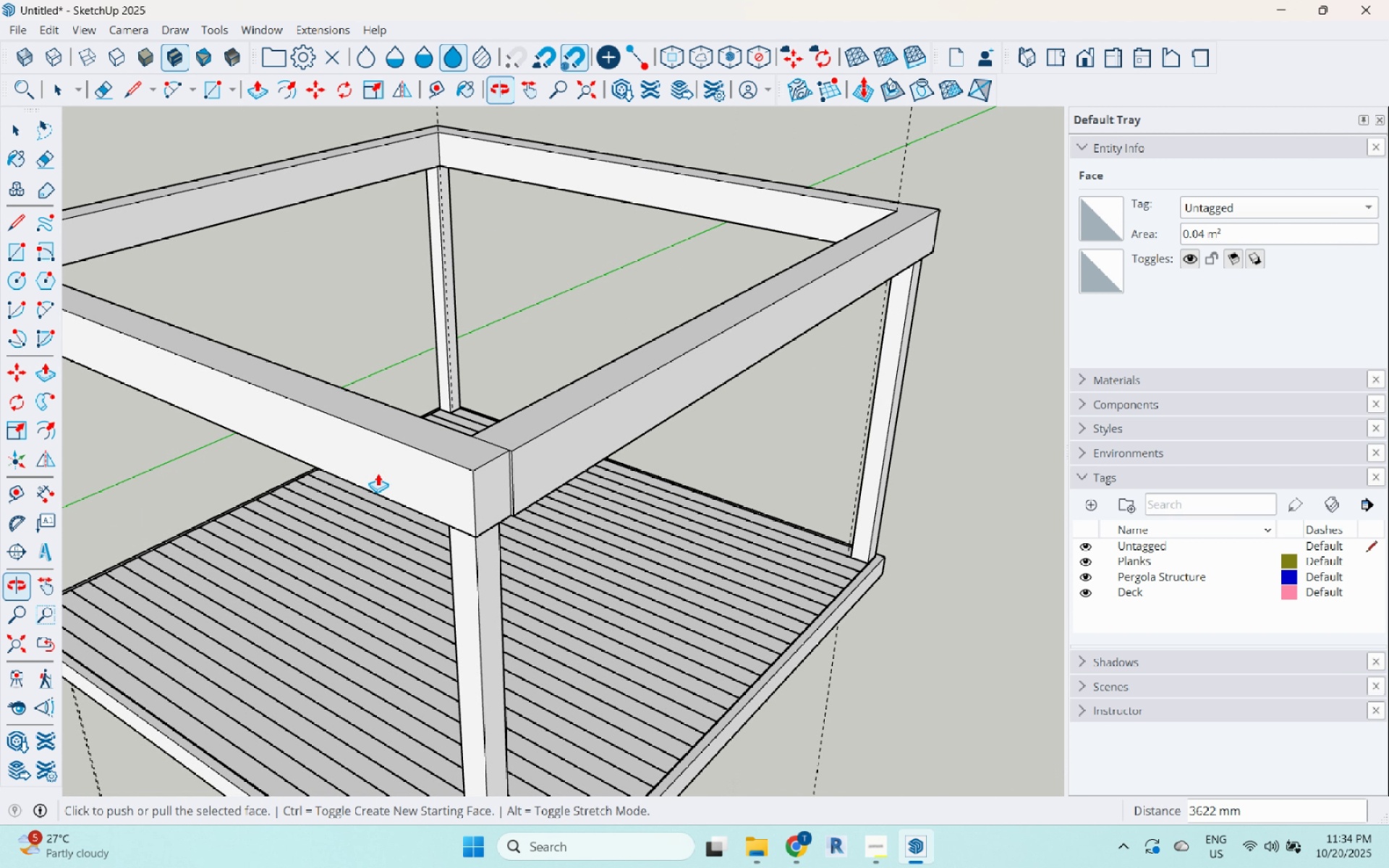 
scroll: coordinate [554, 471], scroll_direction: up, amount: 9.0
 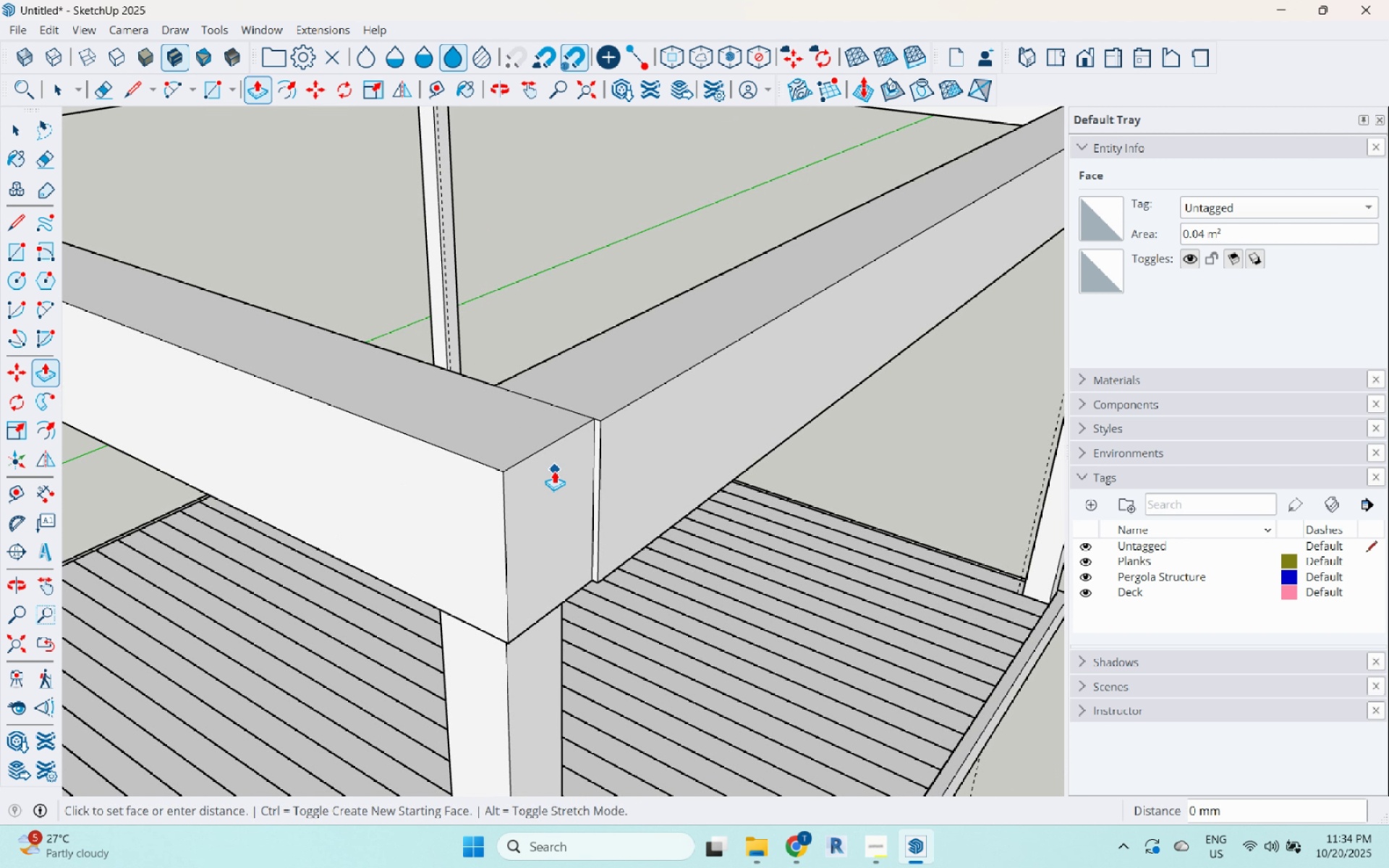 
left_click([554, 471])
 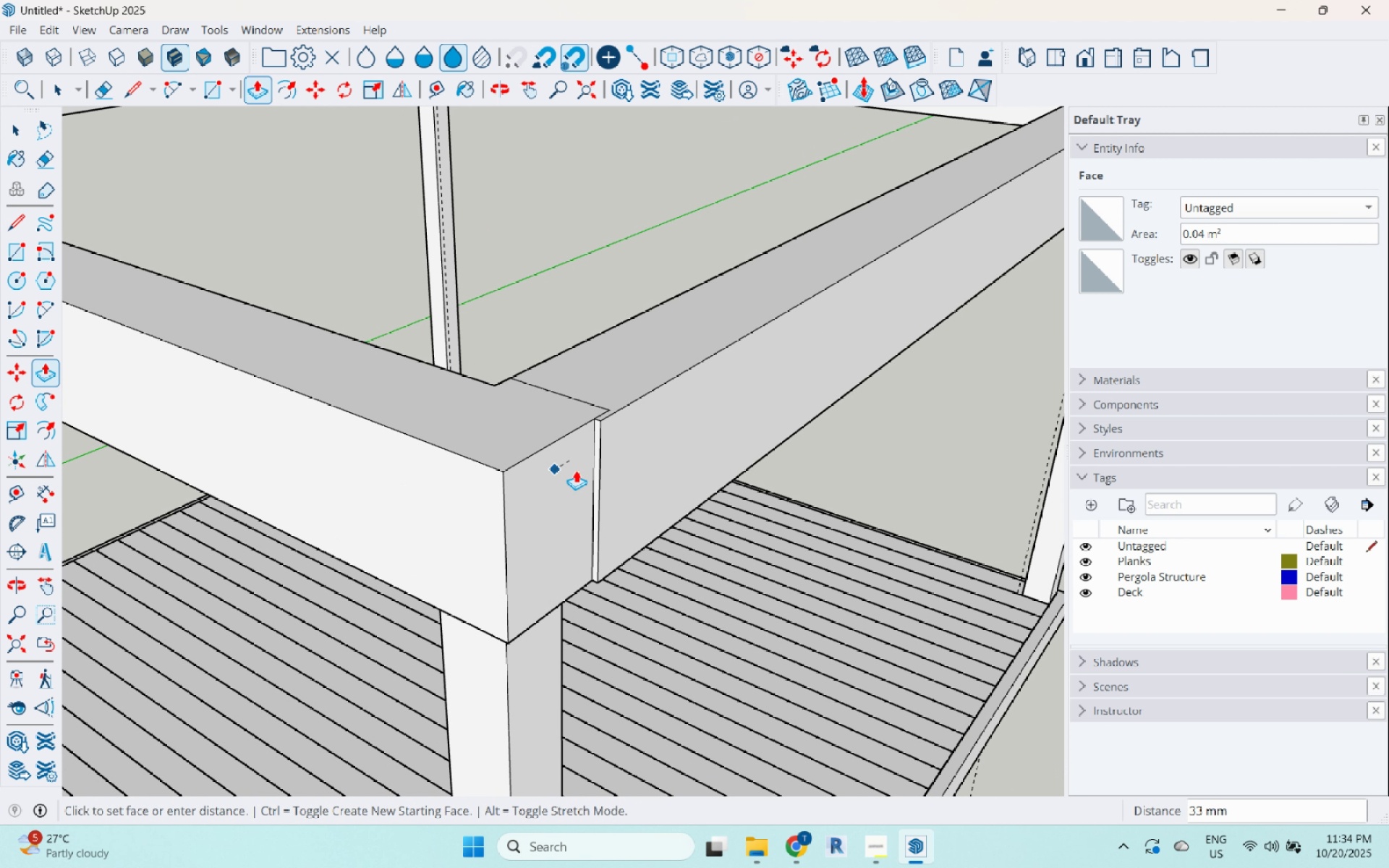 
key(Space)
 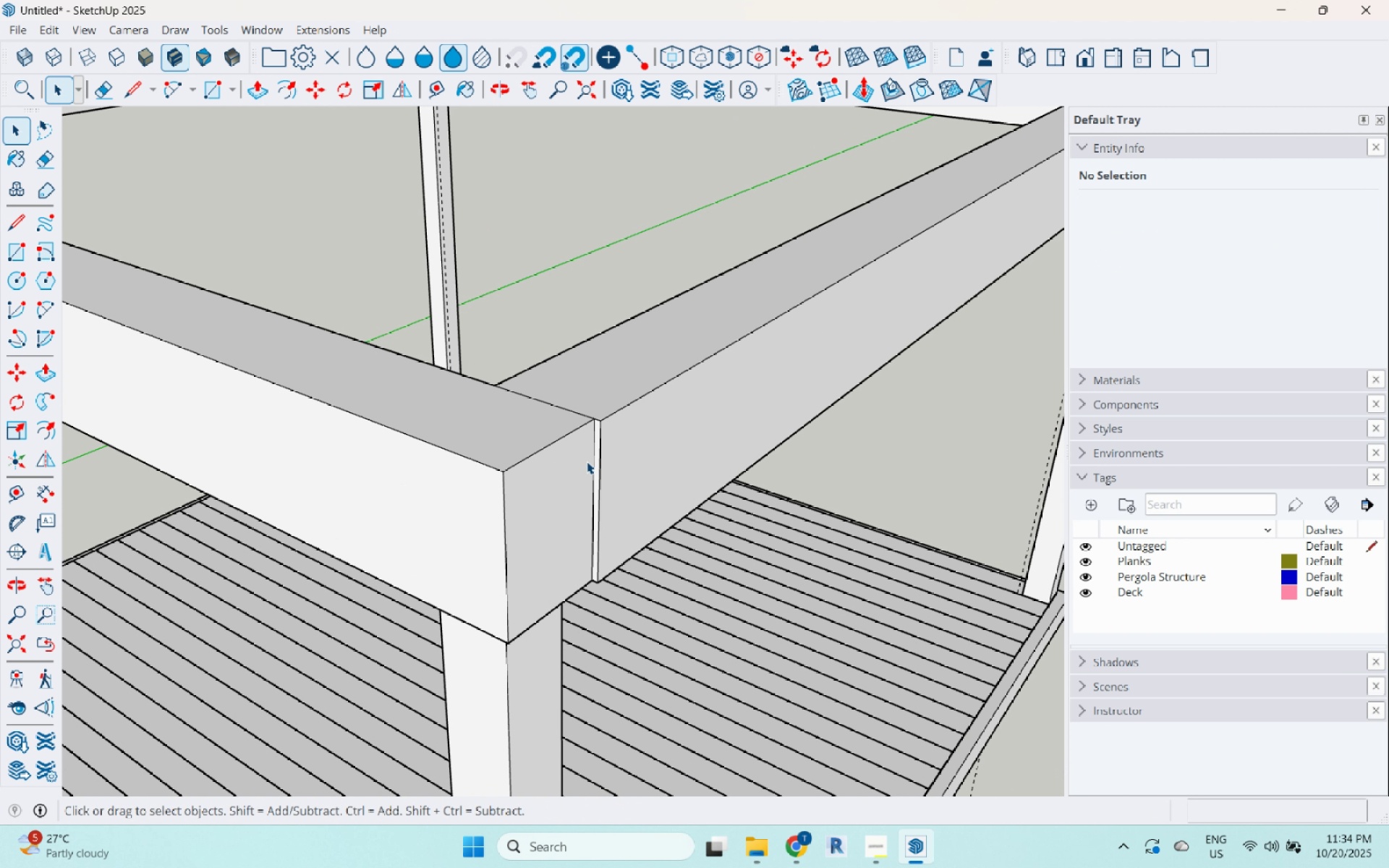 
scroll: coordinate [577, 477], scroll_direction: up, amount: 1.0
 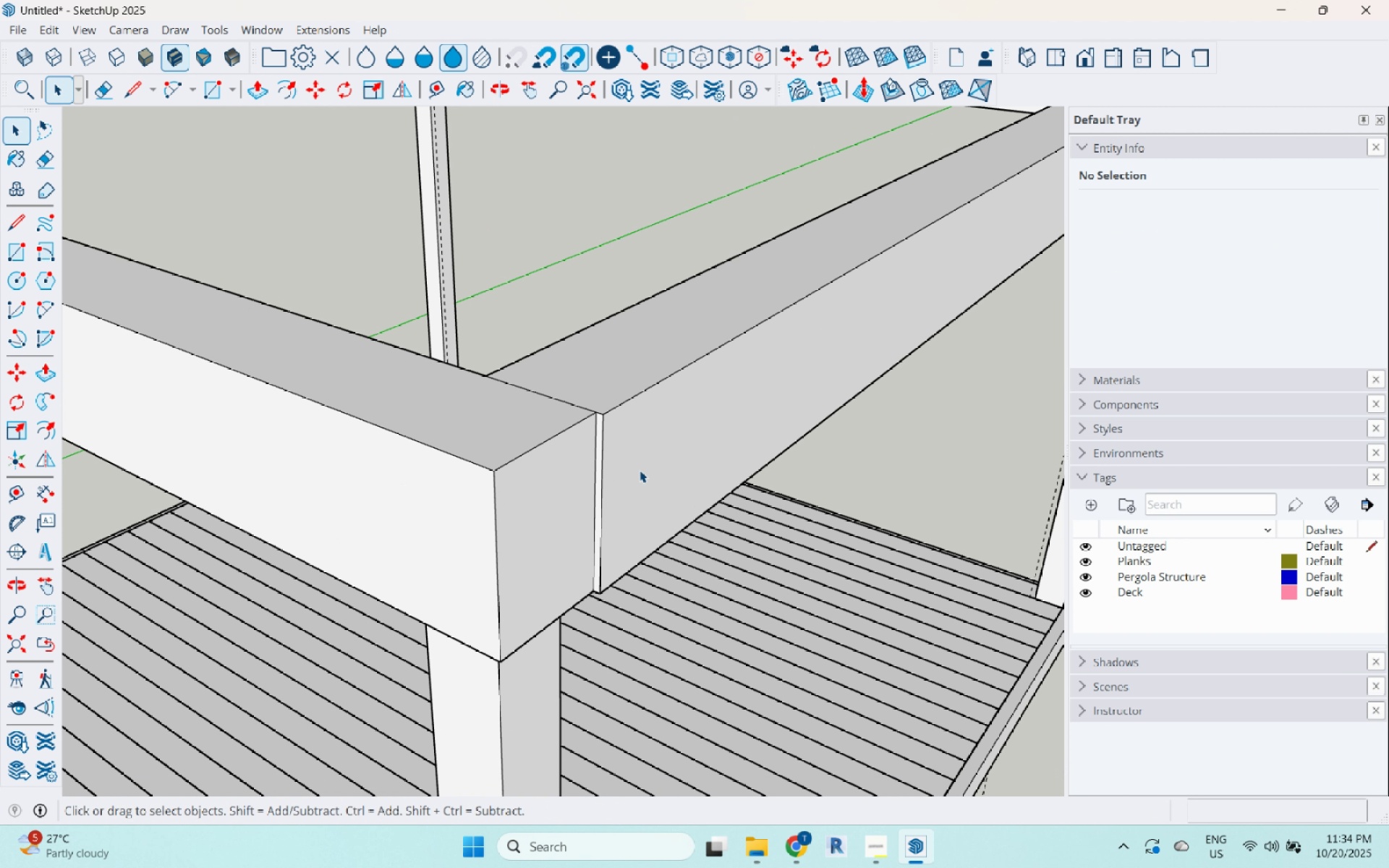 
left_click([640, 470])
 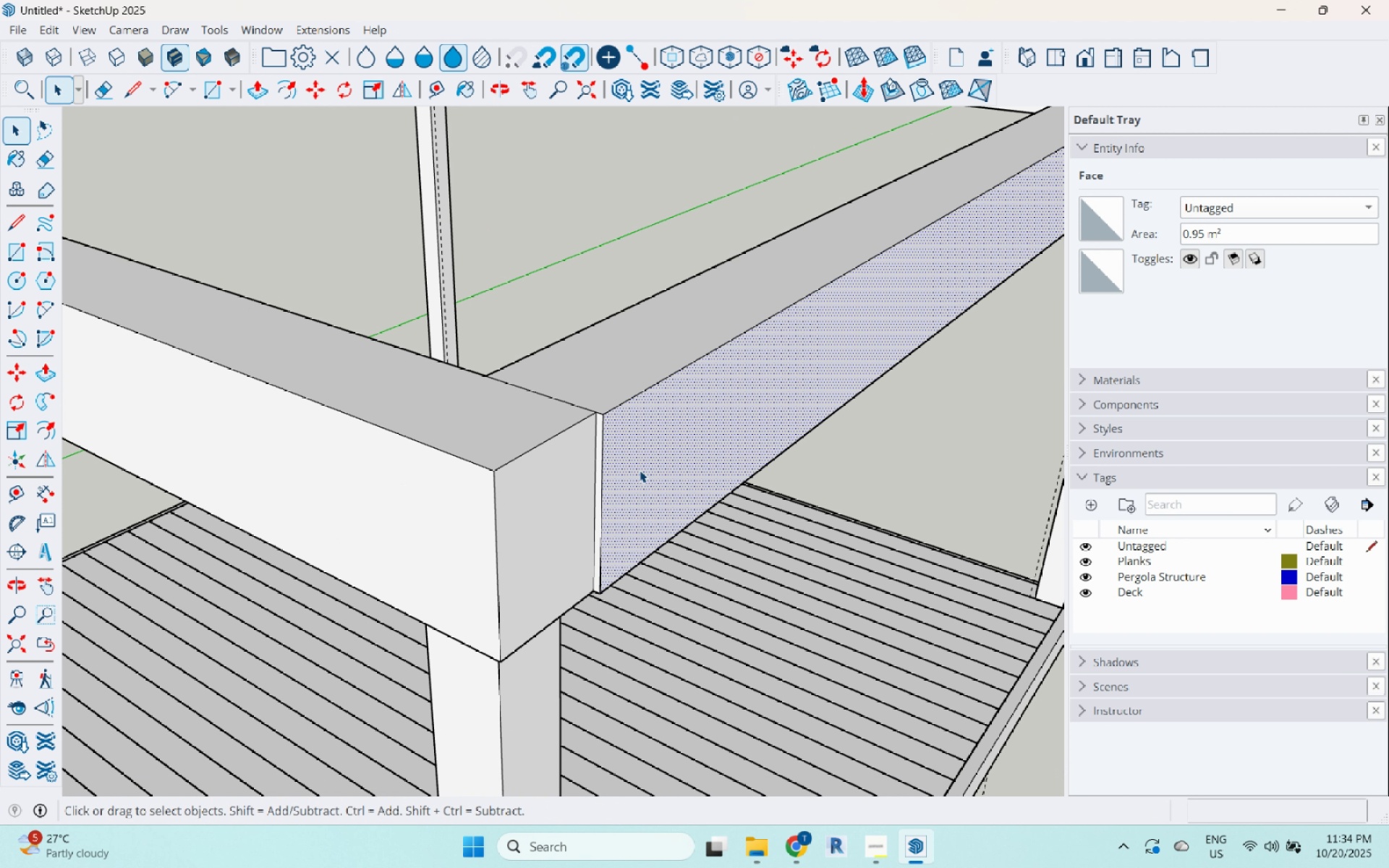 
key(P)
 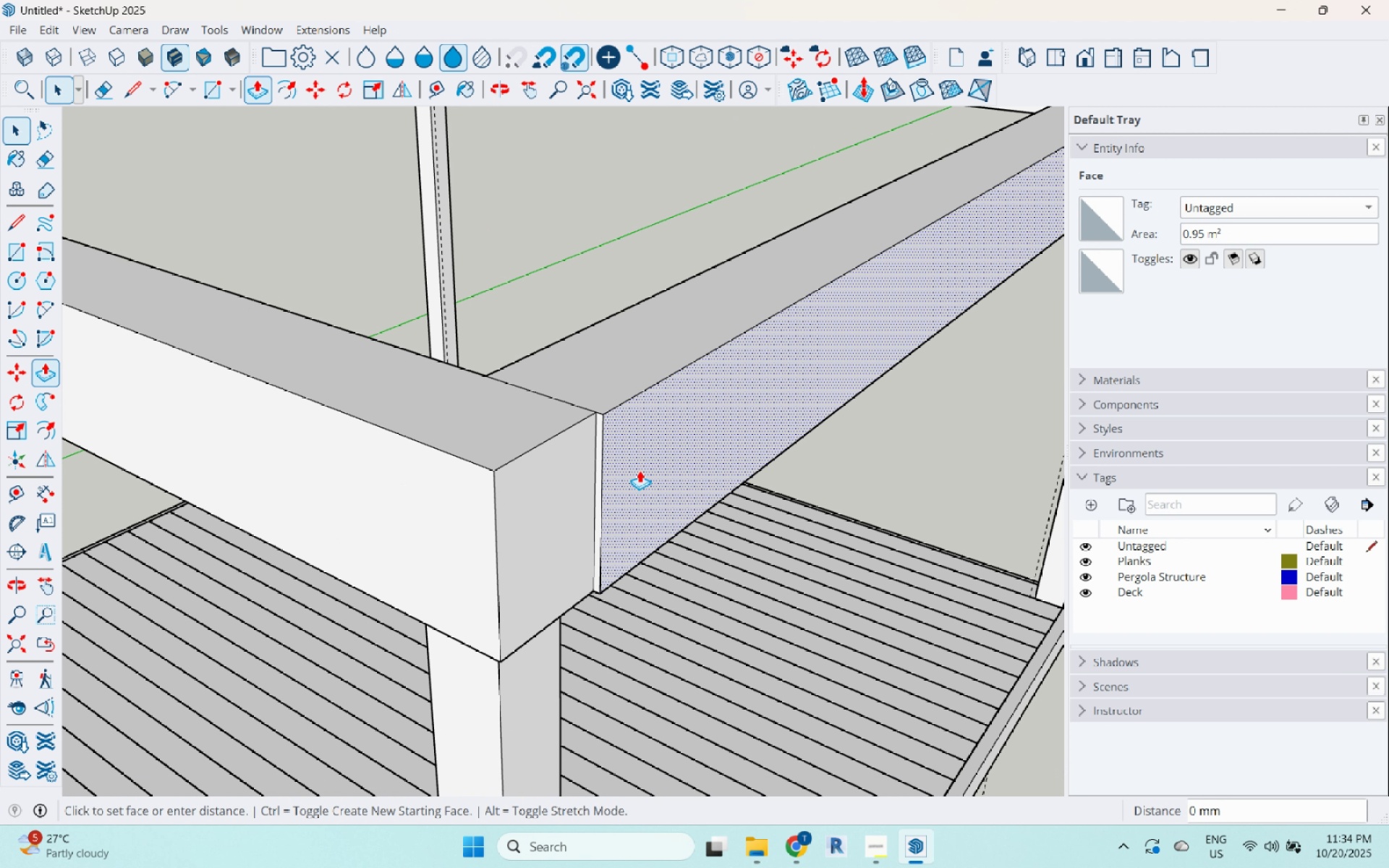 
left_click([640, 470])
 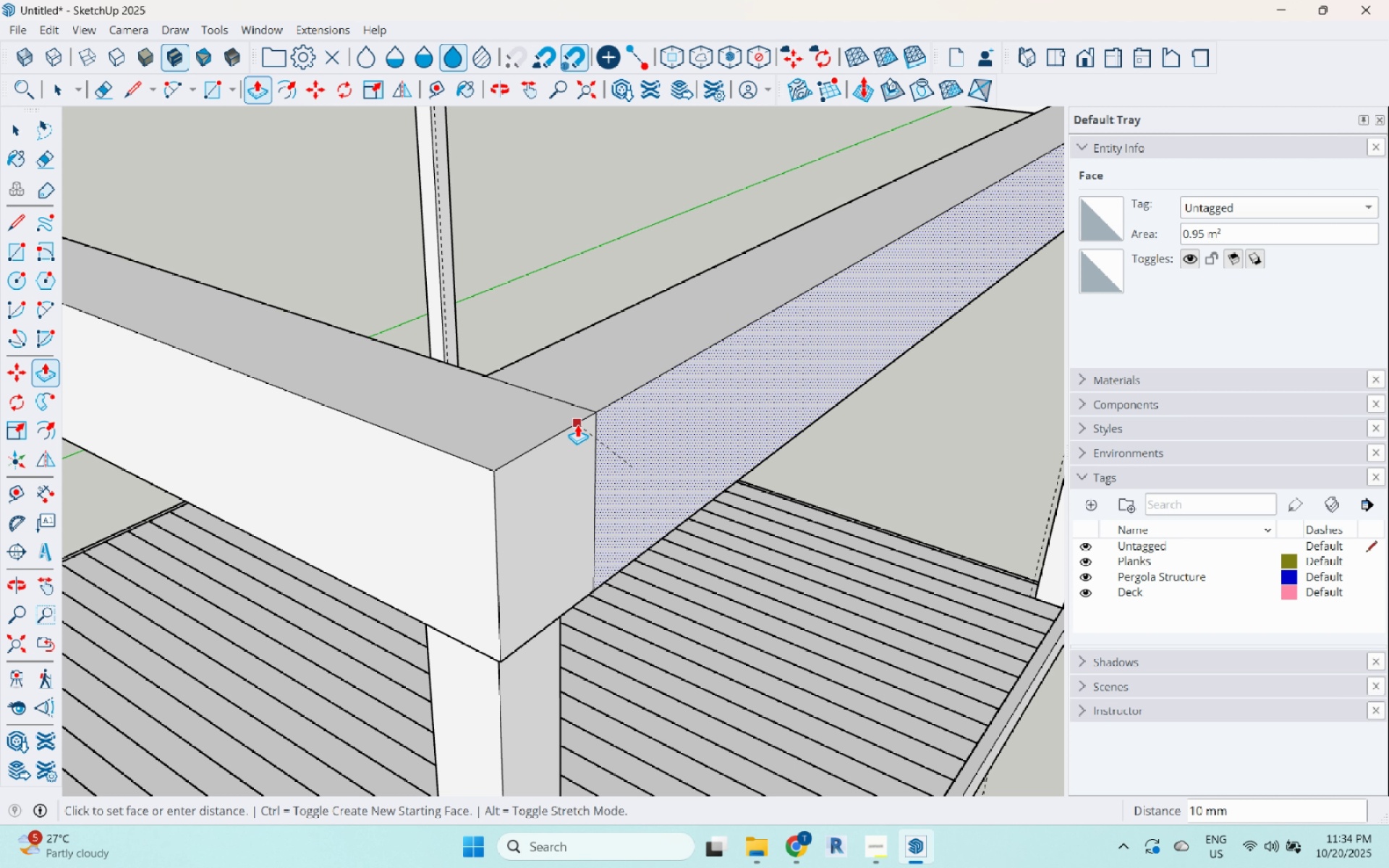 
left_click([575, 425])
 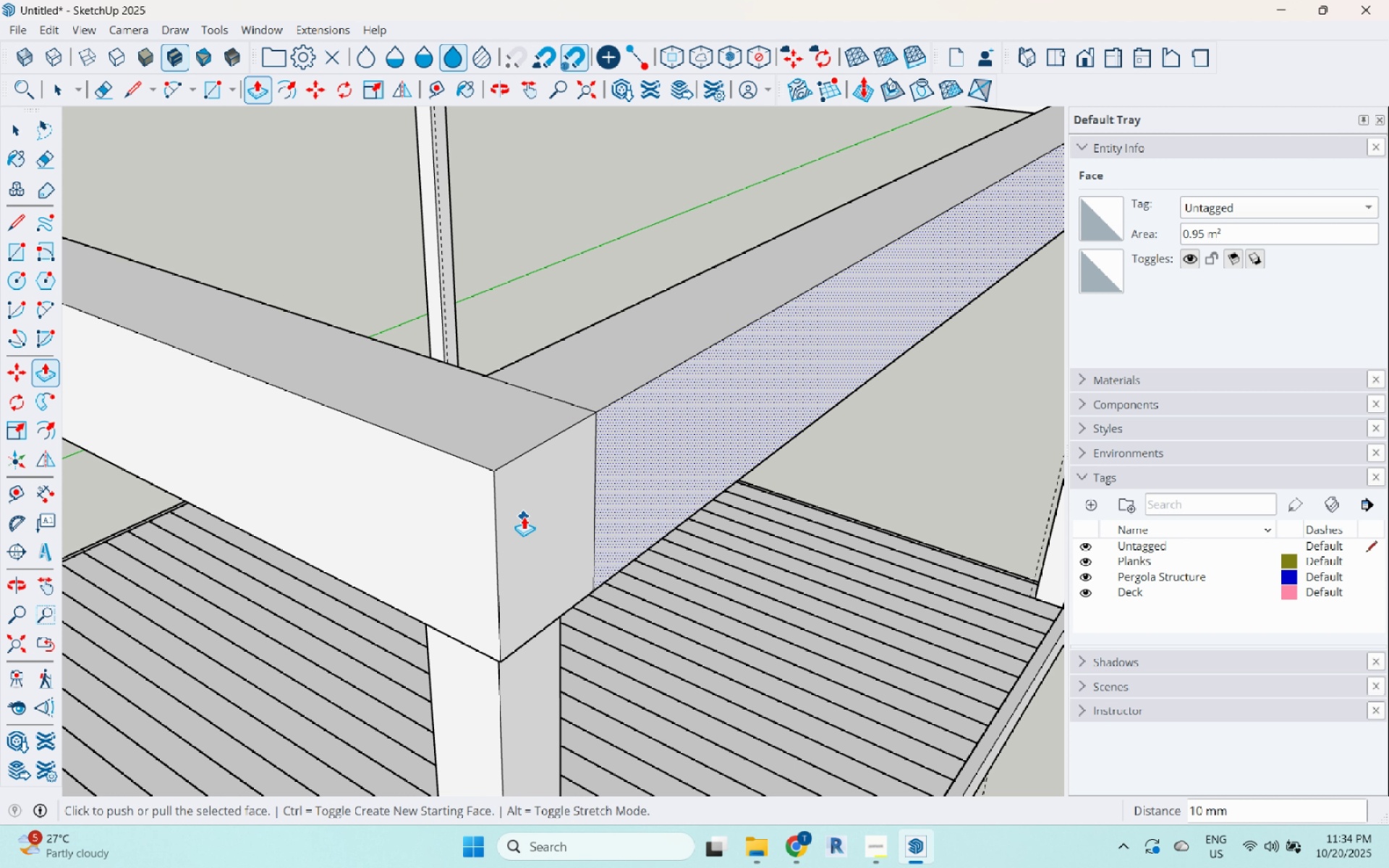 
scroll: coordinate [530, 542], scroll_direction: down, amount: 18.0
 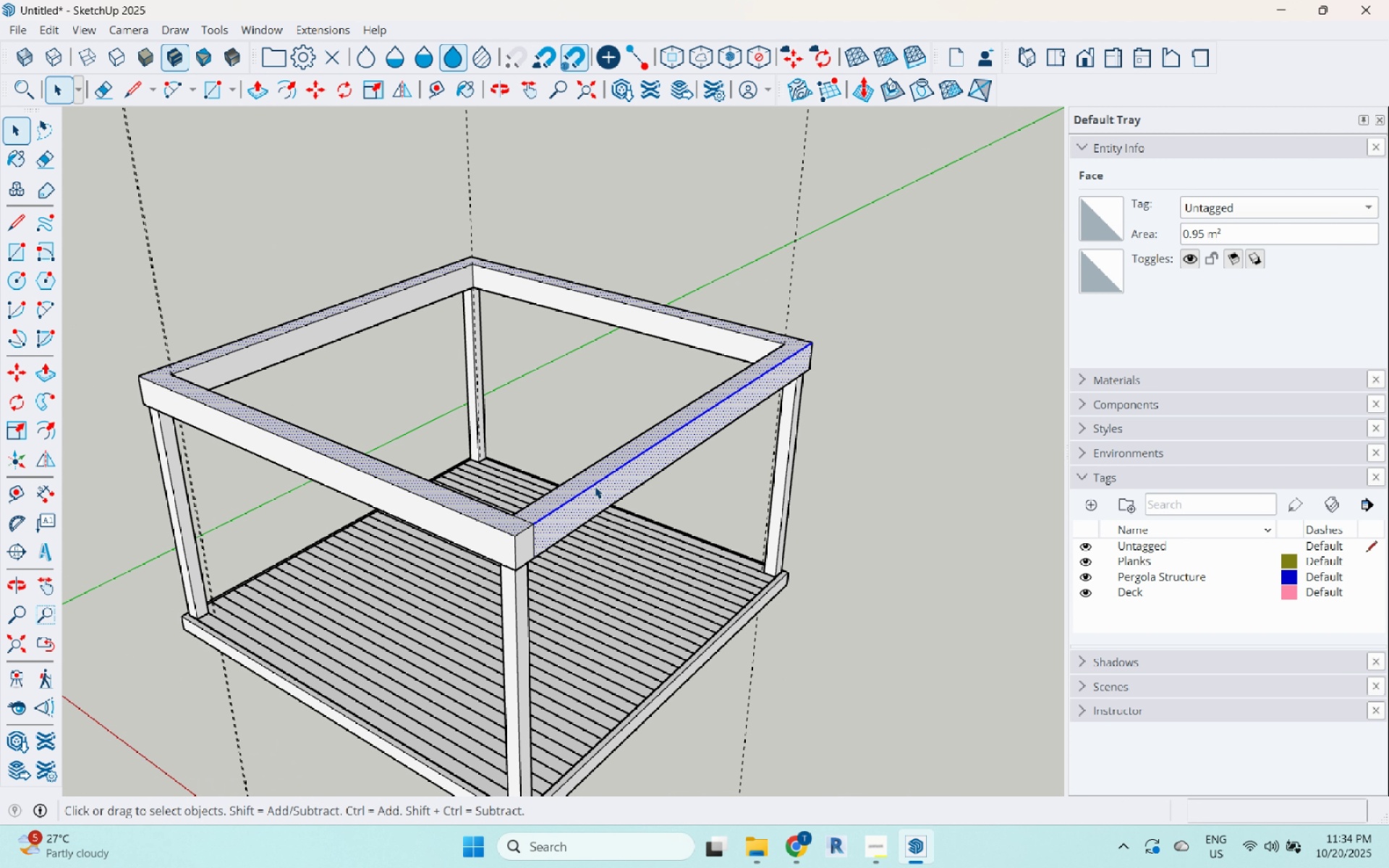 
key(Space)
 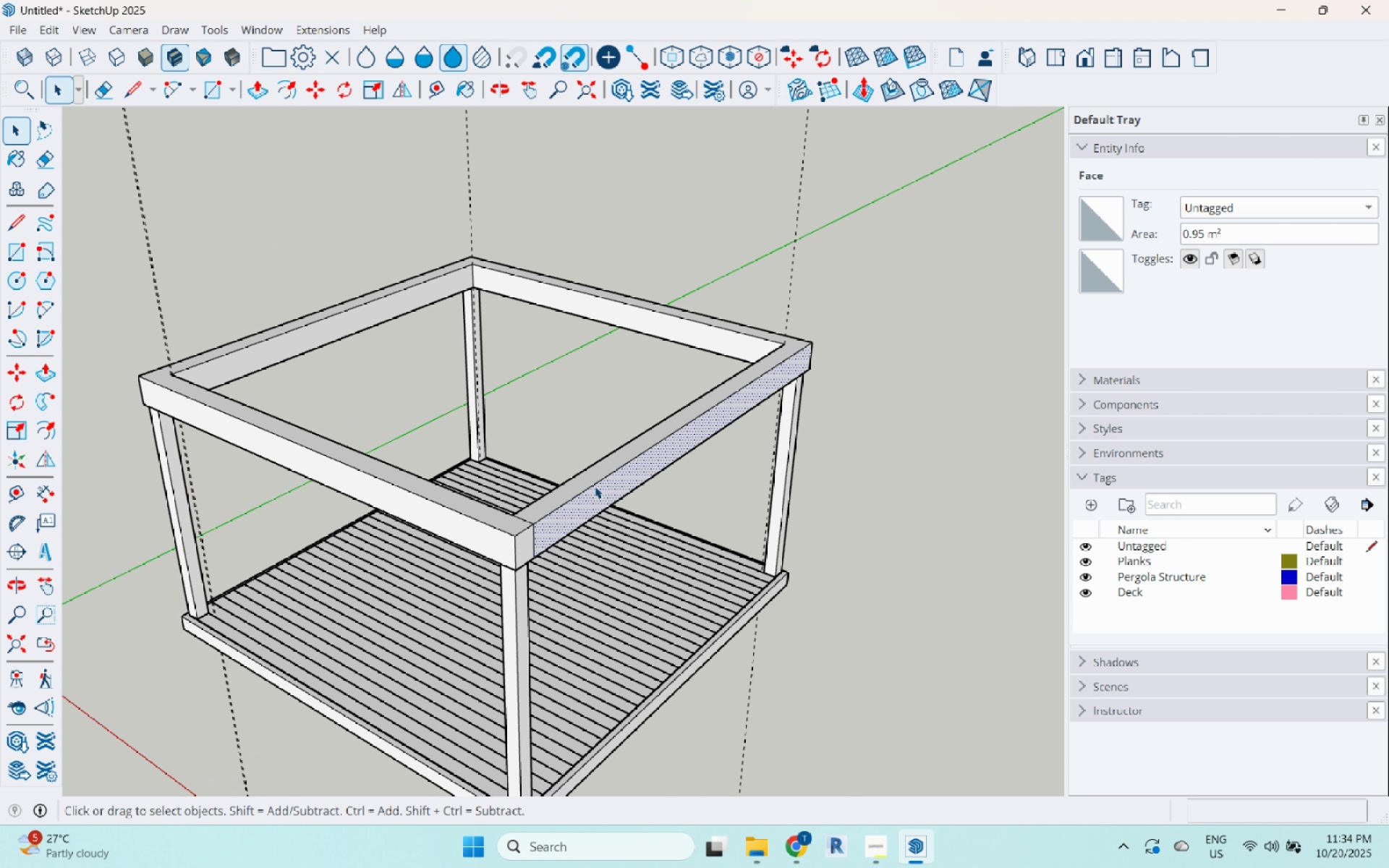 
double_click([595, 486])
 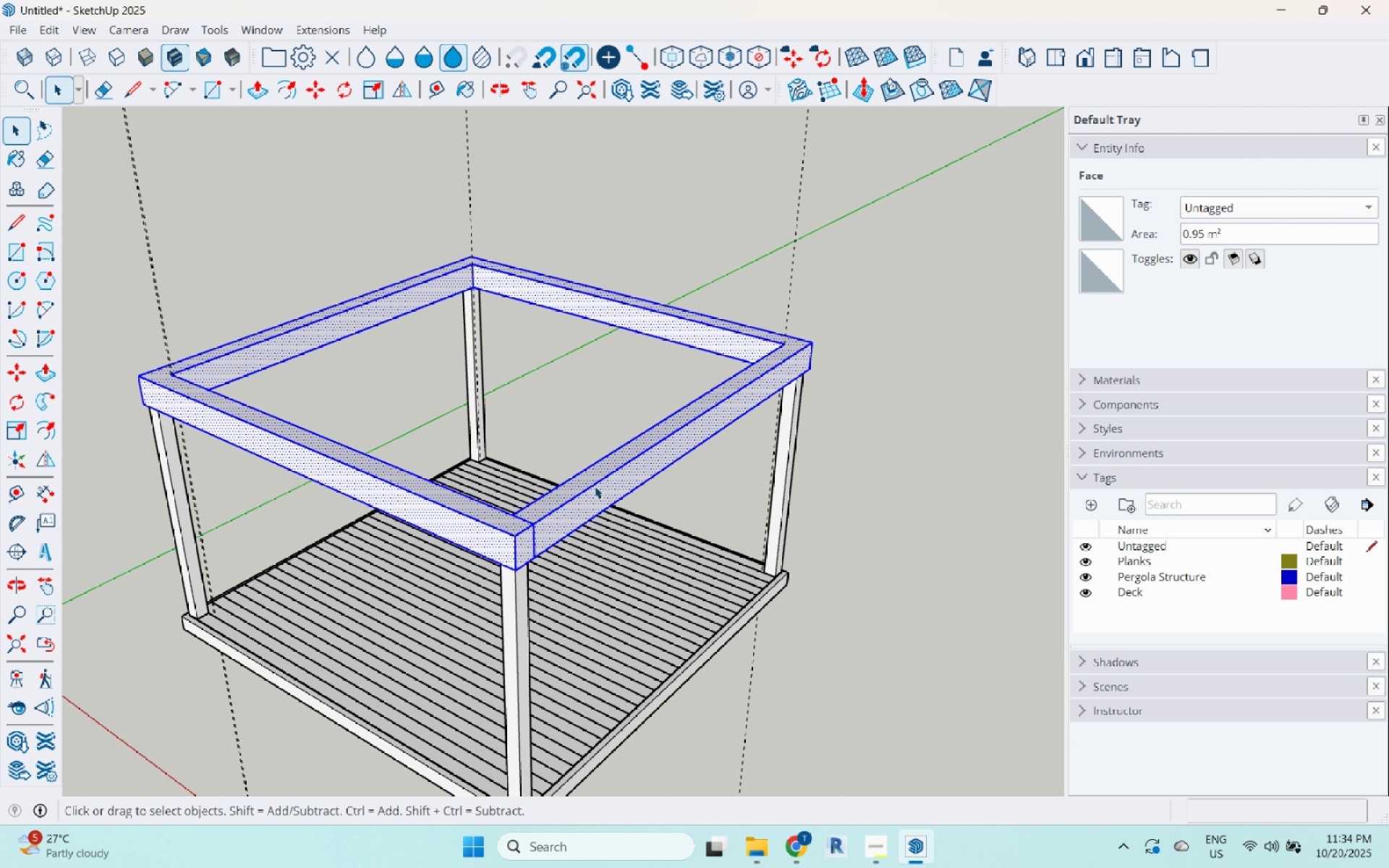 
triple_click([595, 486])
 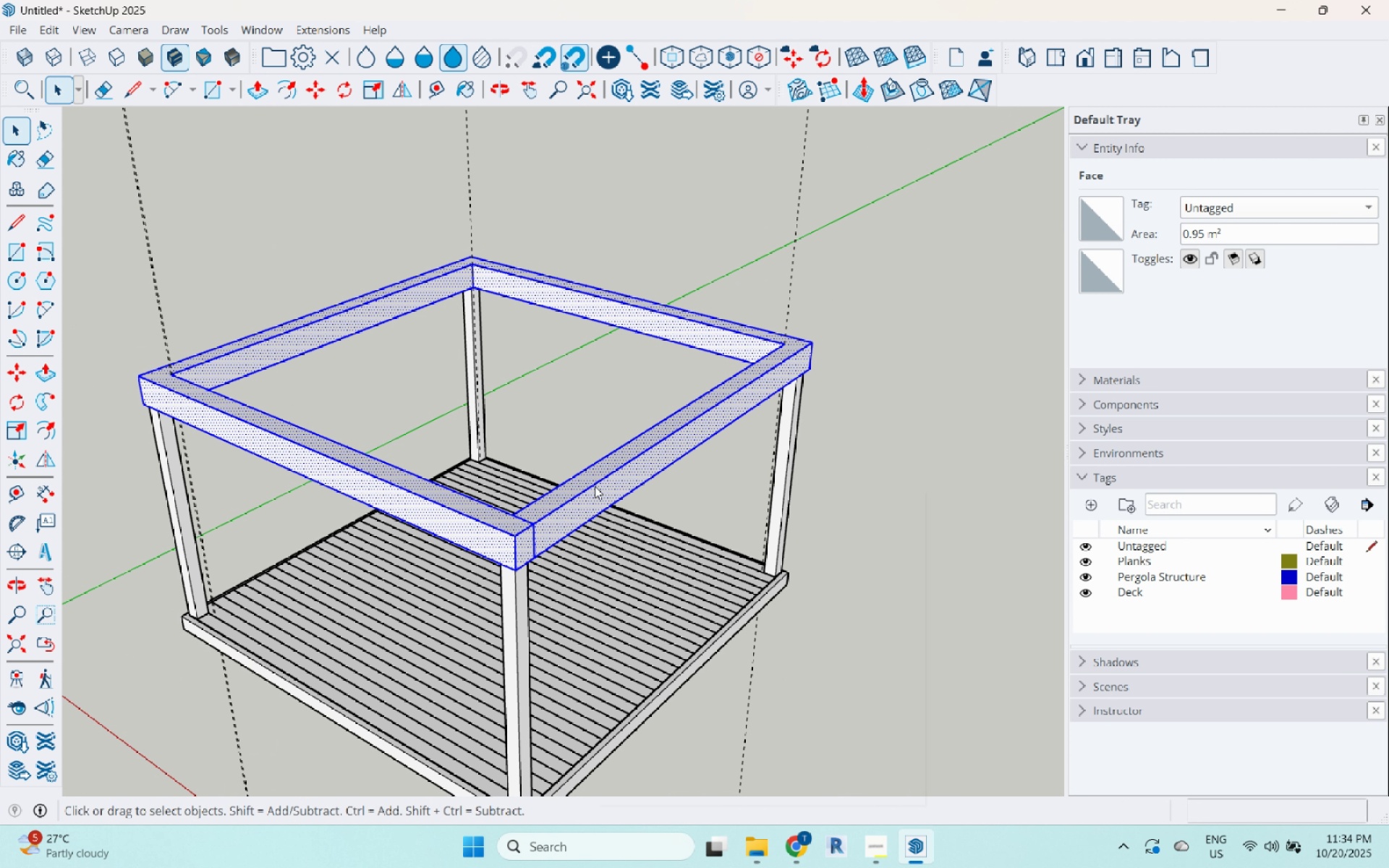 
right_click([595, 486])
 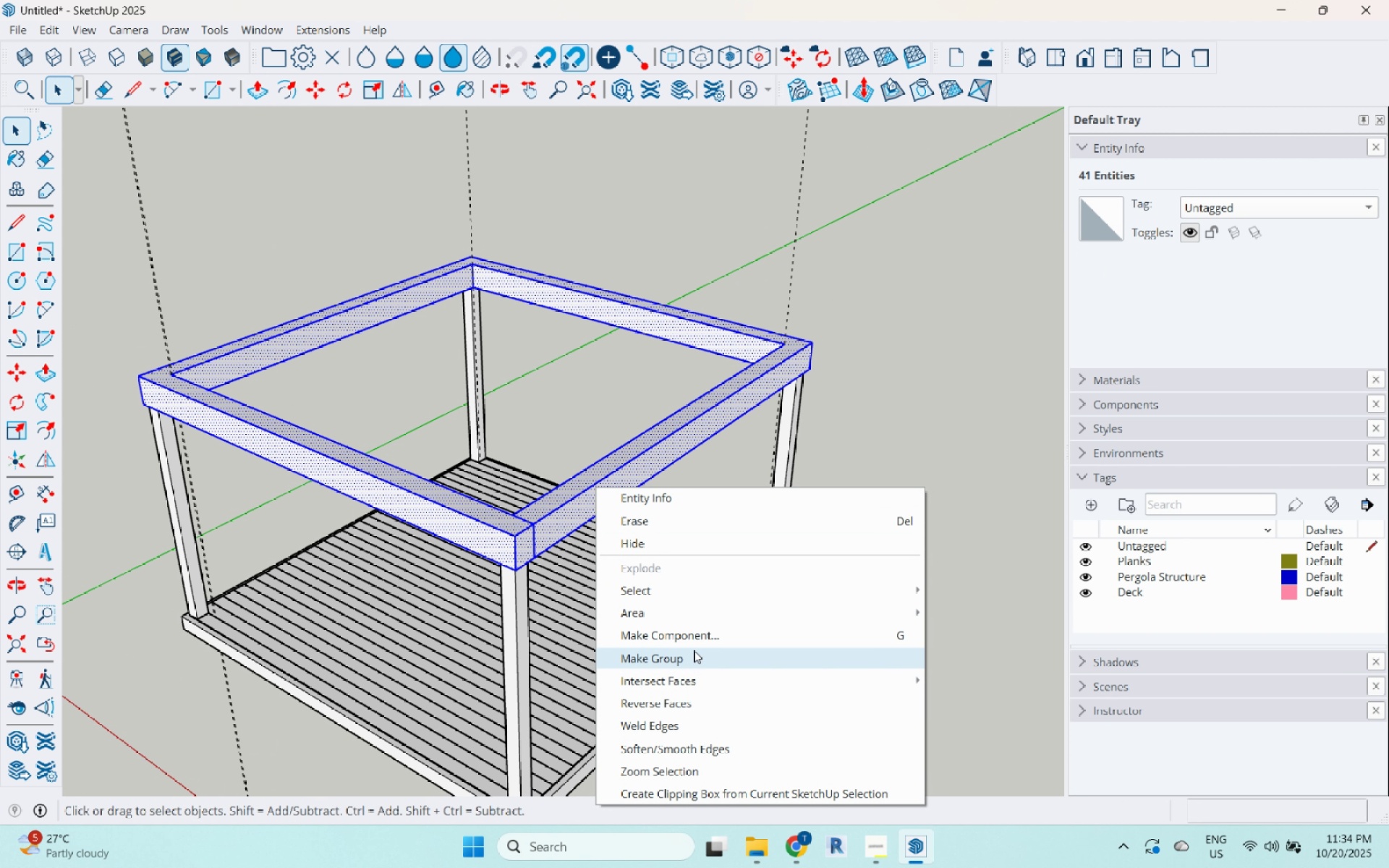 
left_click([694, 650])
 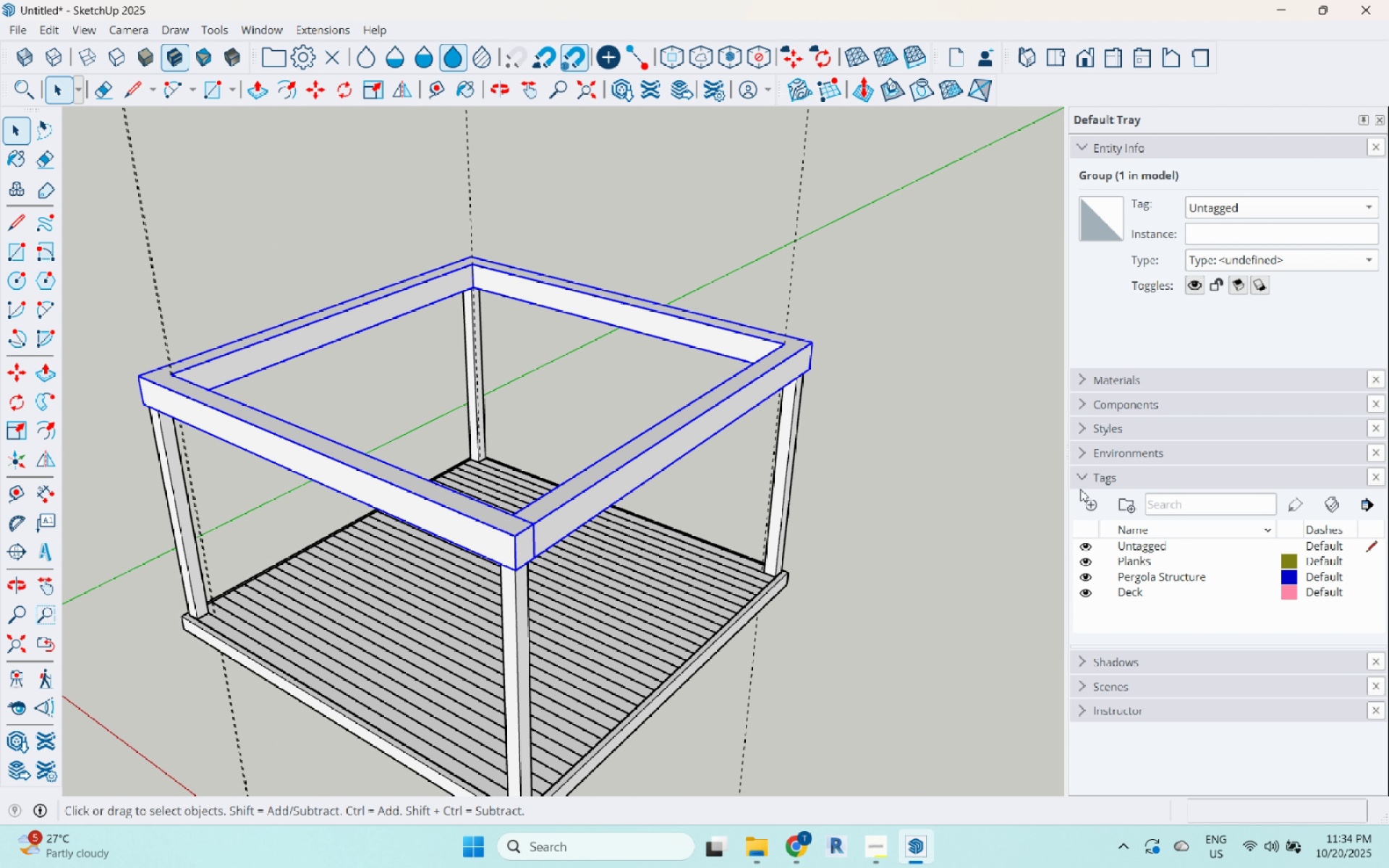 
left_click([1084, 498])
 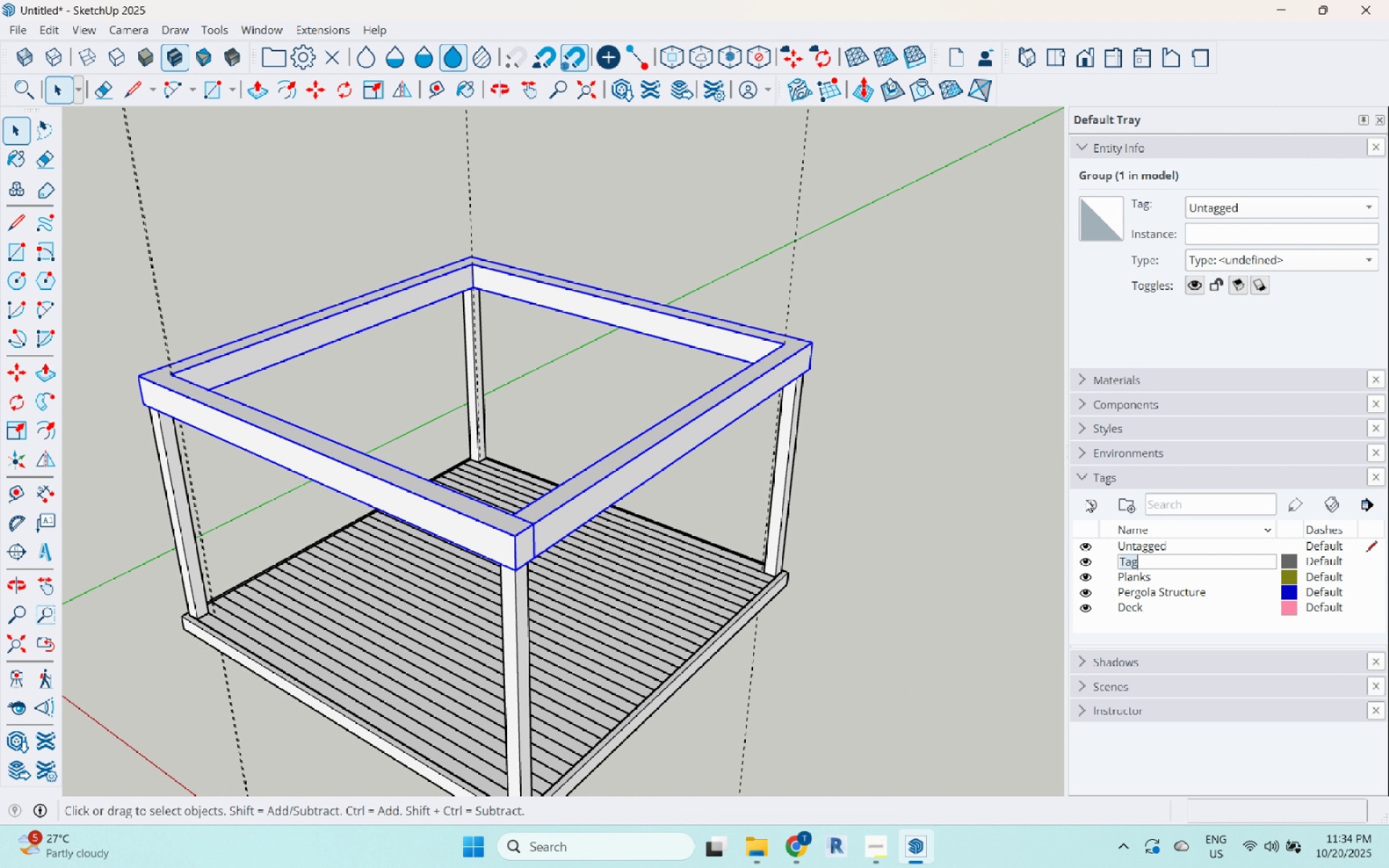 
type(Perogla )
key(Backspace)
key(Backspace)
key(Backspace)
key(Backspace)
key(Backspace)
type(gola Beam)
 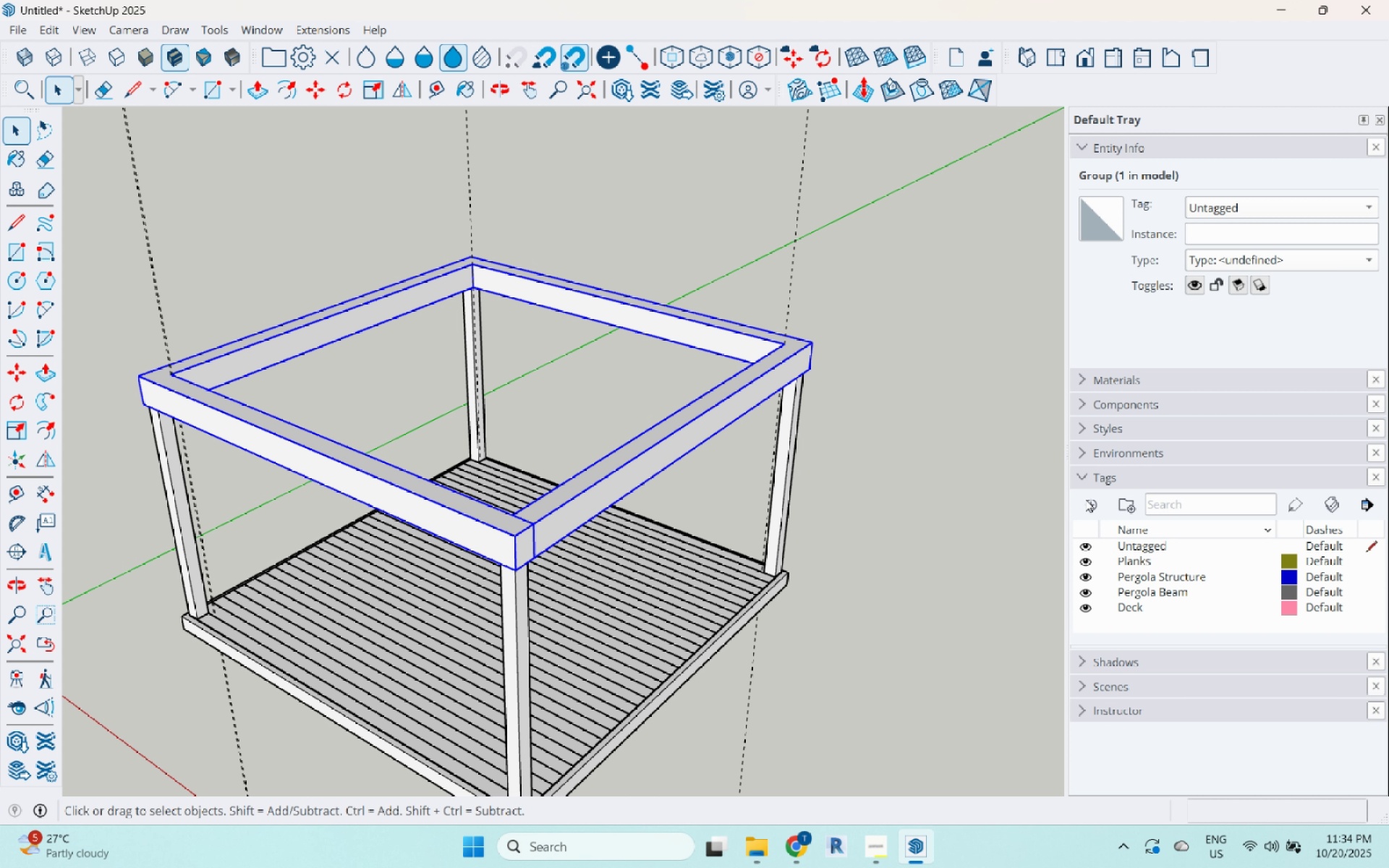 
 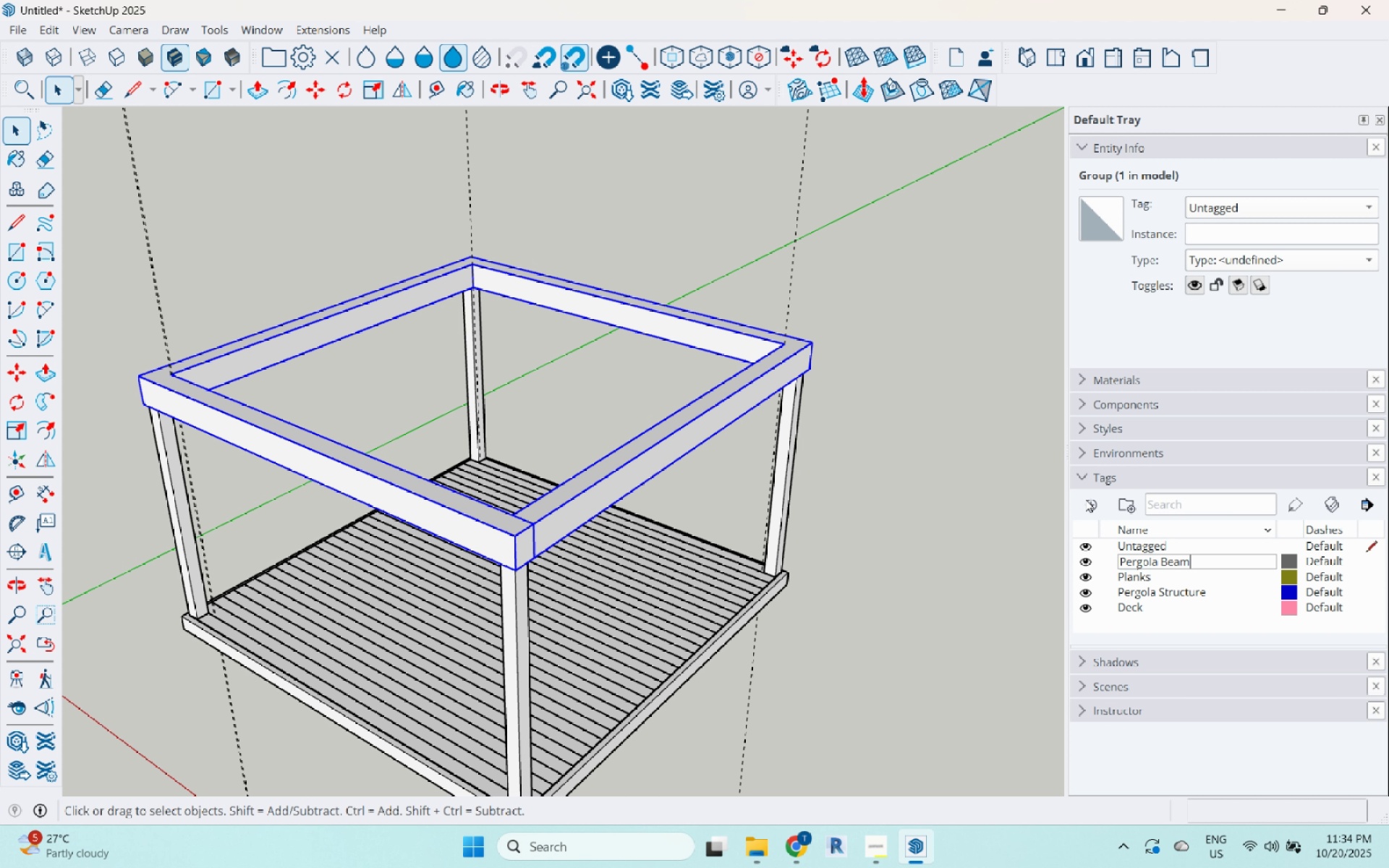 
key(Enter)
 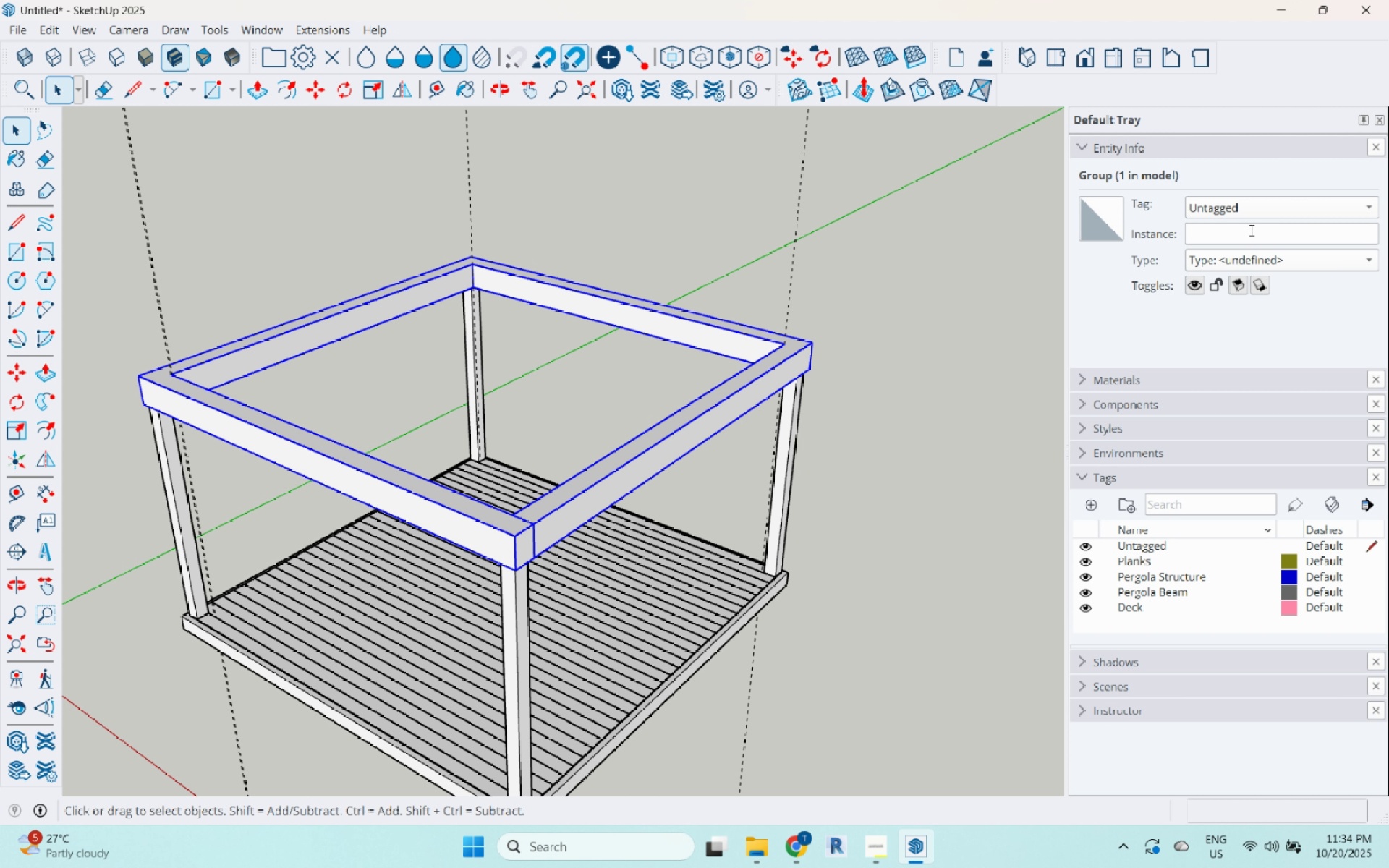 
left_click([1265, 208])
 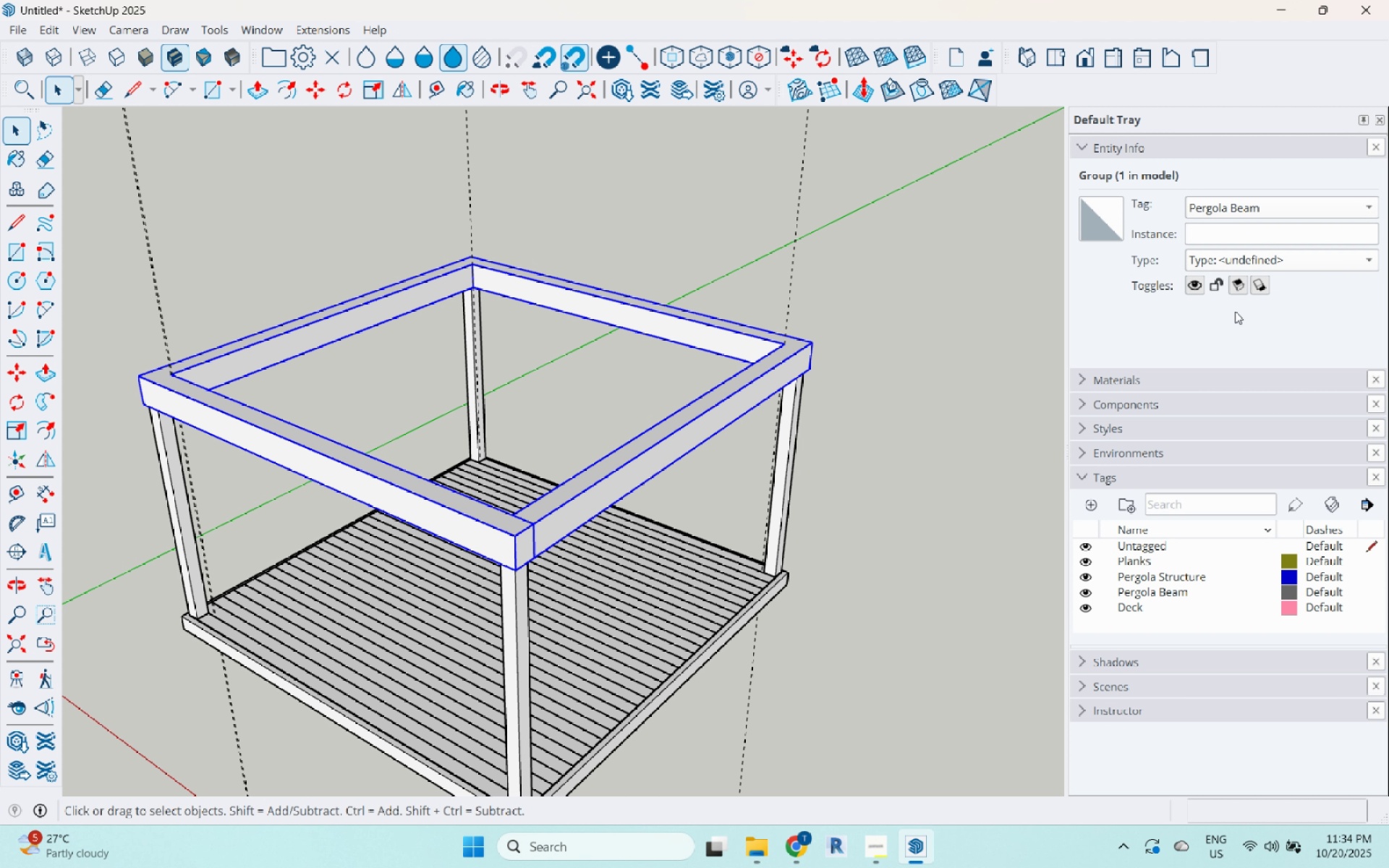 
double_click([899, 449])
 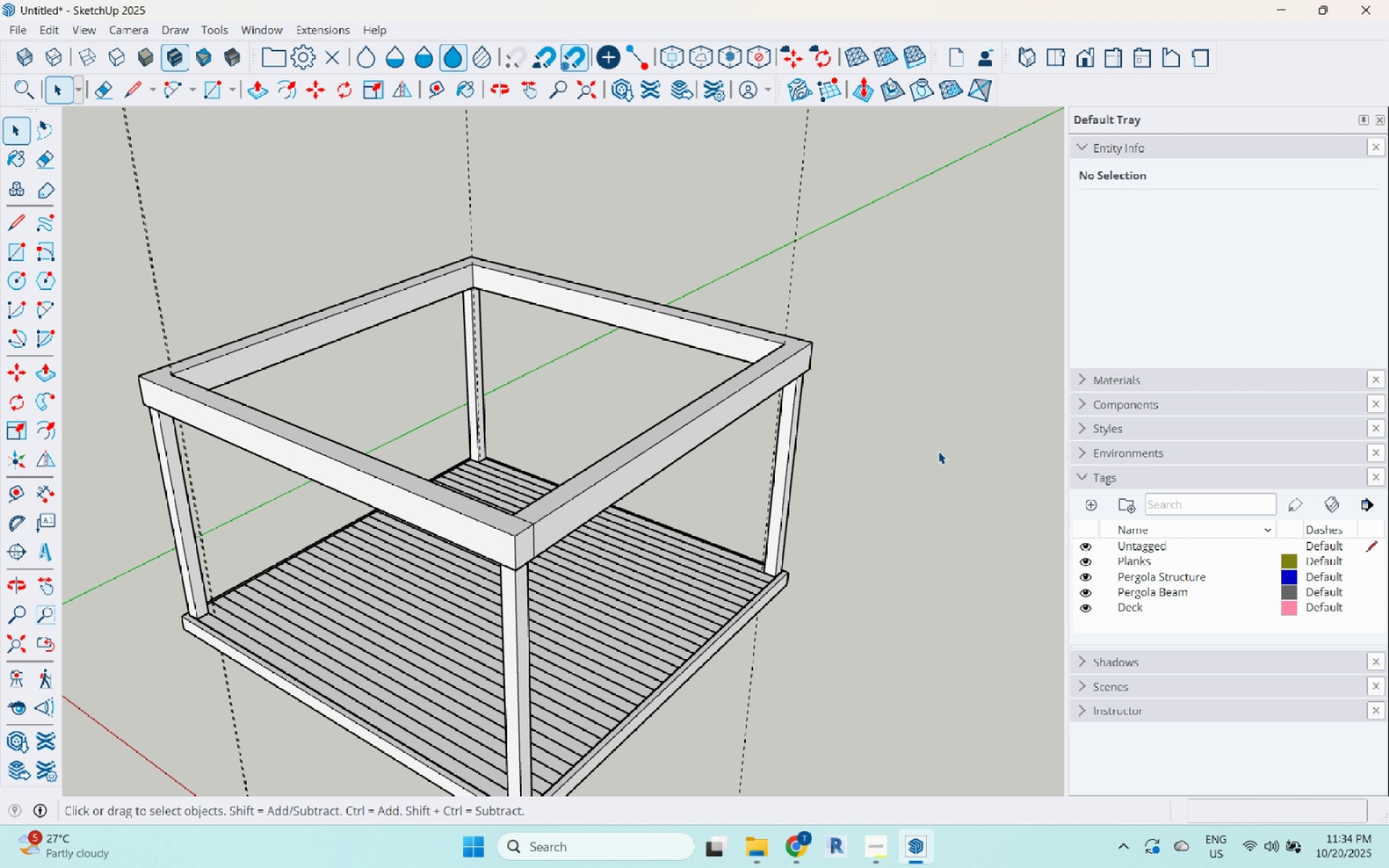 
wait(21.85)
 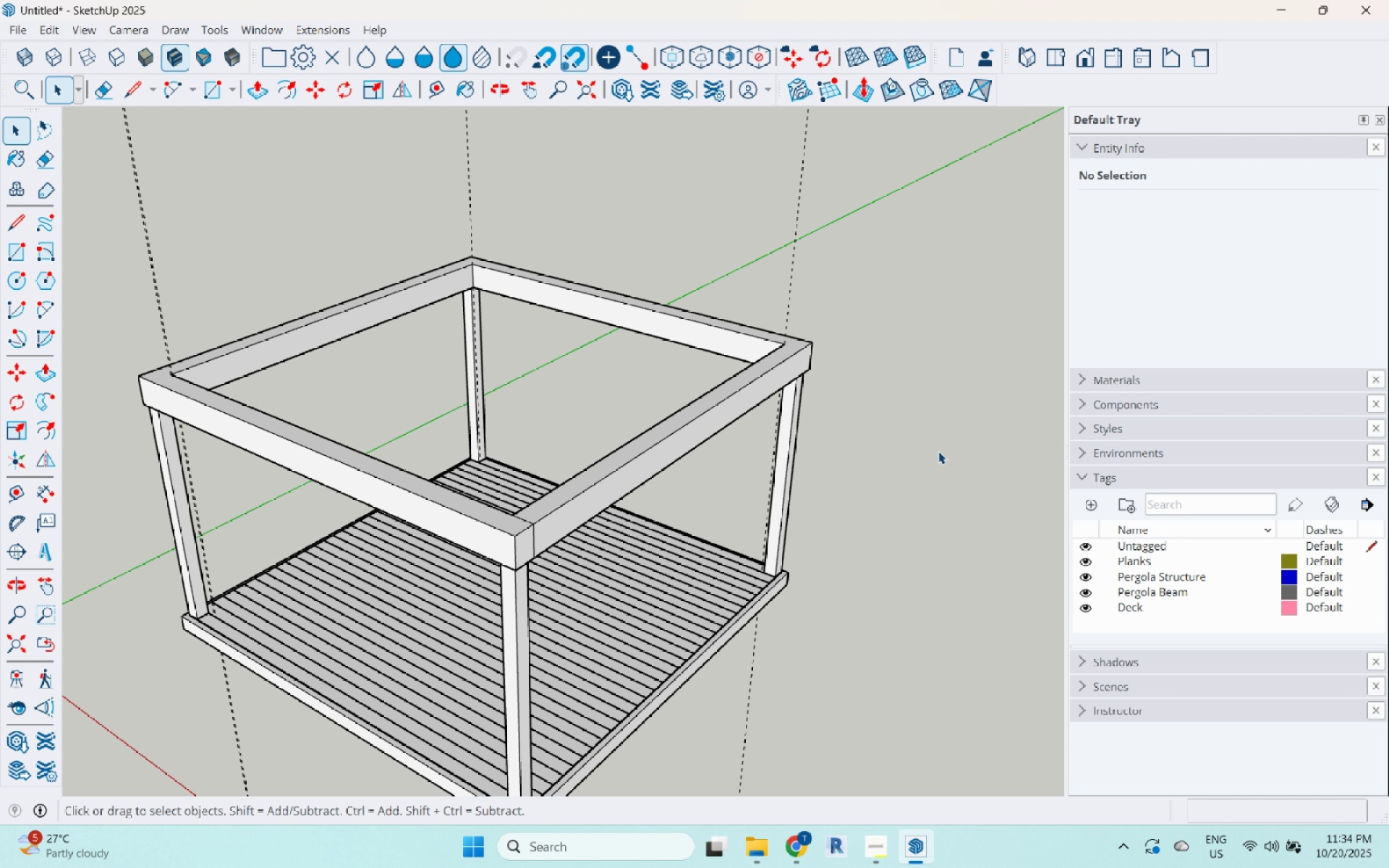 
scroll: coordinate [734, 355], scroll_direction: up, amount: 4.0
 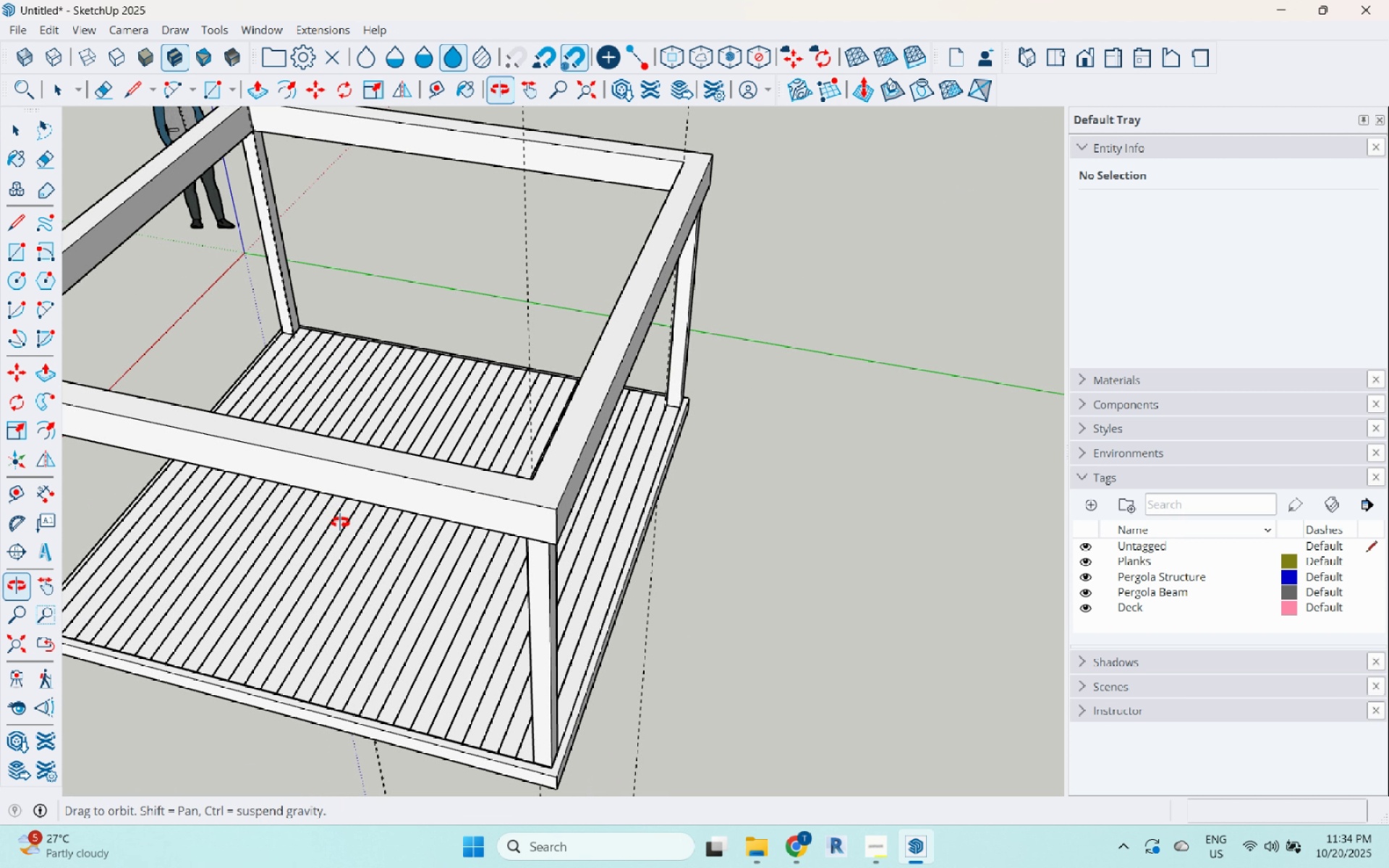 
scroll: coordinate [495, 618], scroll_direction: down, amount: 5.0
 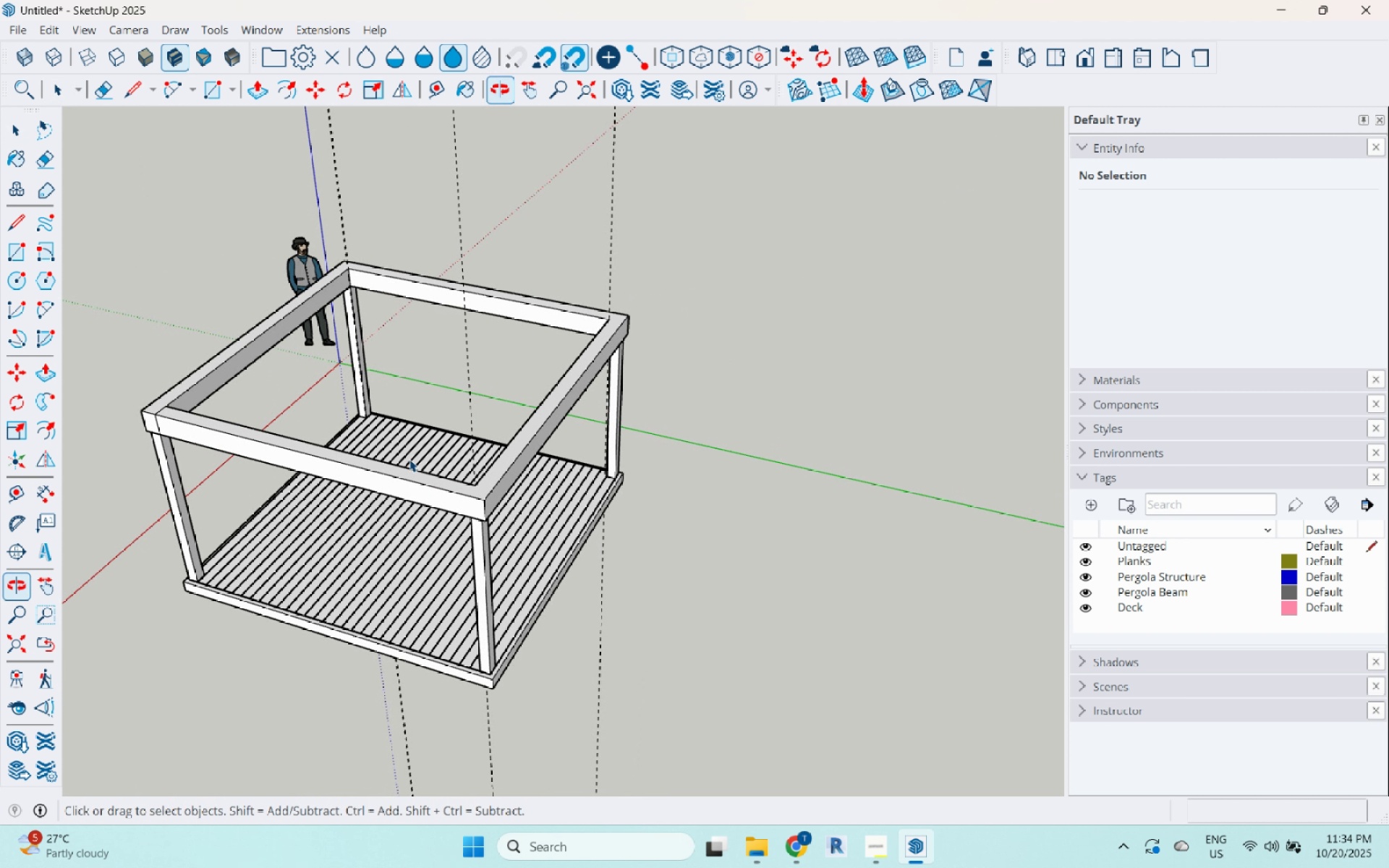 
scroll: coordinate [327, 624], scroll_direction: up, amount: 5.0
 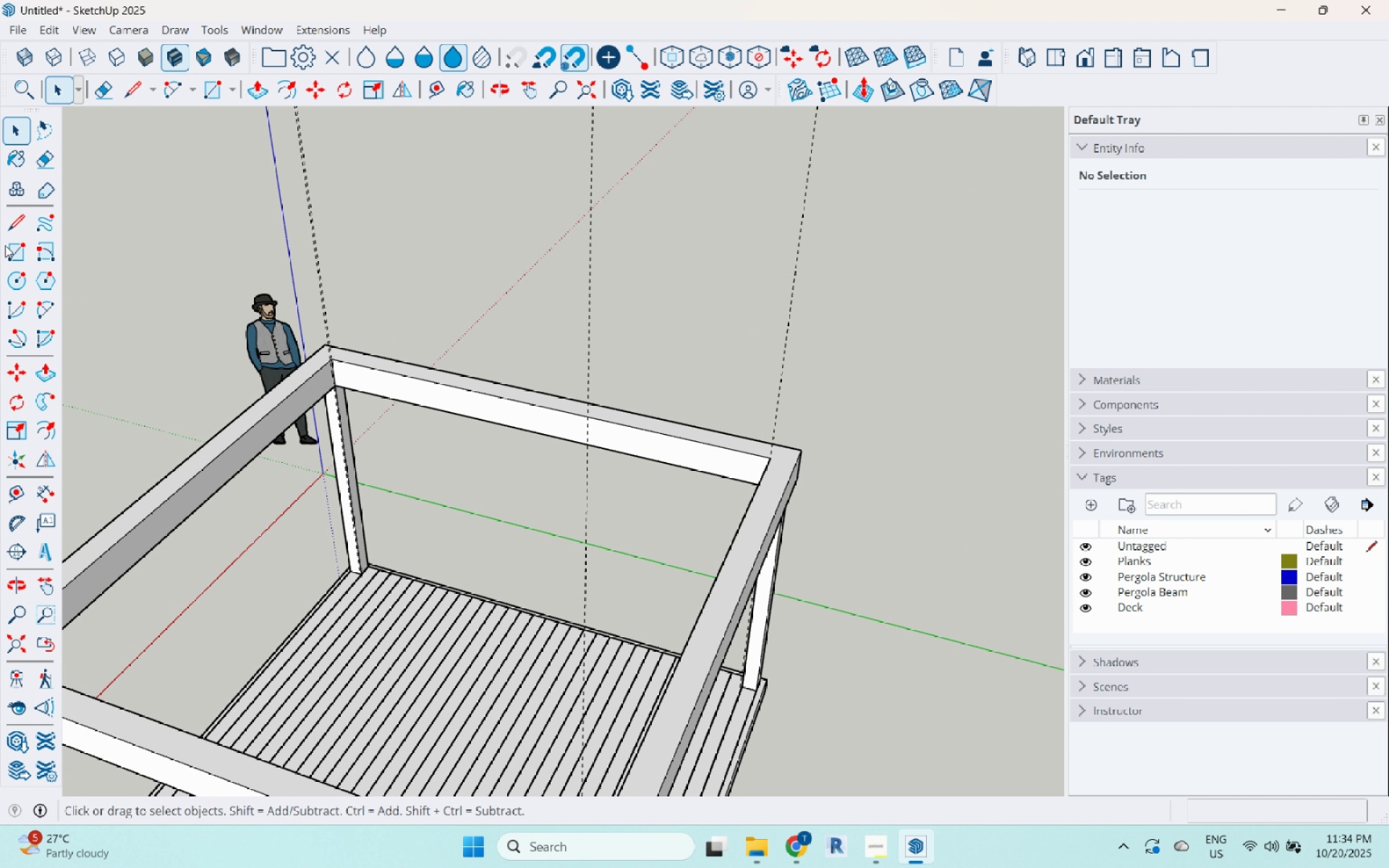 
left_click([22, 247])
 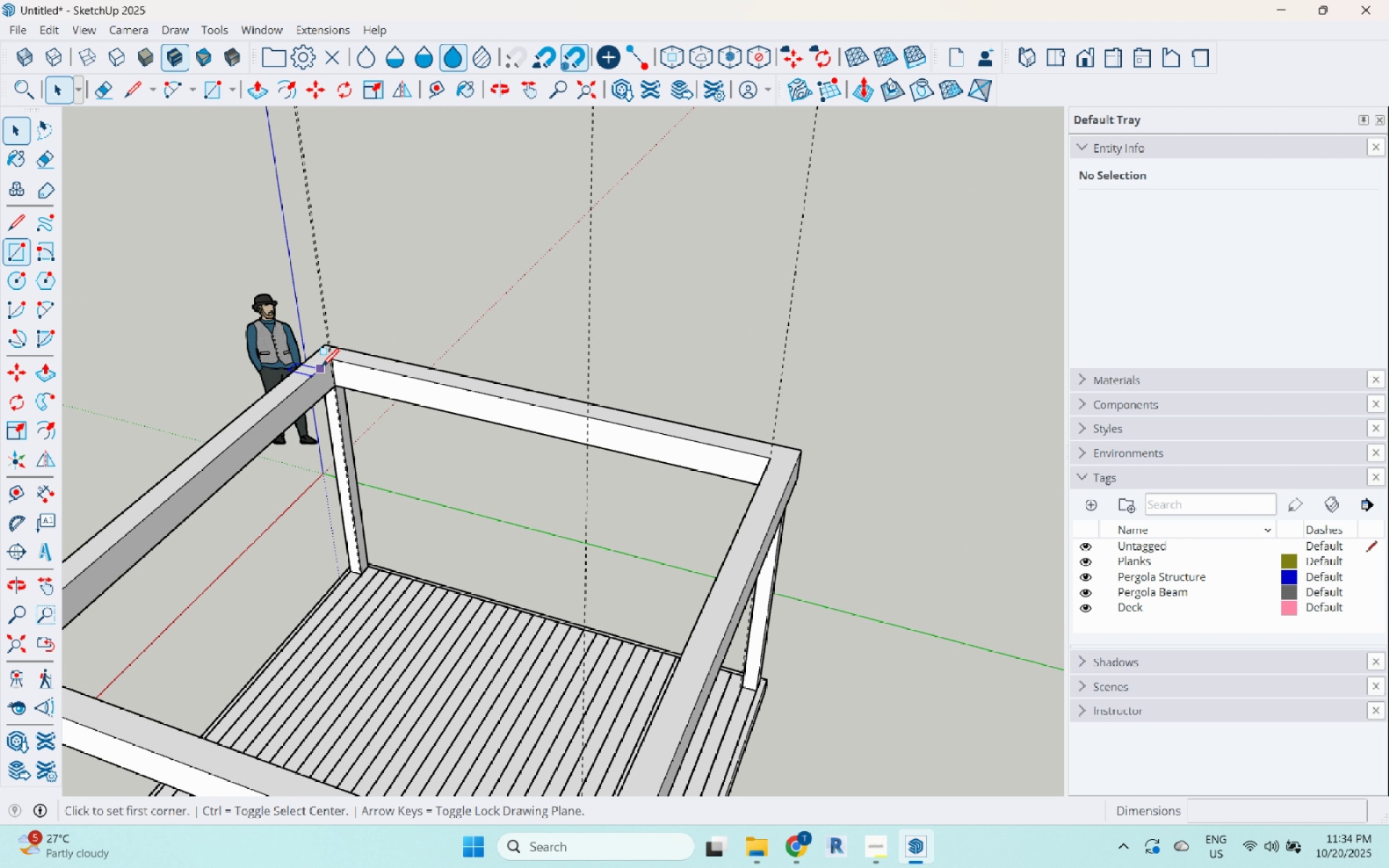 
scroll: coordinate [205, 351], scroll_direction: up, amount: 19.0
 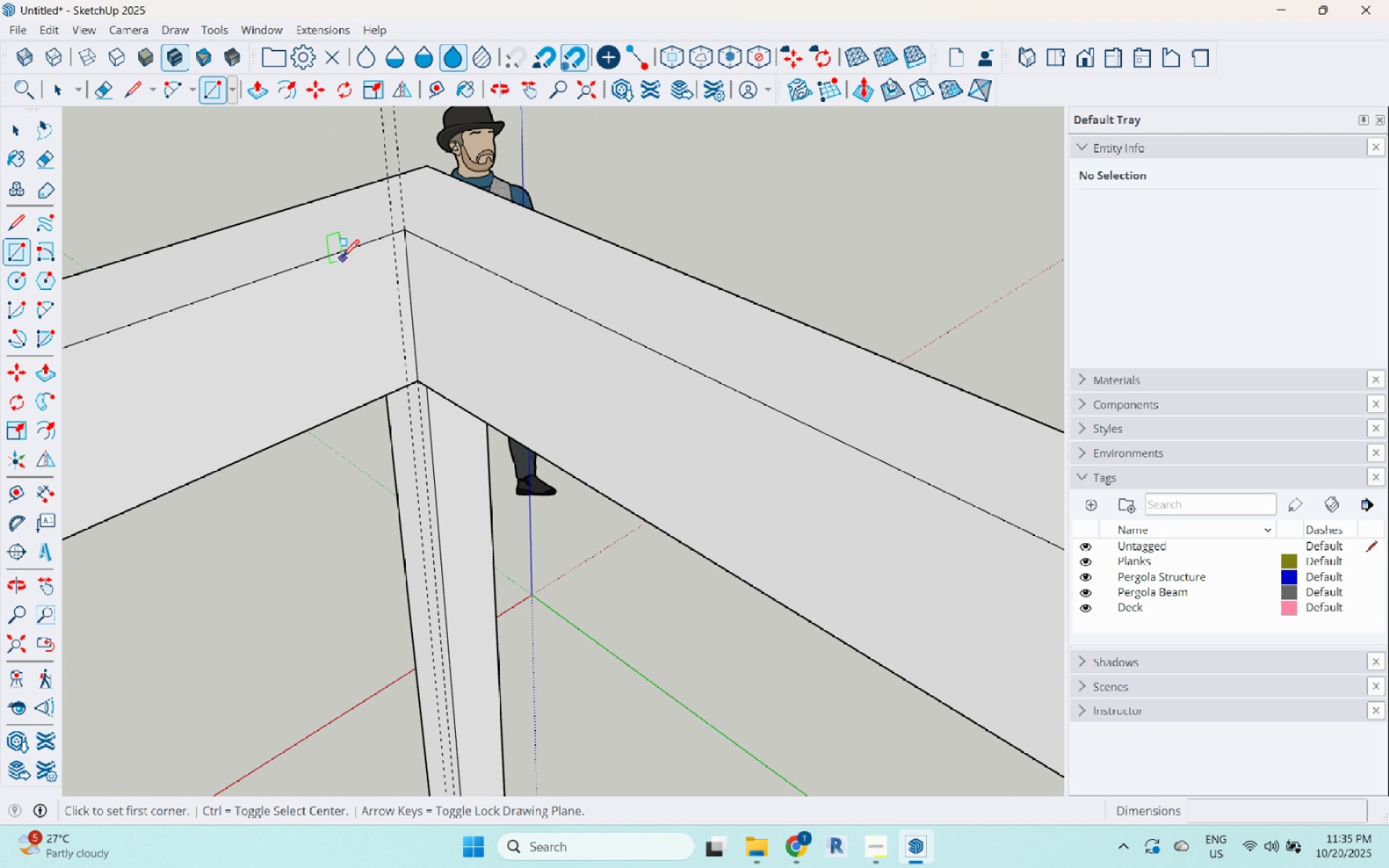 
left_click([344, 255])
 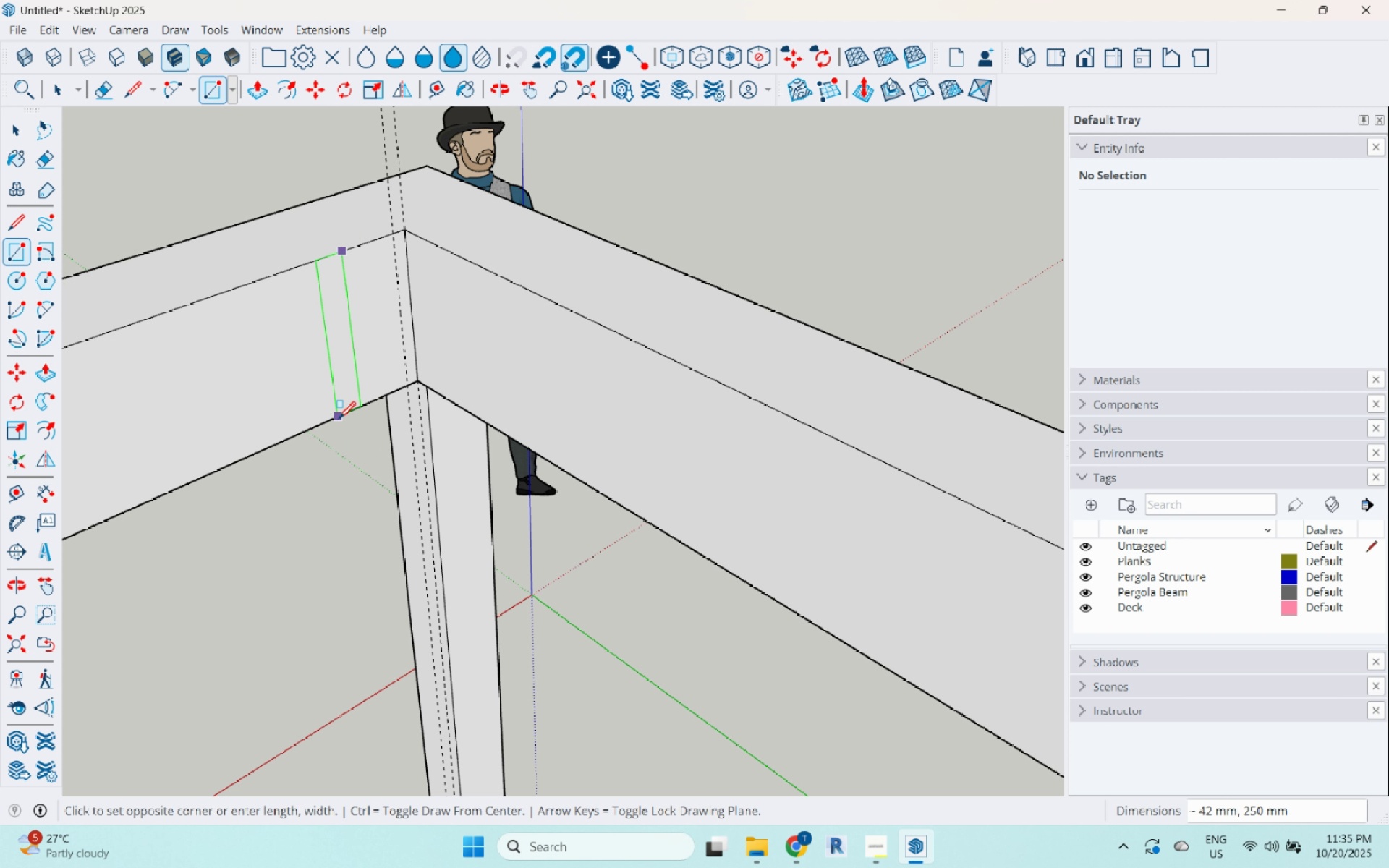 
wait(9.0)
 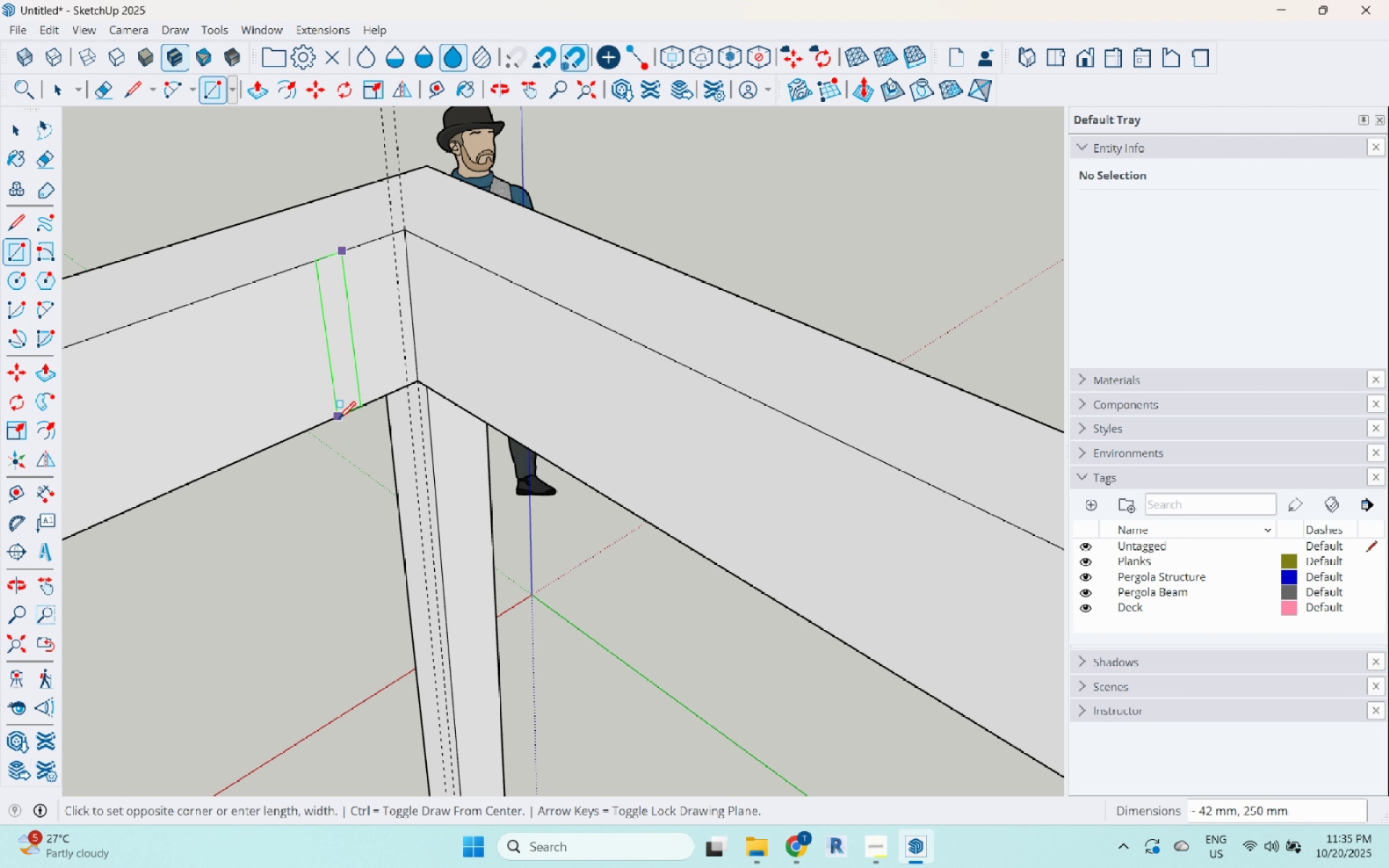 
key(Numpad5)
 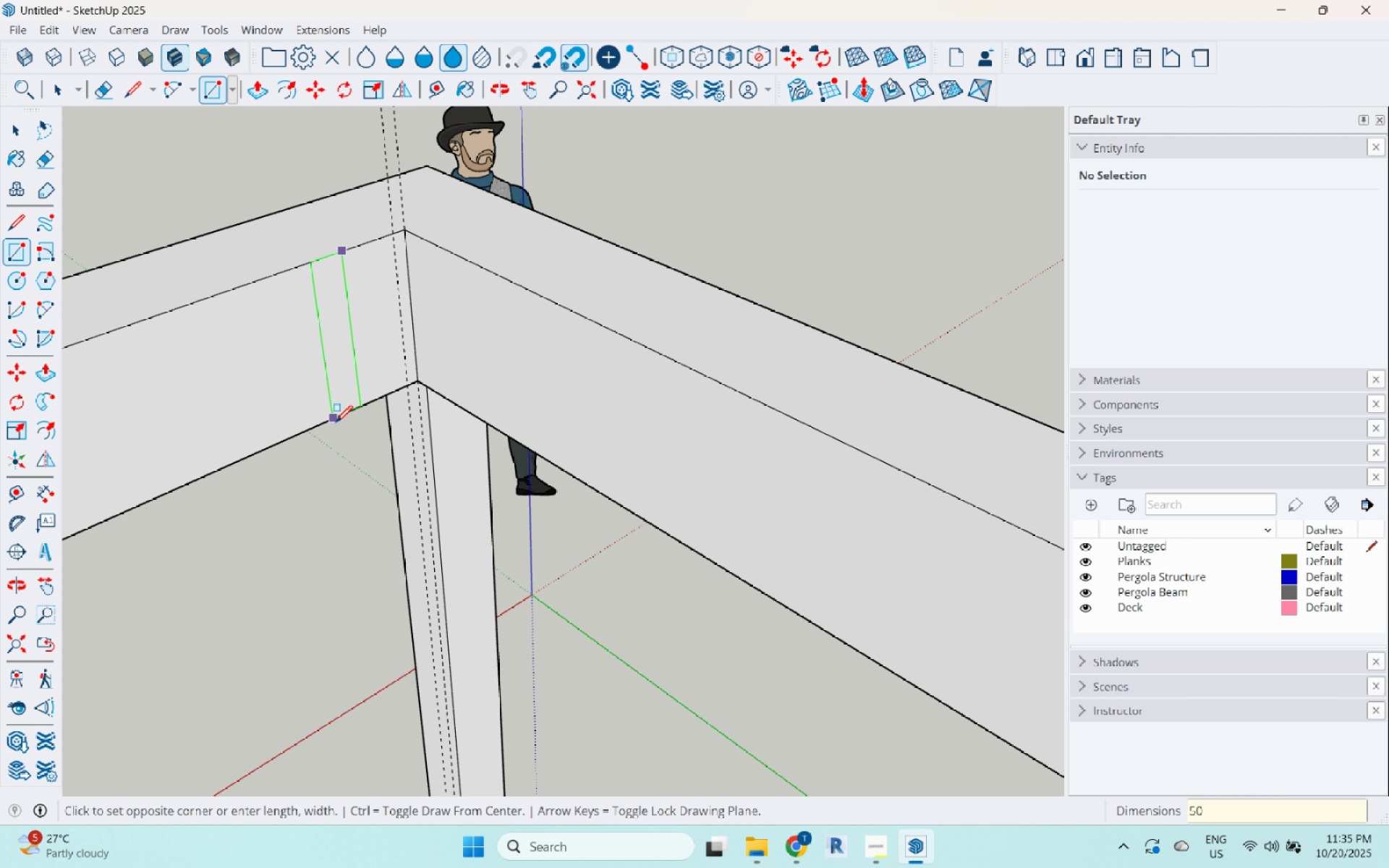 
key(Numpad0)
 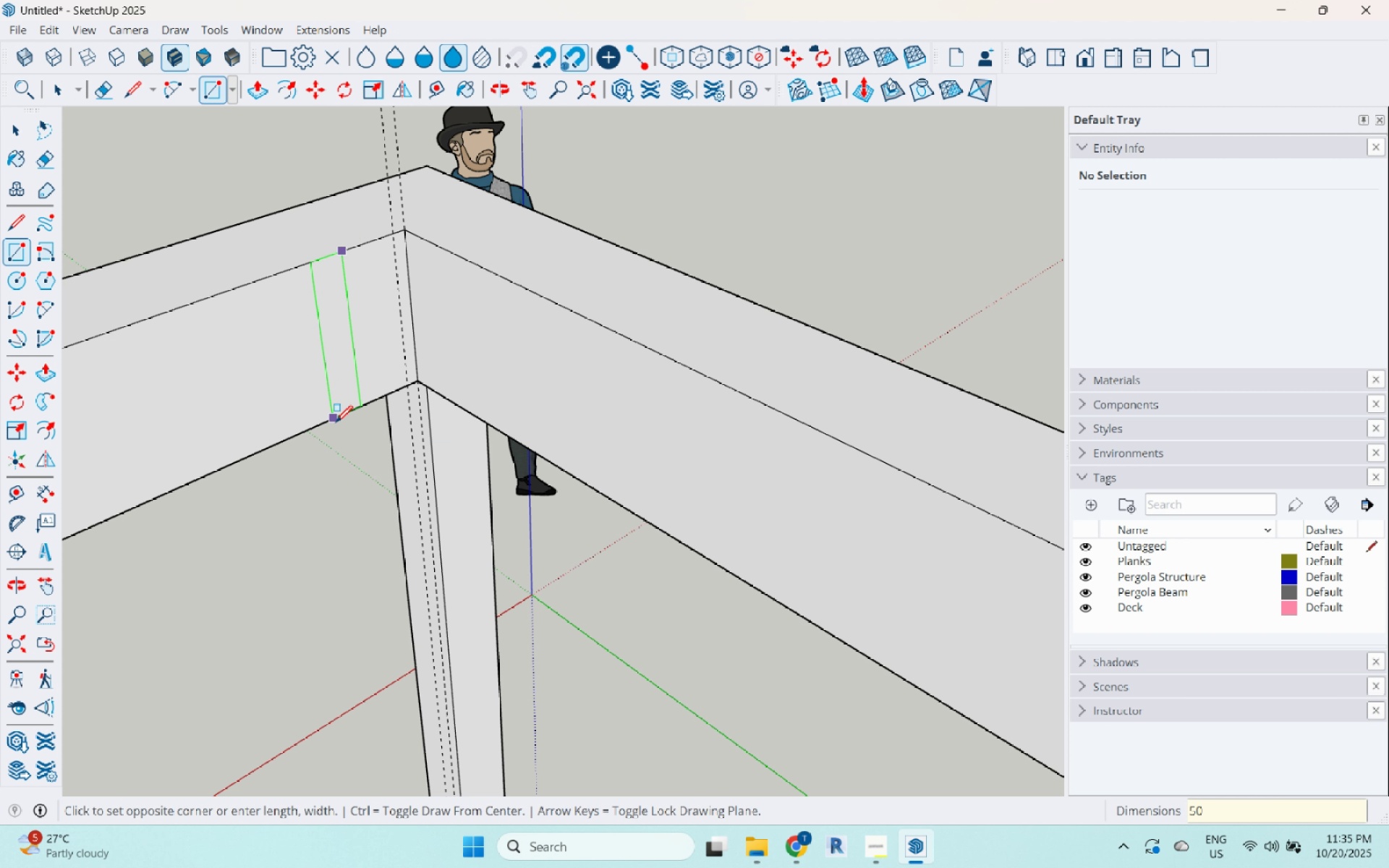 
key(Comma)
 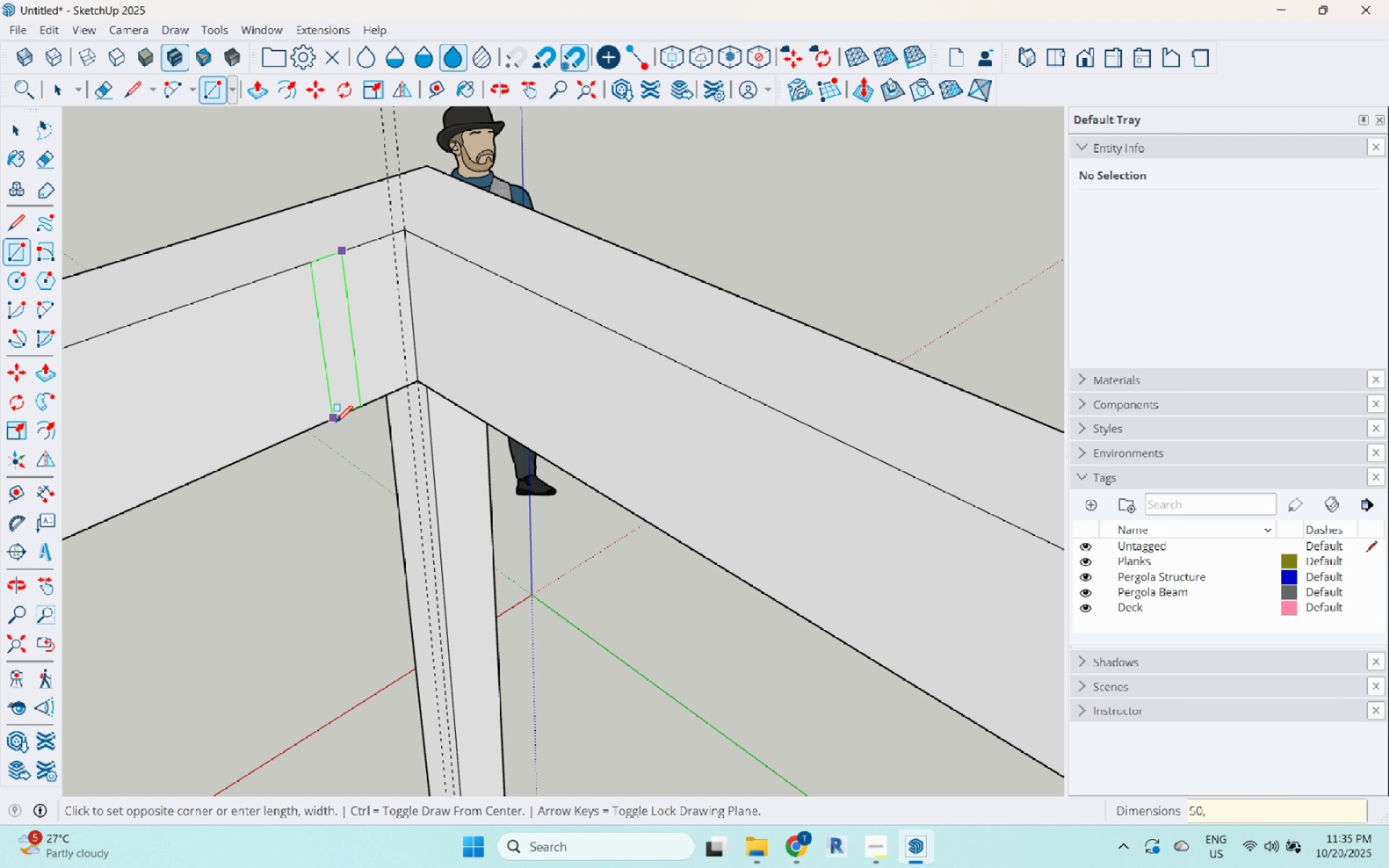 
key(Numpad2)
 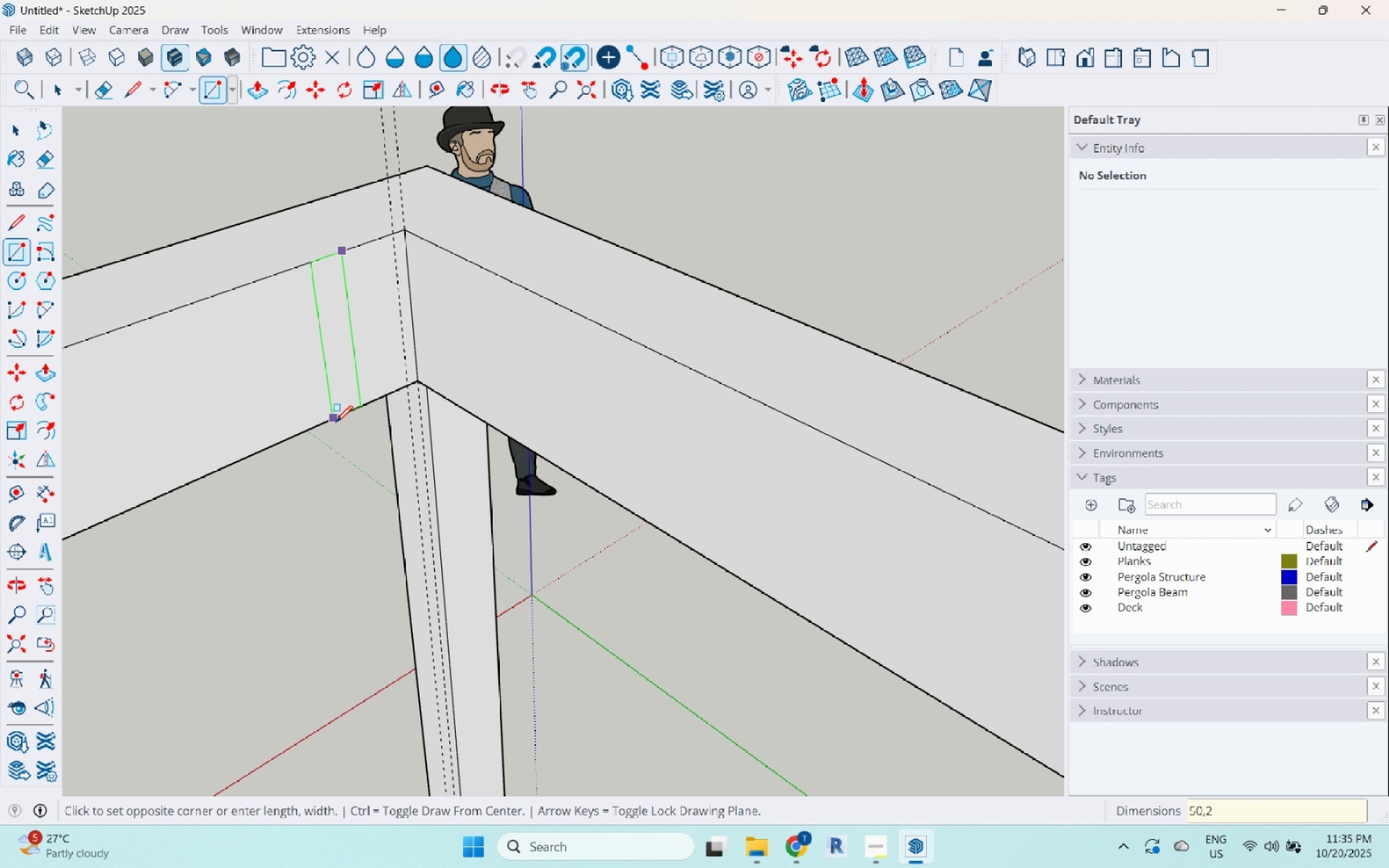 
key(Numpad5)
 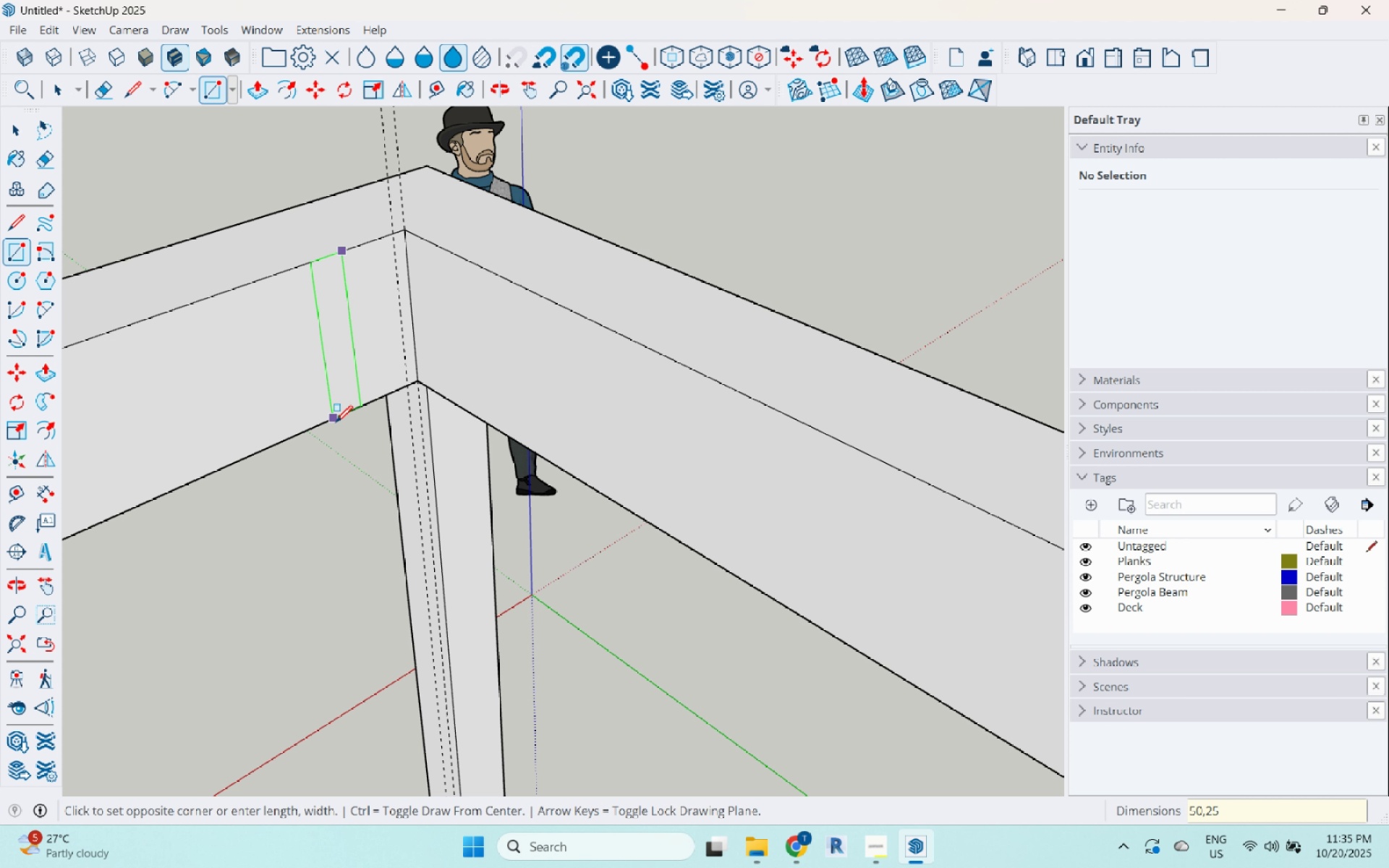 
key(Numpad0)
 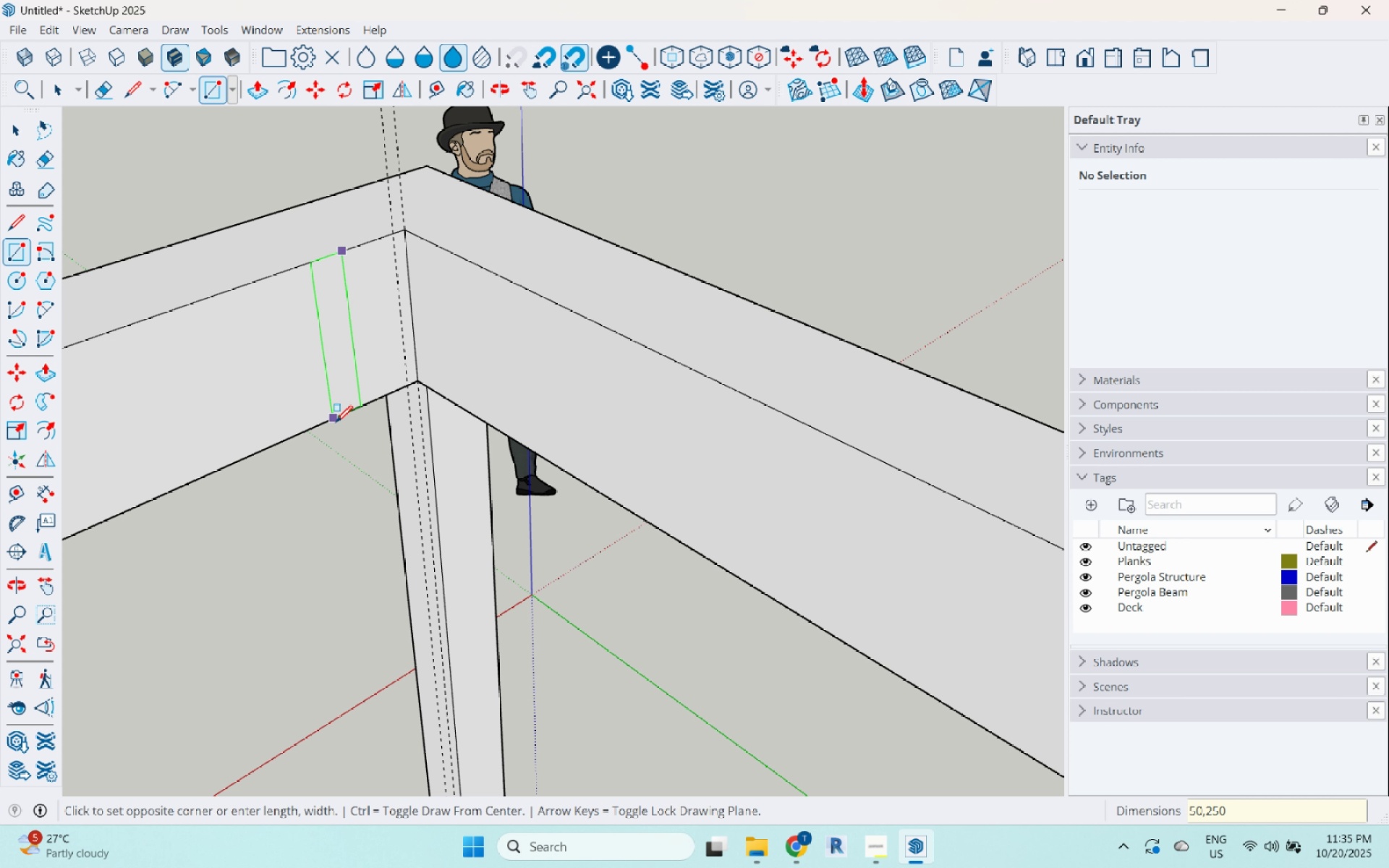 
key(Enter)
 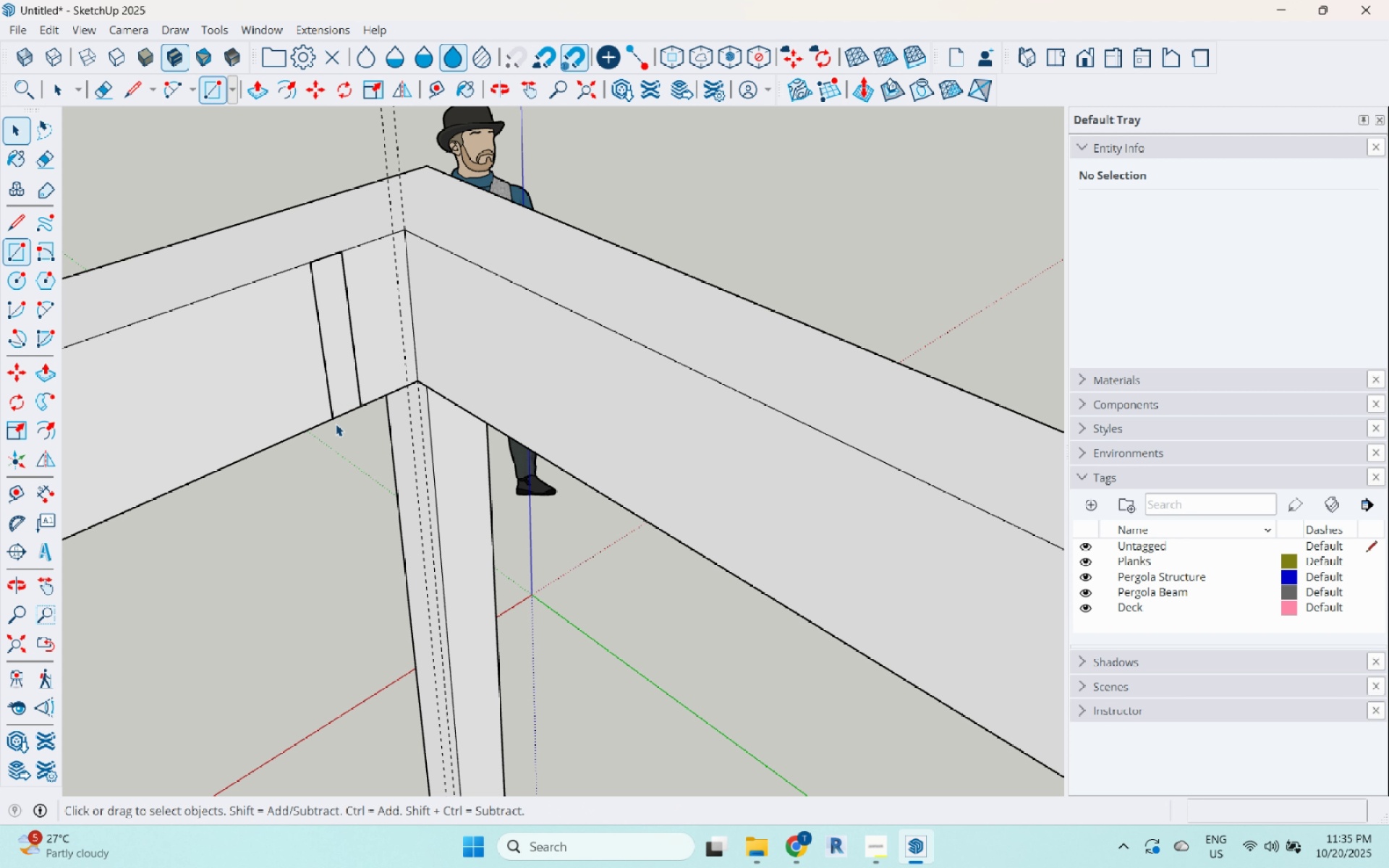 
key(Space)
 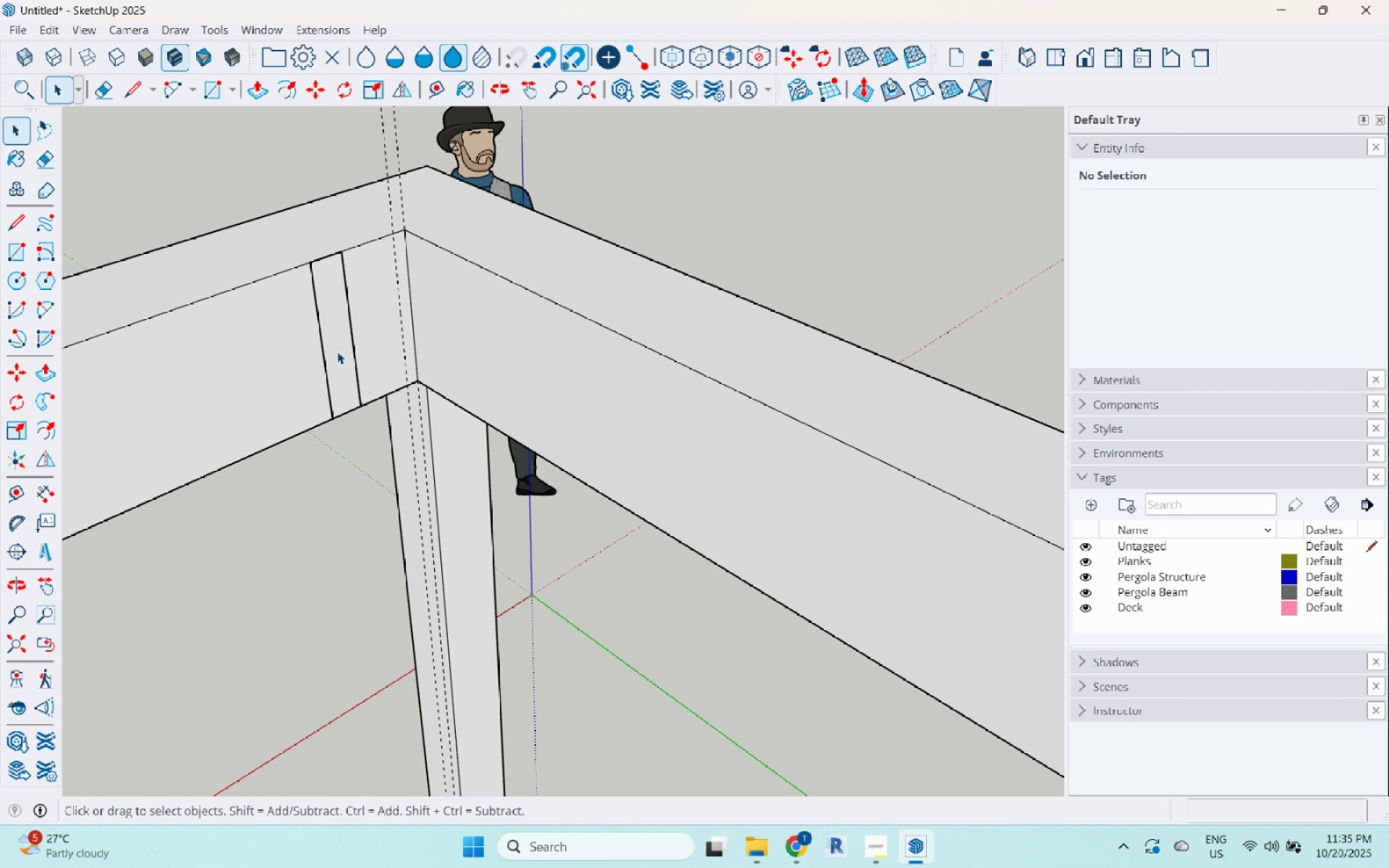 
left_click([337, 352])
 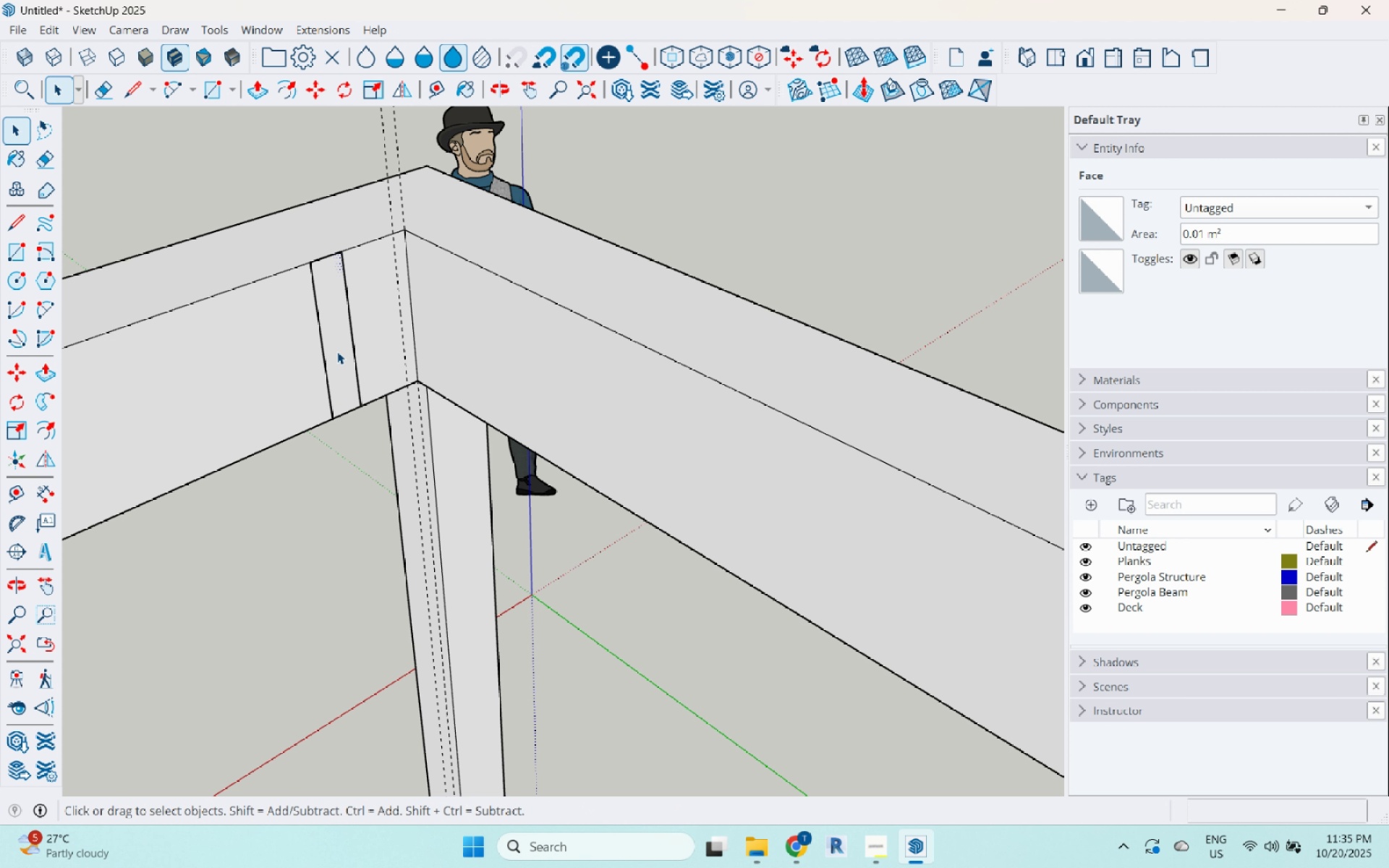 
key(P)
 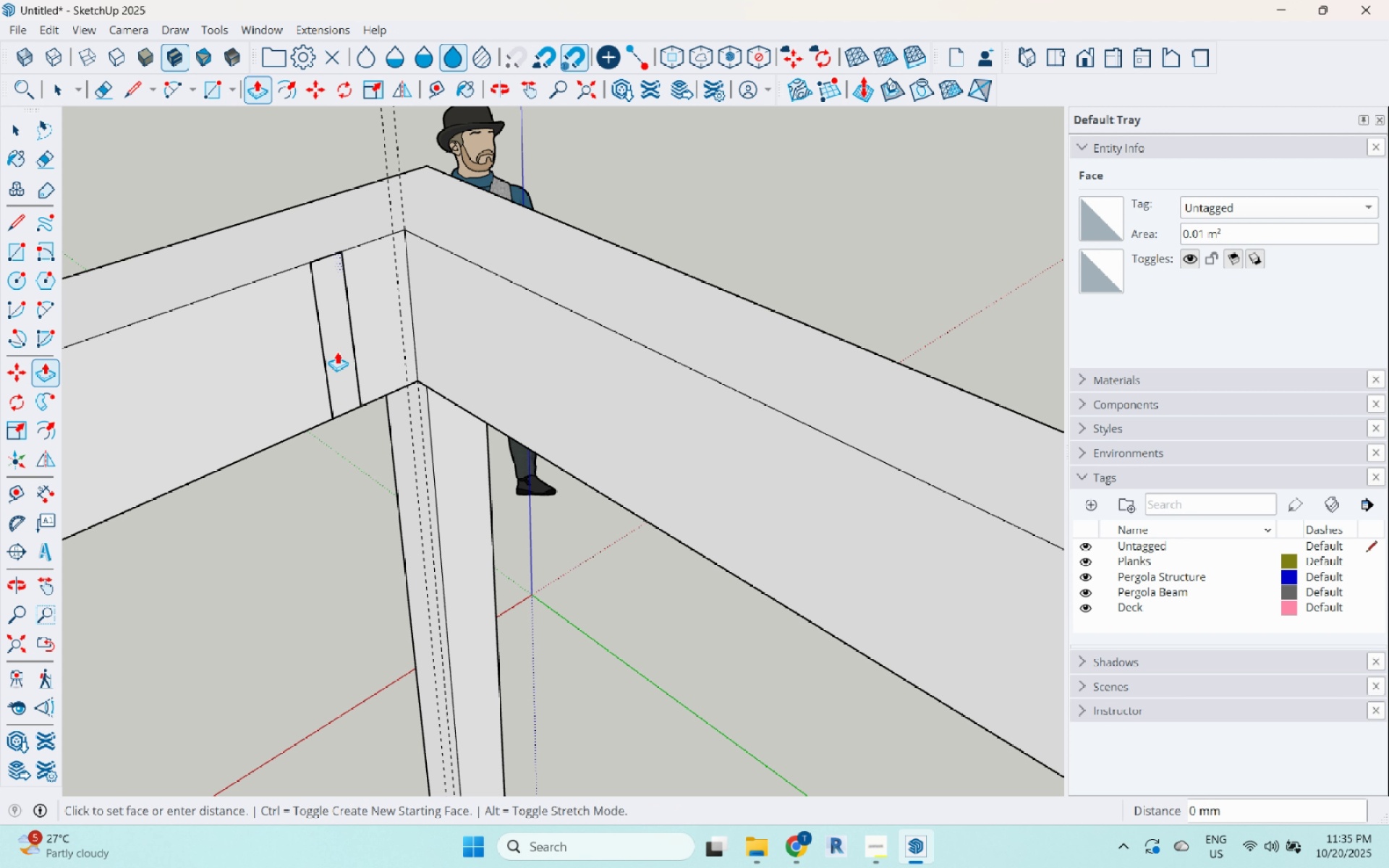 
left_click([337, 352])
 